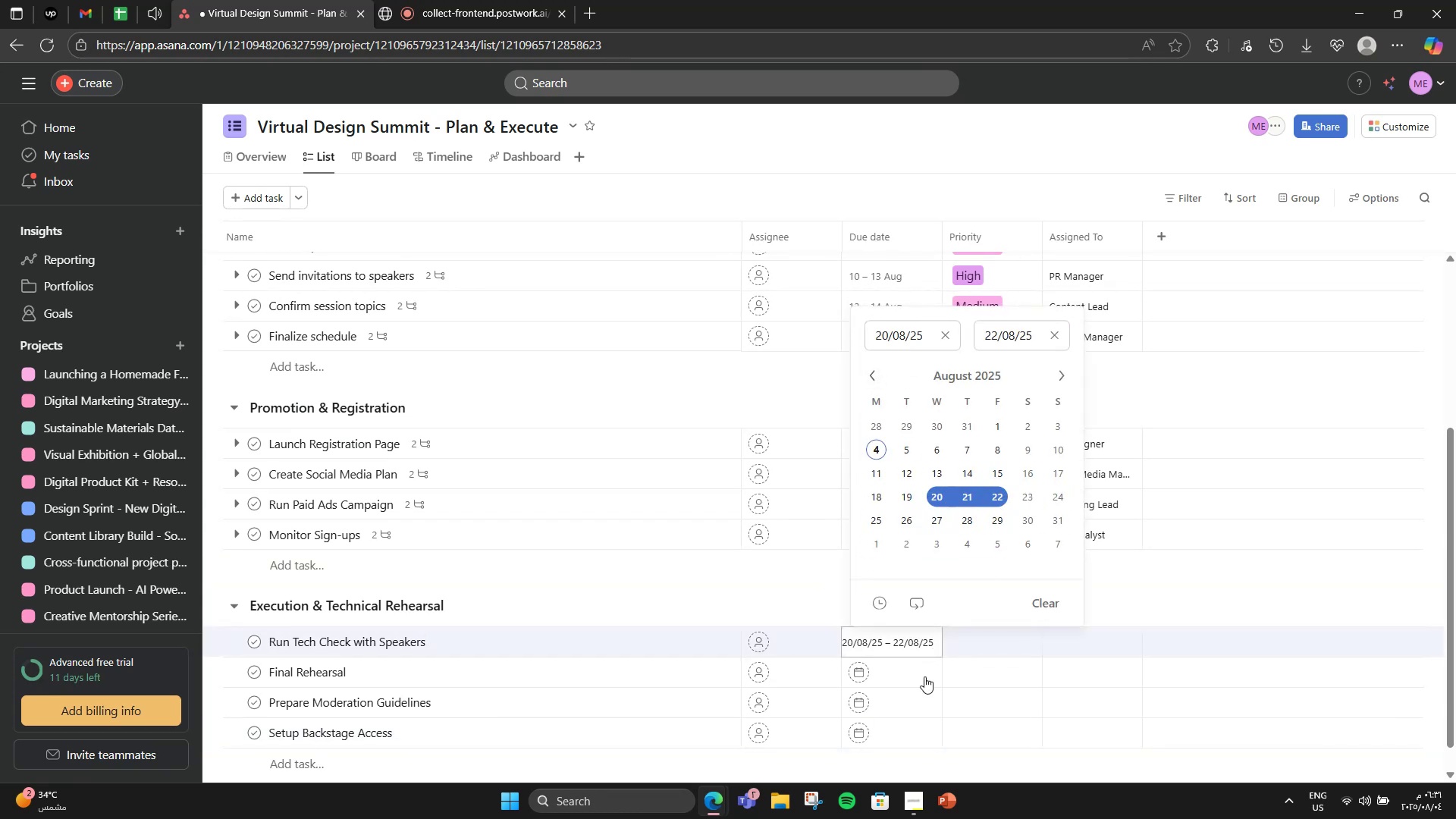 
left_click([925, 664])
 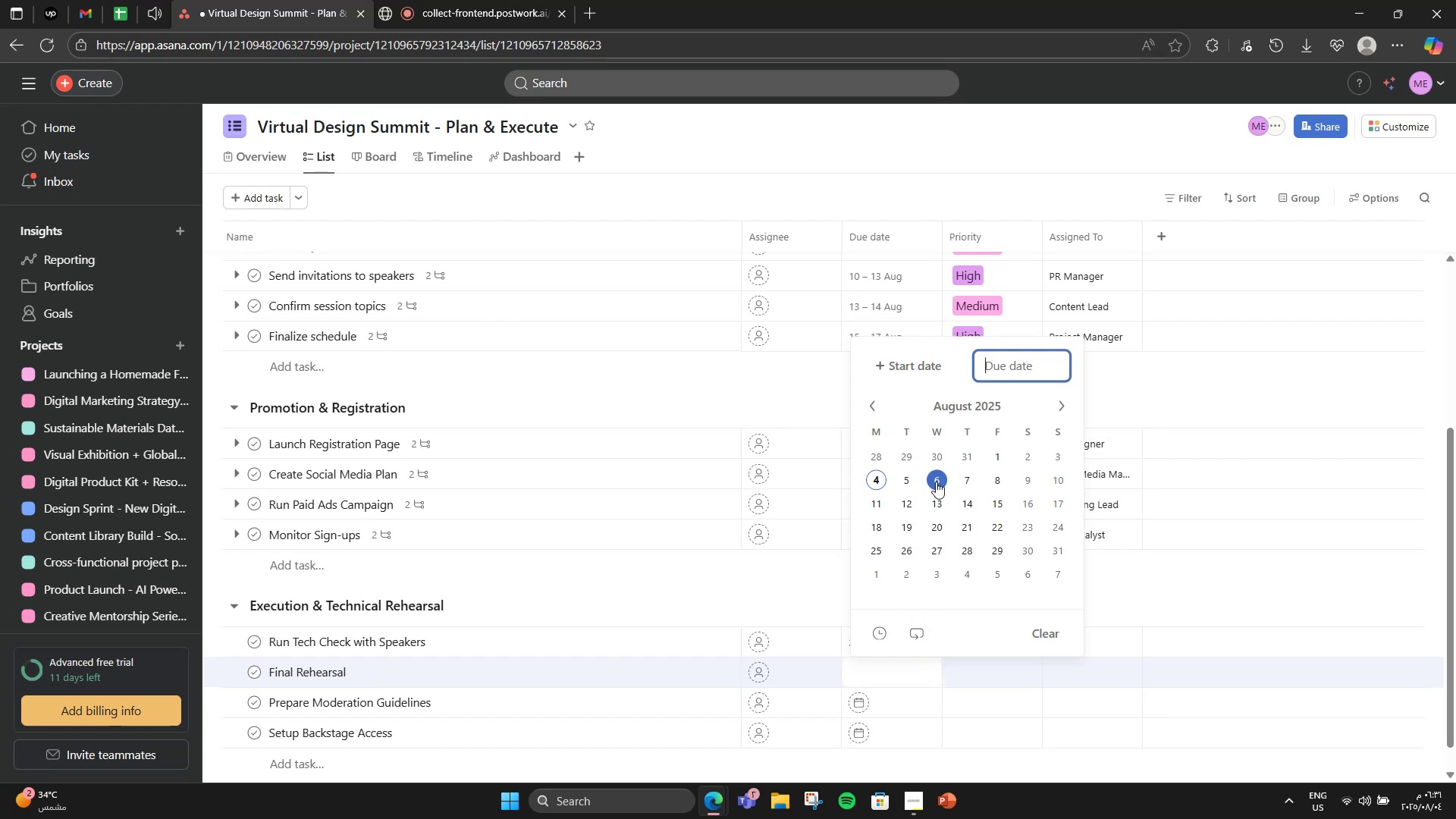 
left_click([922, 369])
 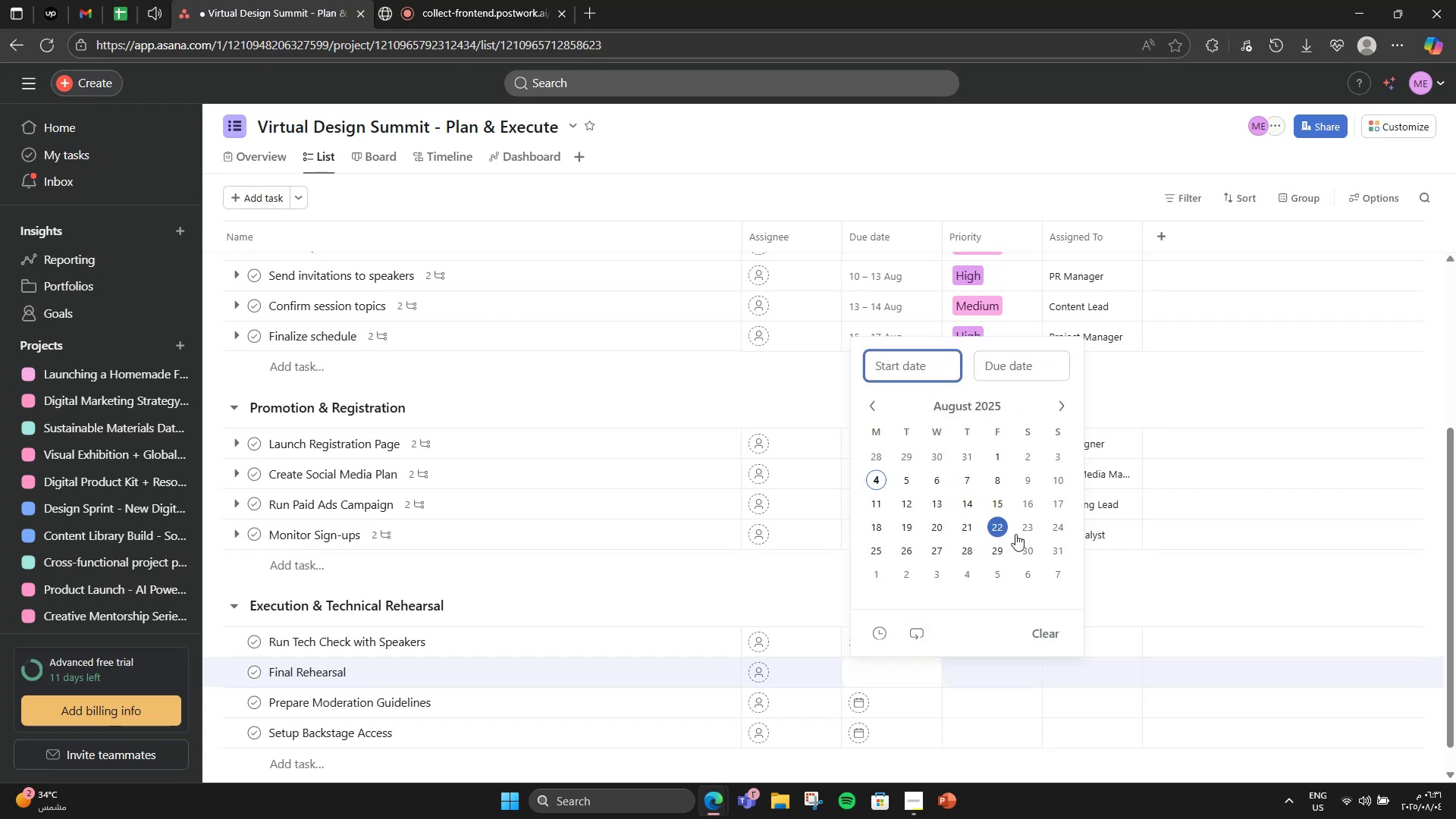 
left_click([1017, 533])
 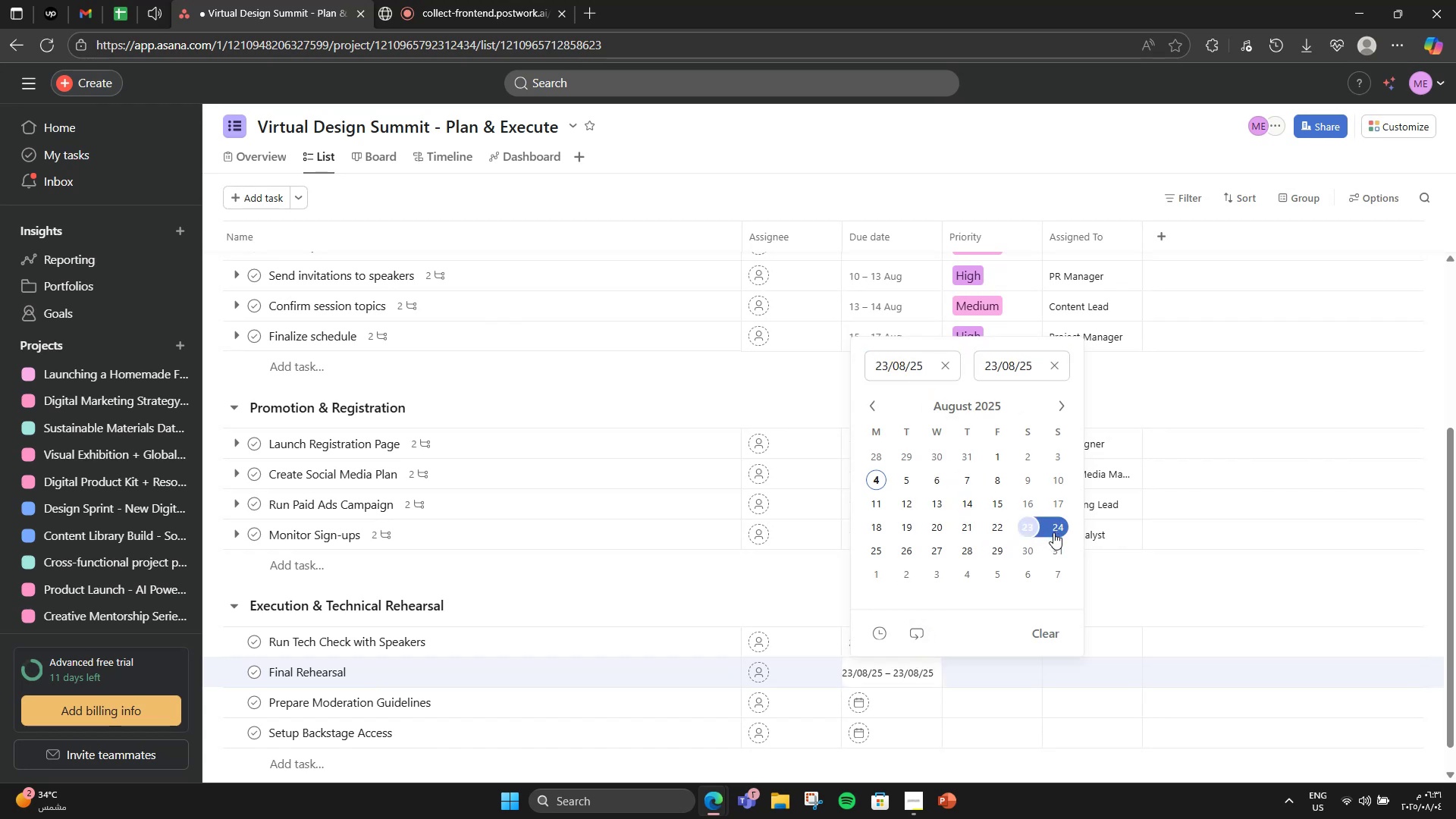 
left_click([1053, 532])
 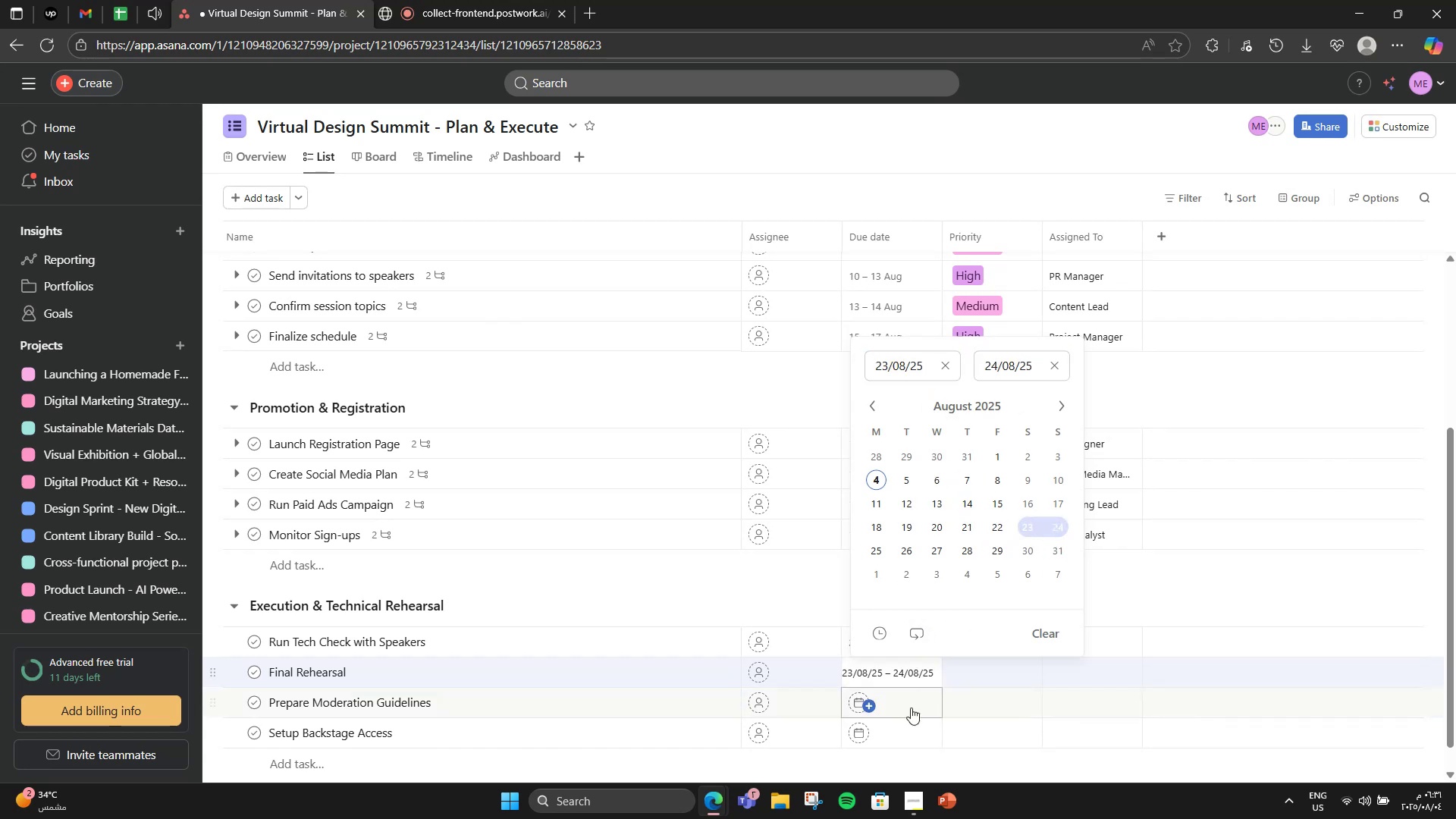 
left_click([907, 720])
 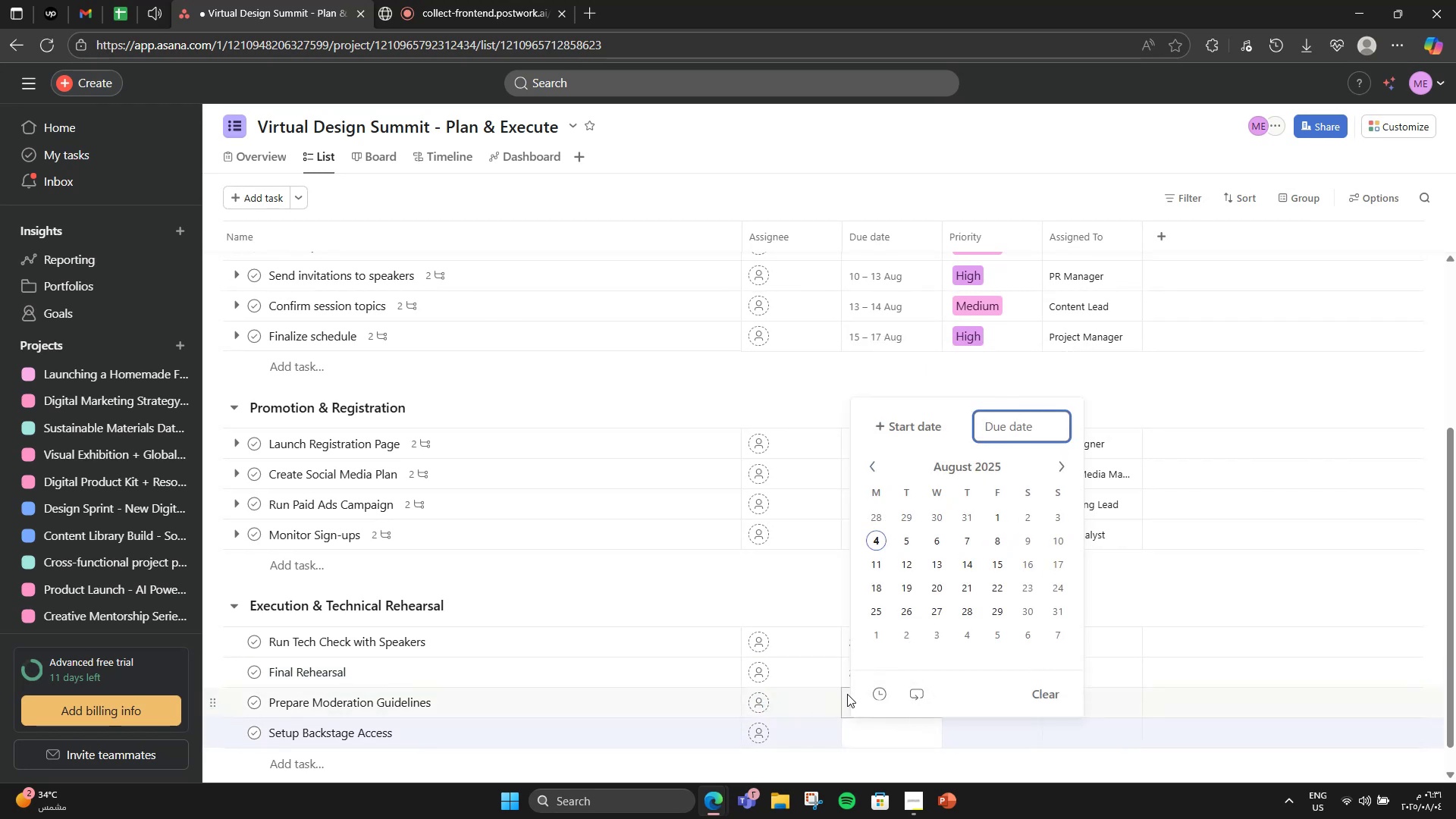 
left_click([845, 693])
 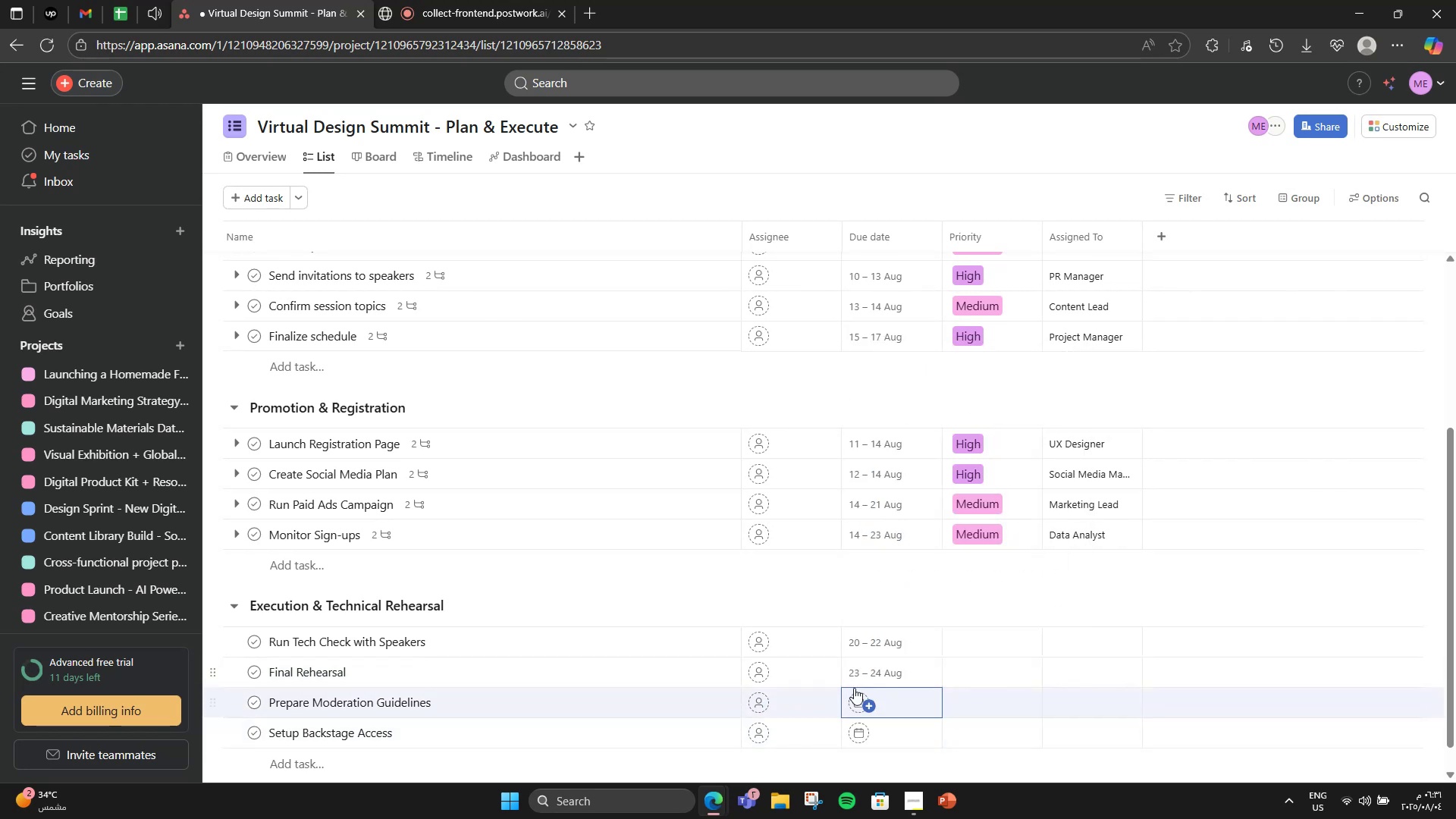 
left_click([856, 695])
 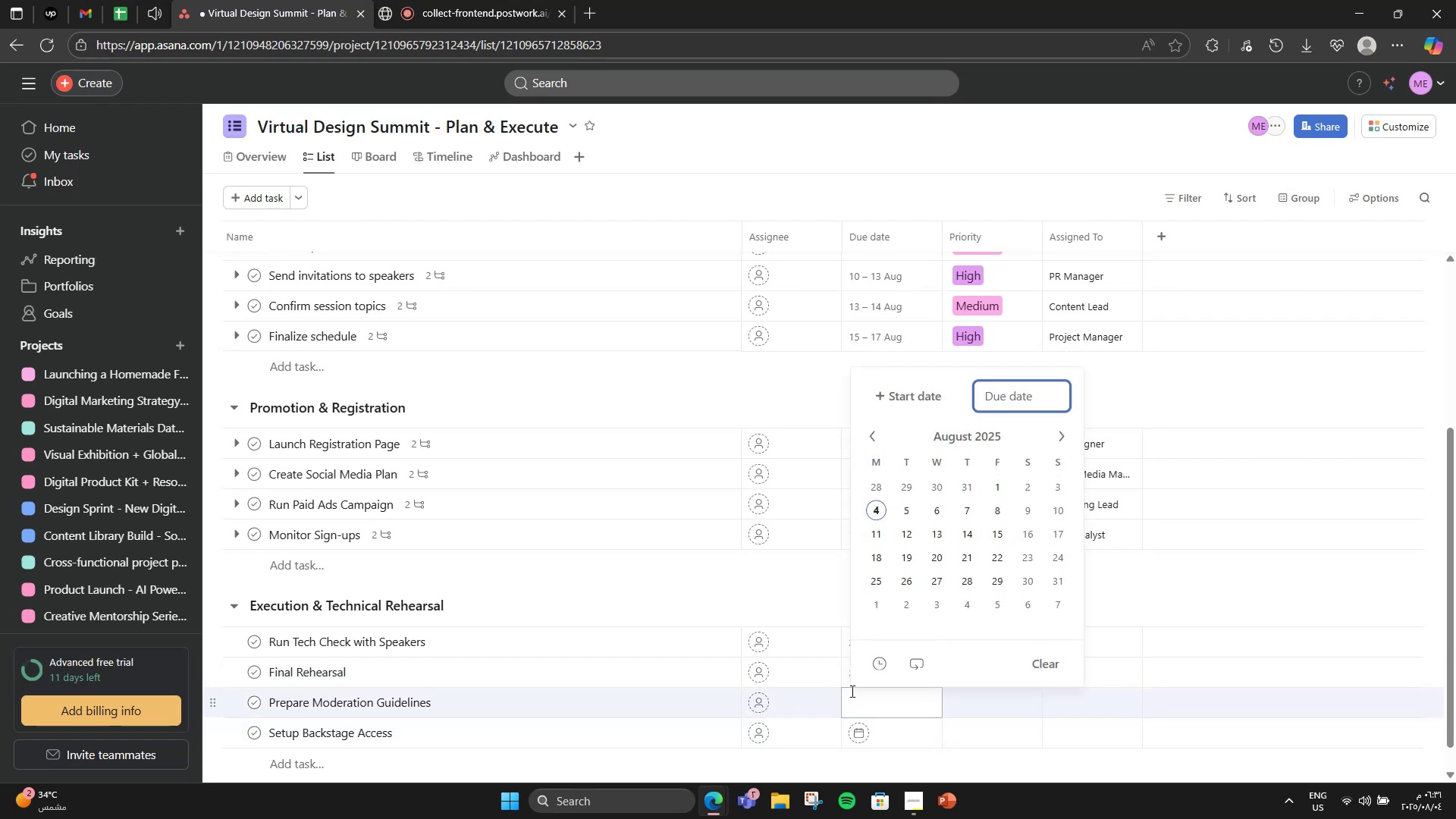 
left_click([940, 403])
 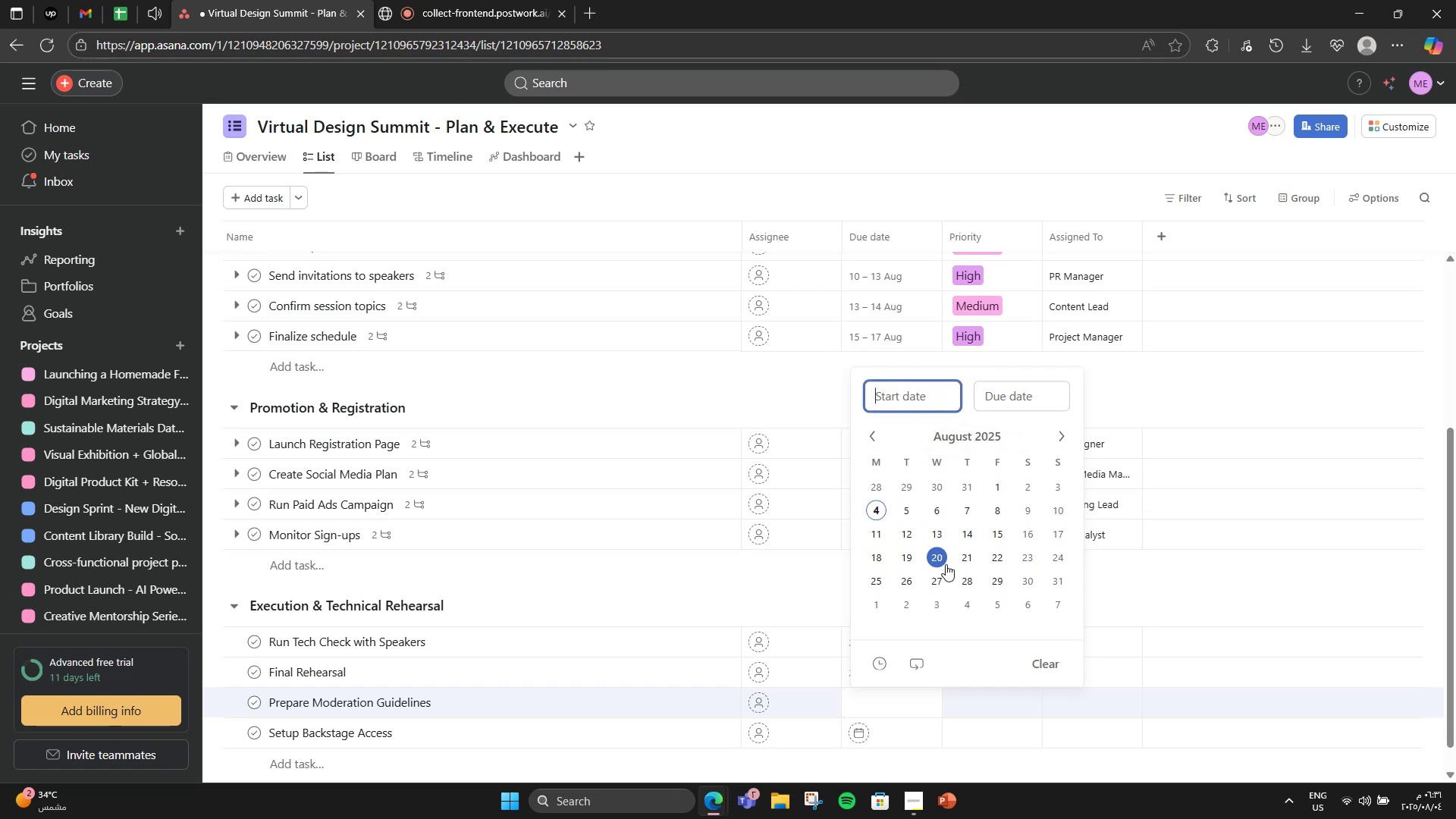 
left_click([942, 560])
 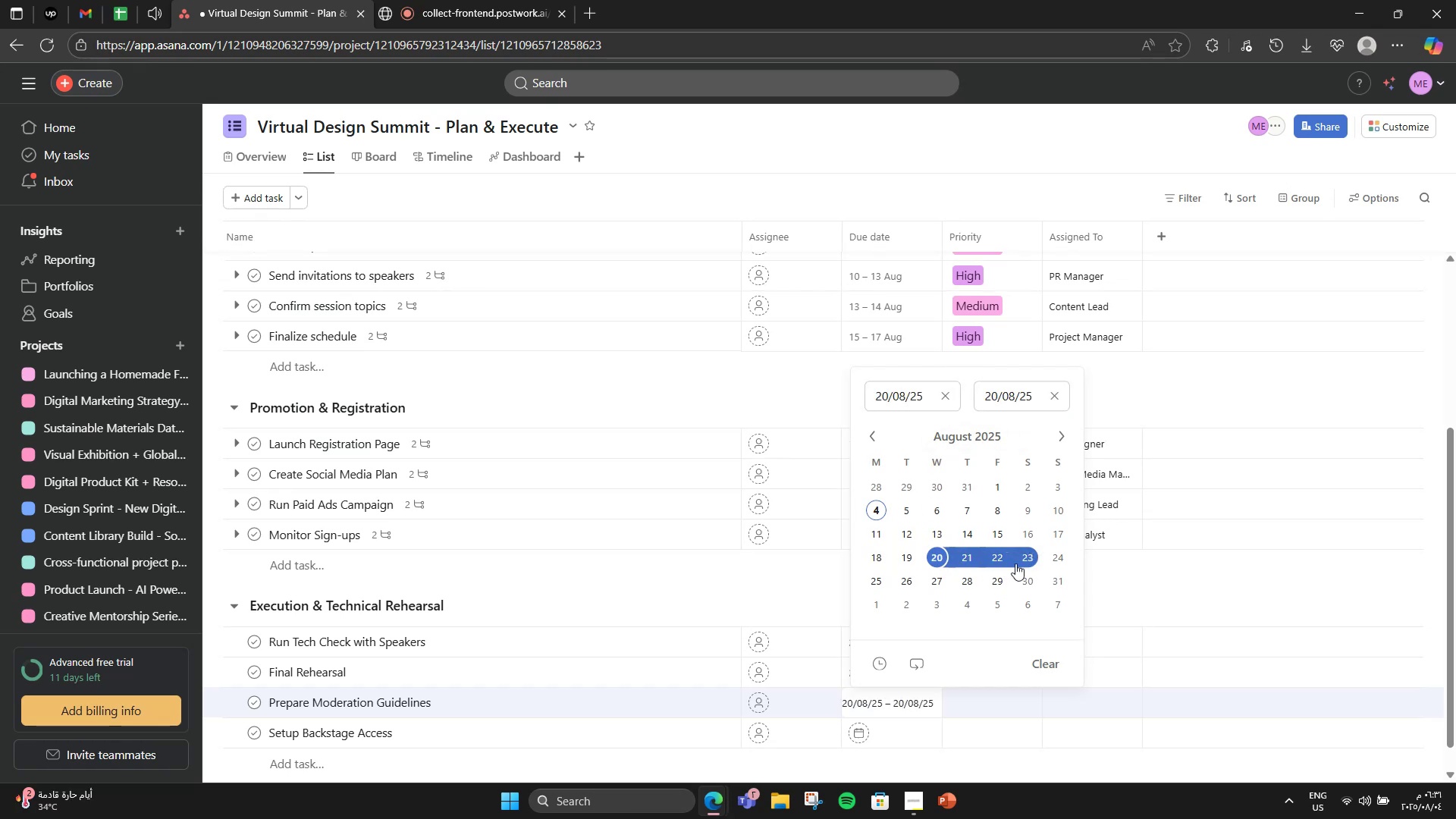 
left_click([1023, 563])
 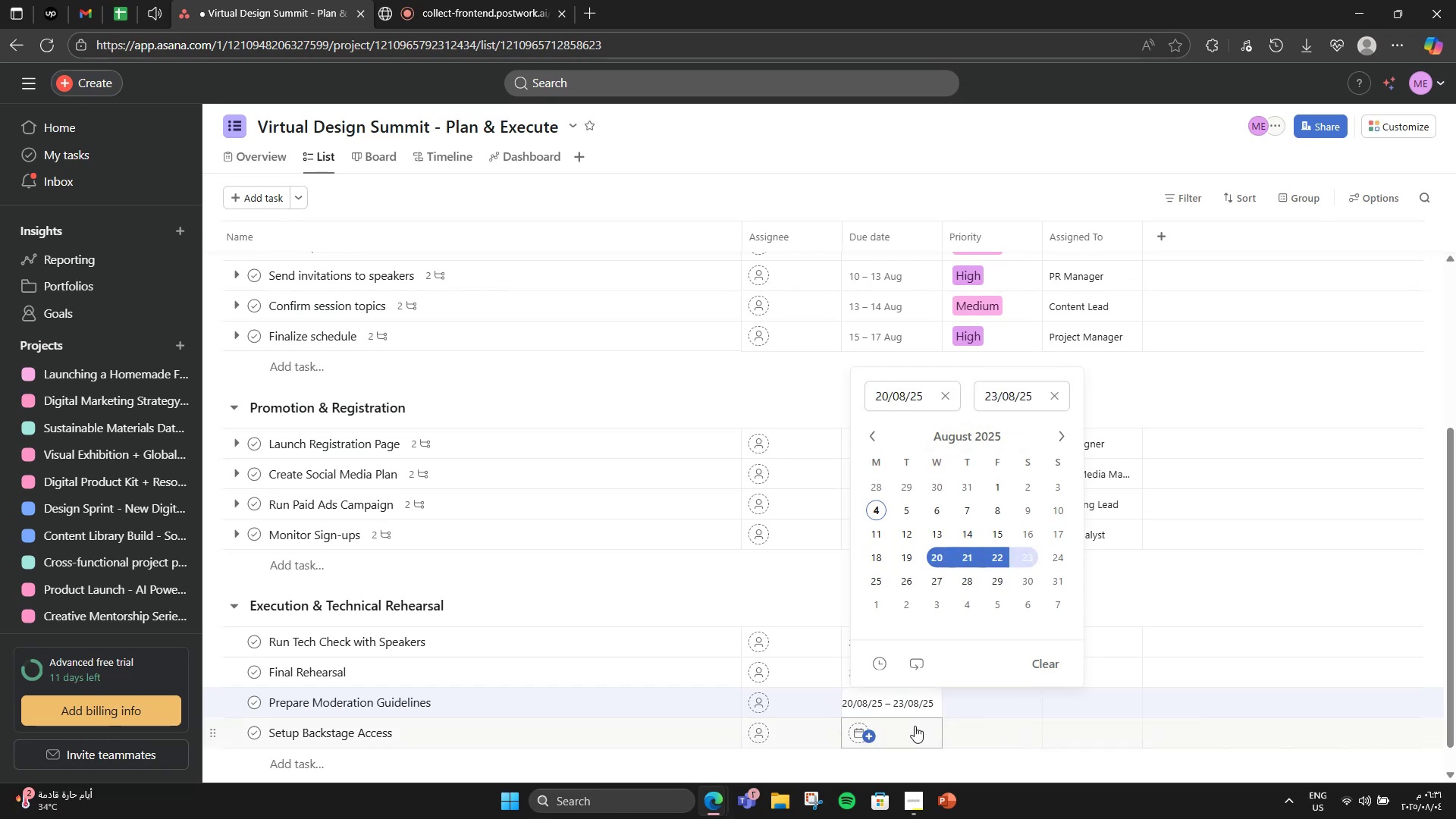 
left_click([915, 726])
 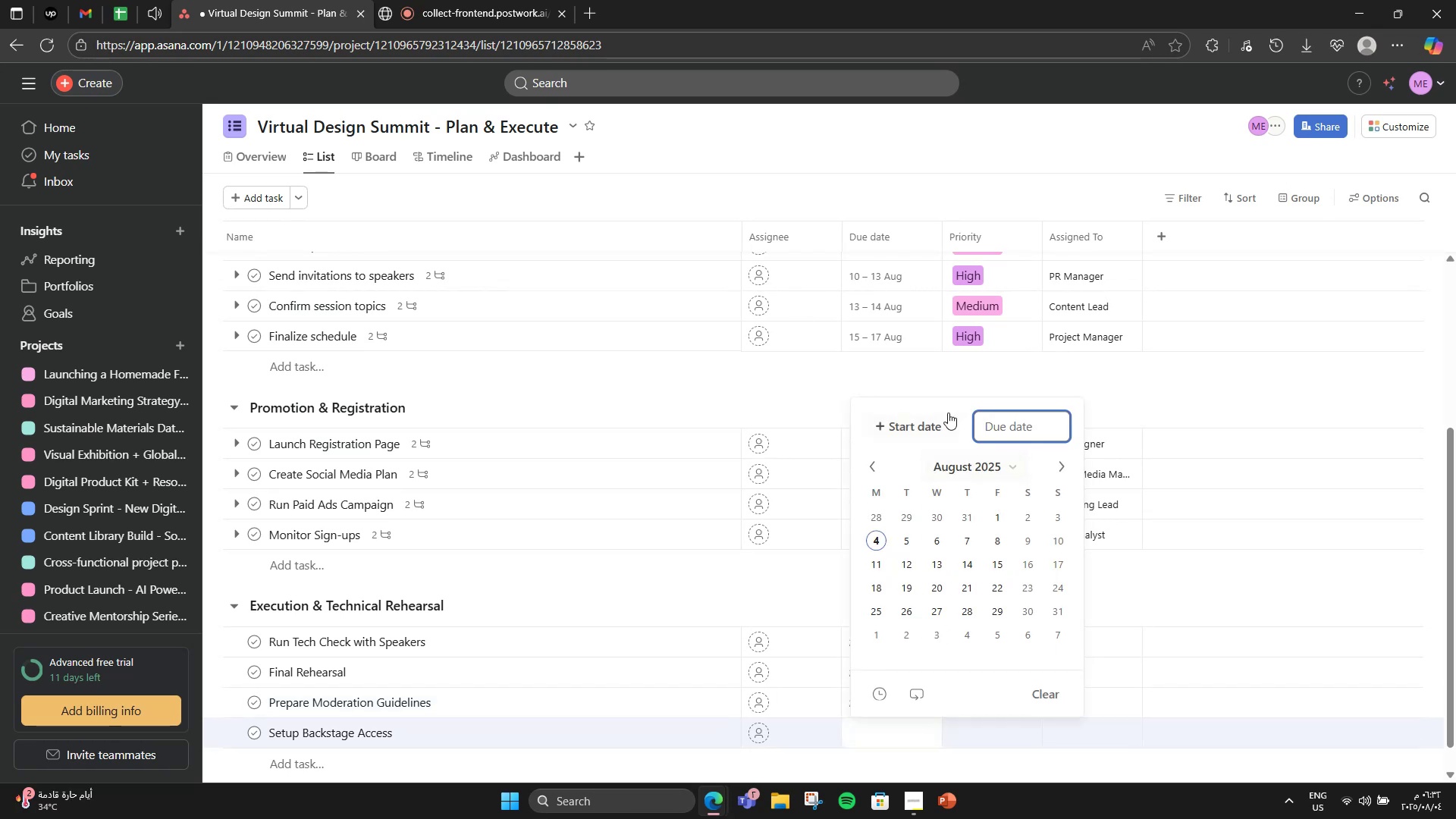 
left_click([937, 422])
 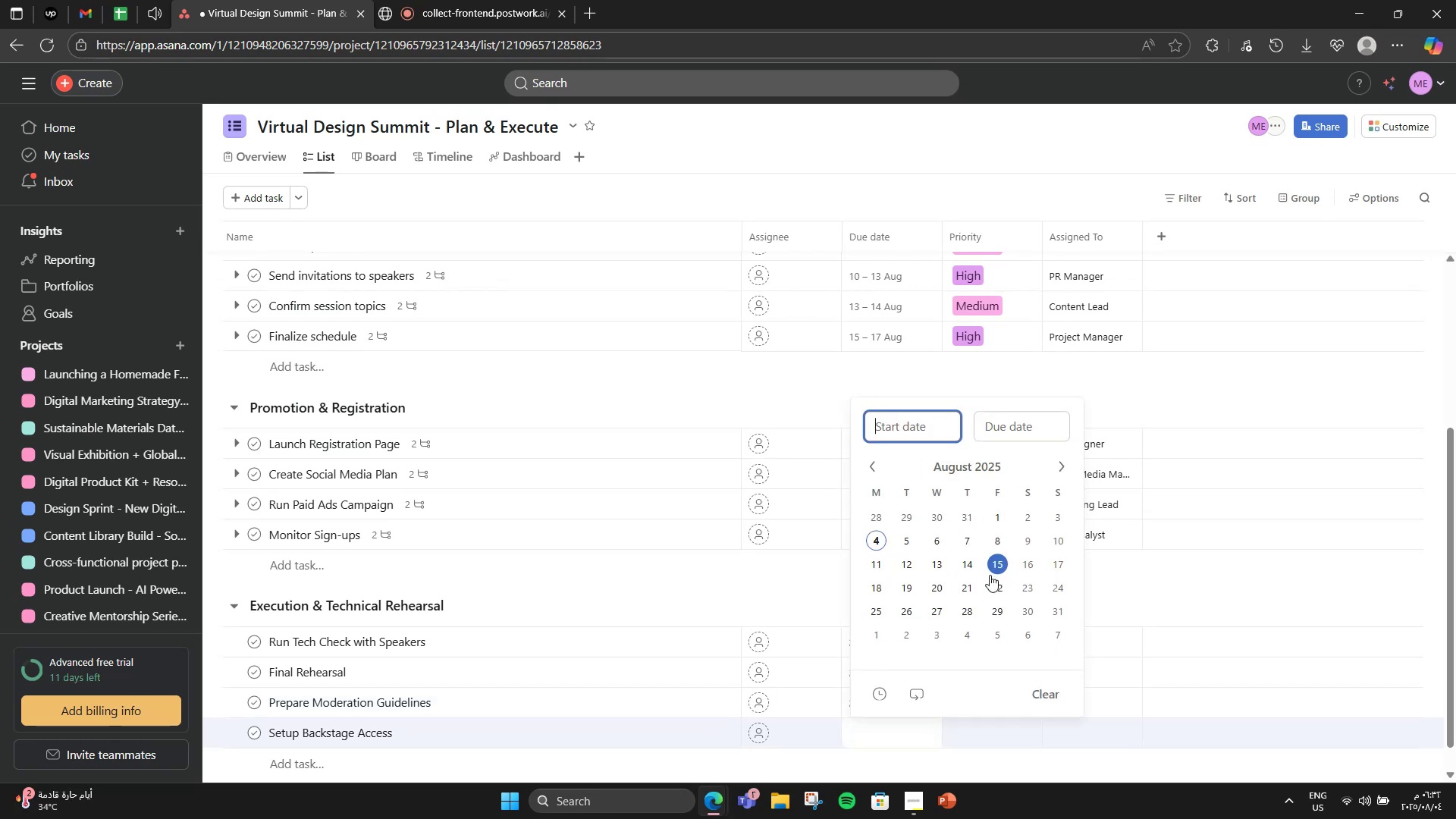 
left_click([992, 582])
 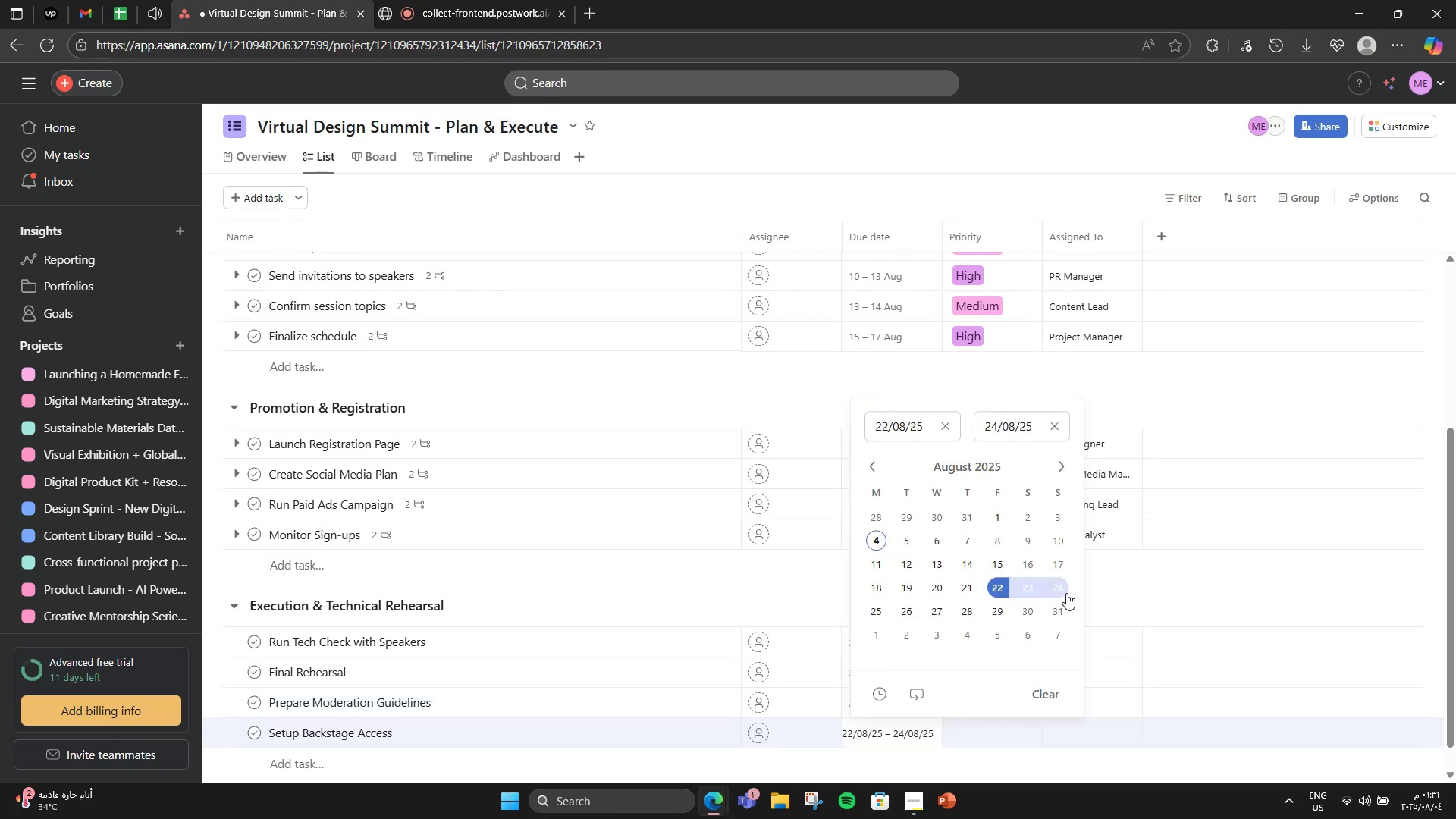 
double_click([1115, 604])
 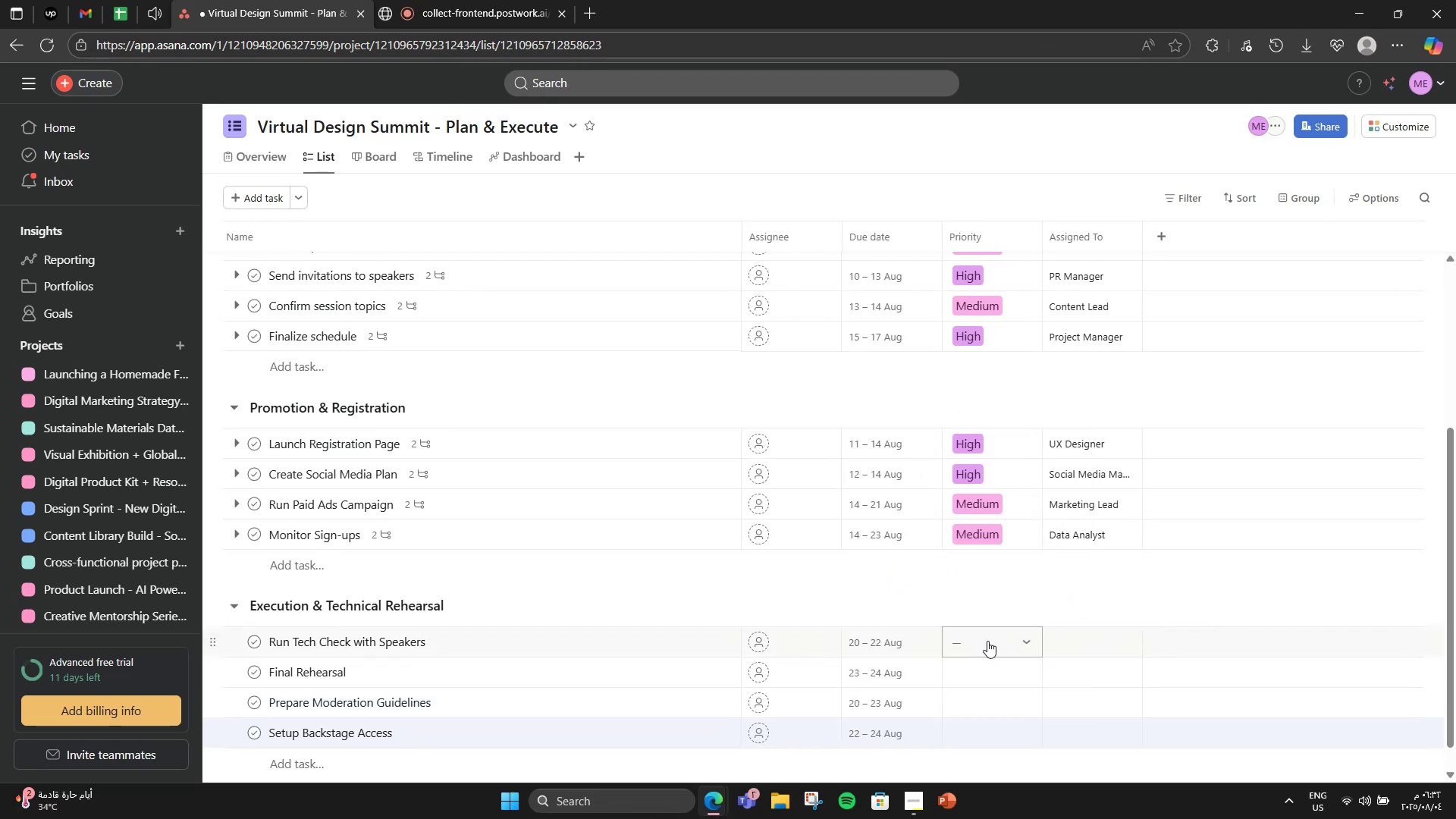 
left_click([987, 641])
 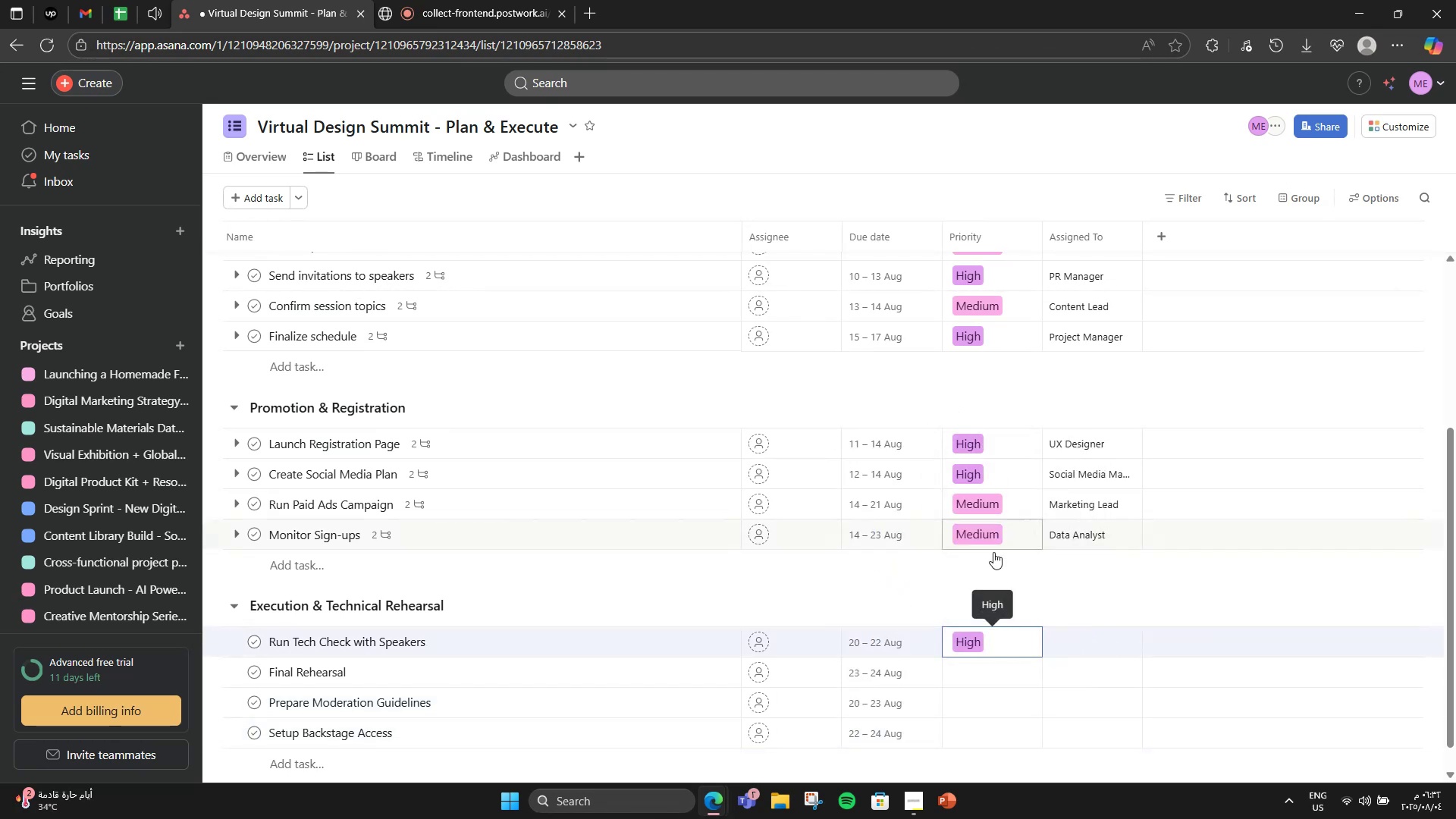 
double_click([1006, 676])
 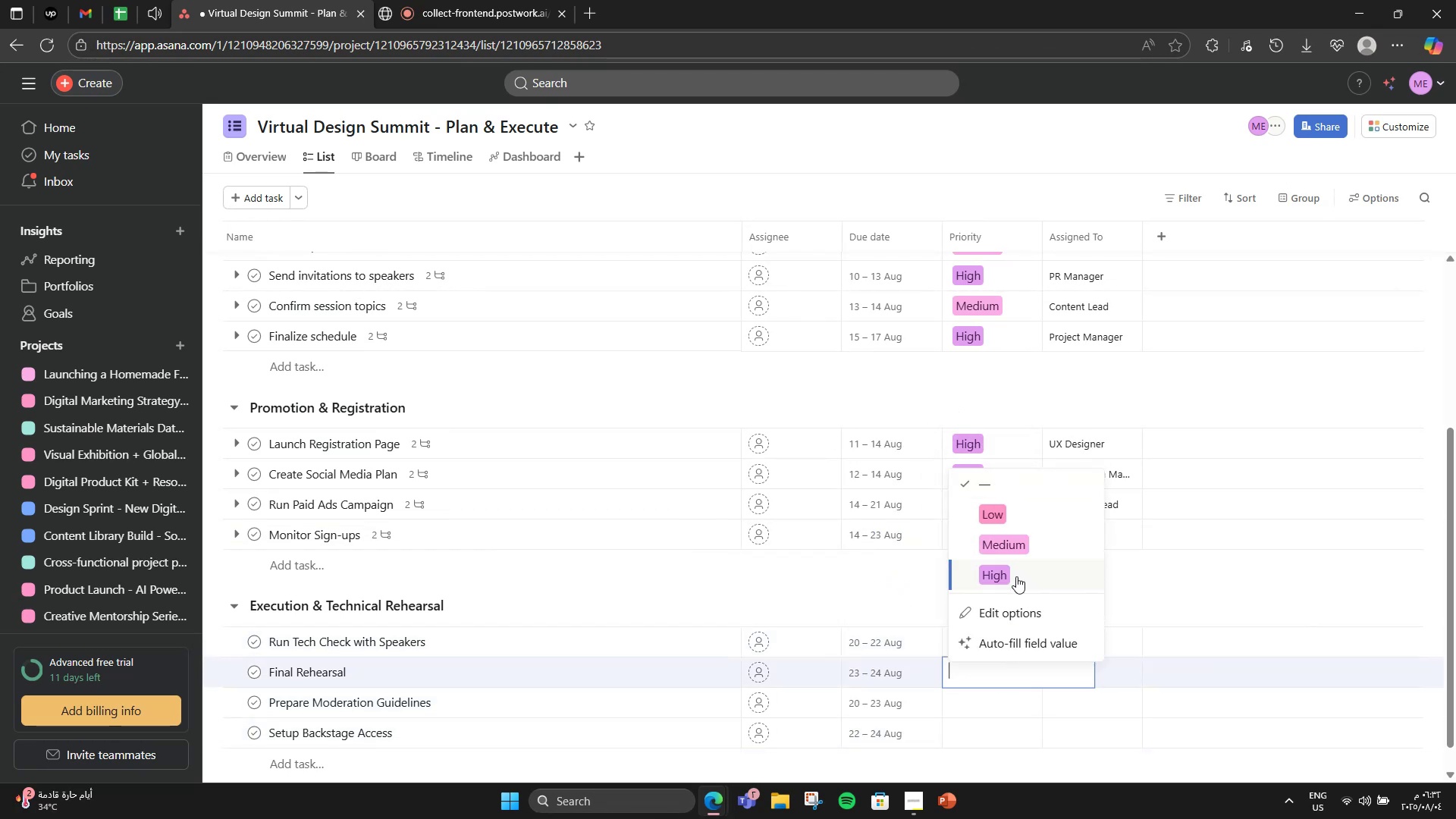 
left_click([1016, 573])
 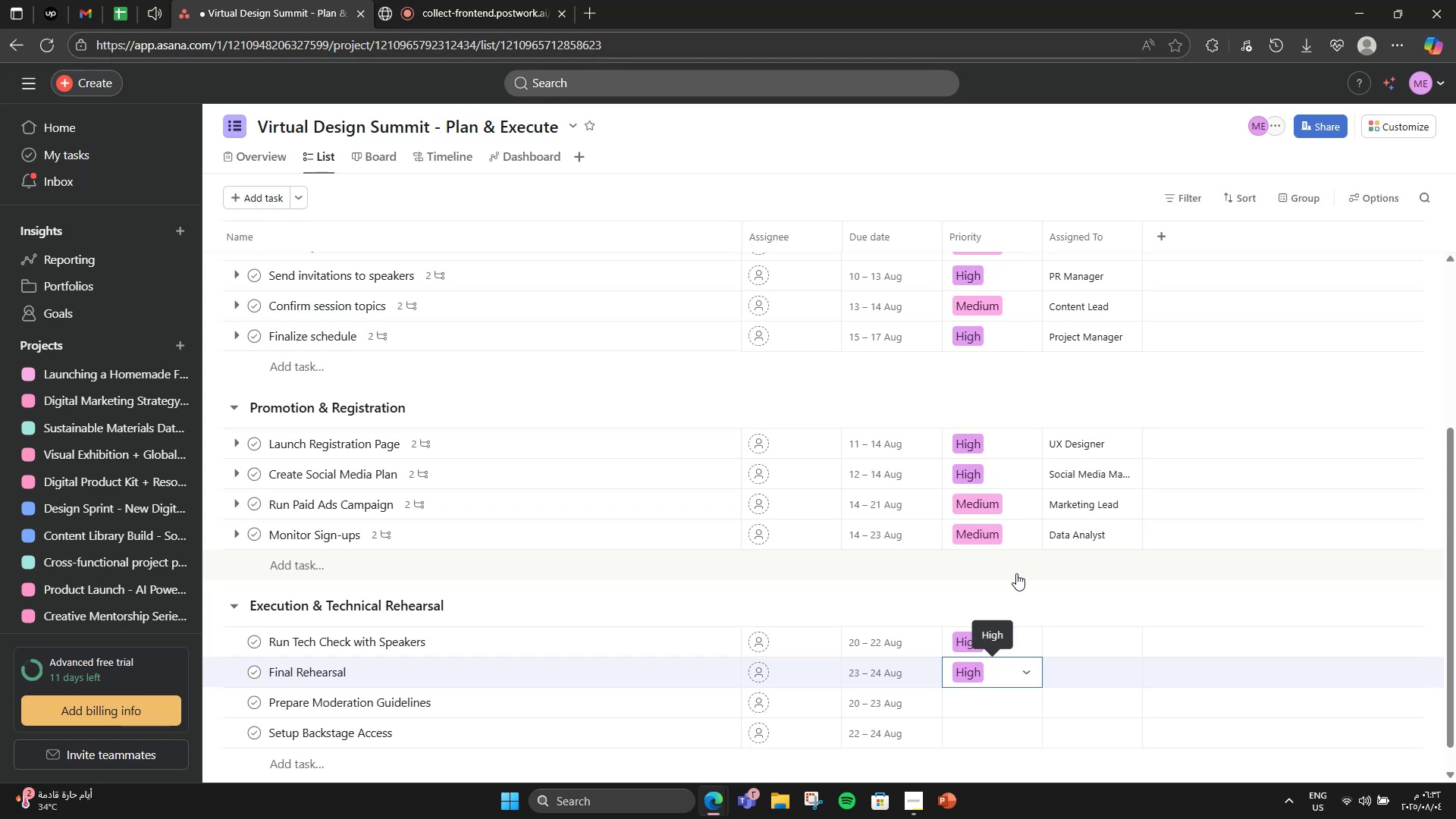 
hold_key(key=VolumeDown, duration=0.94)
 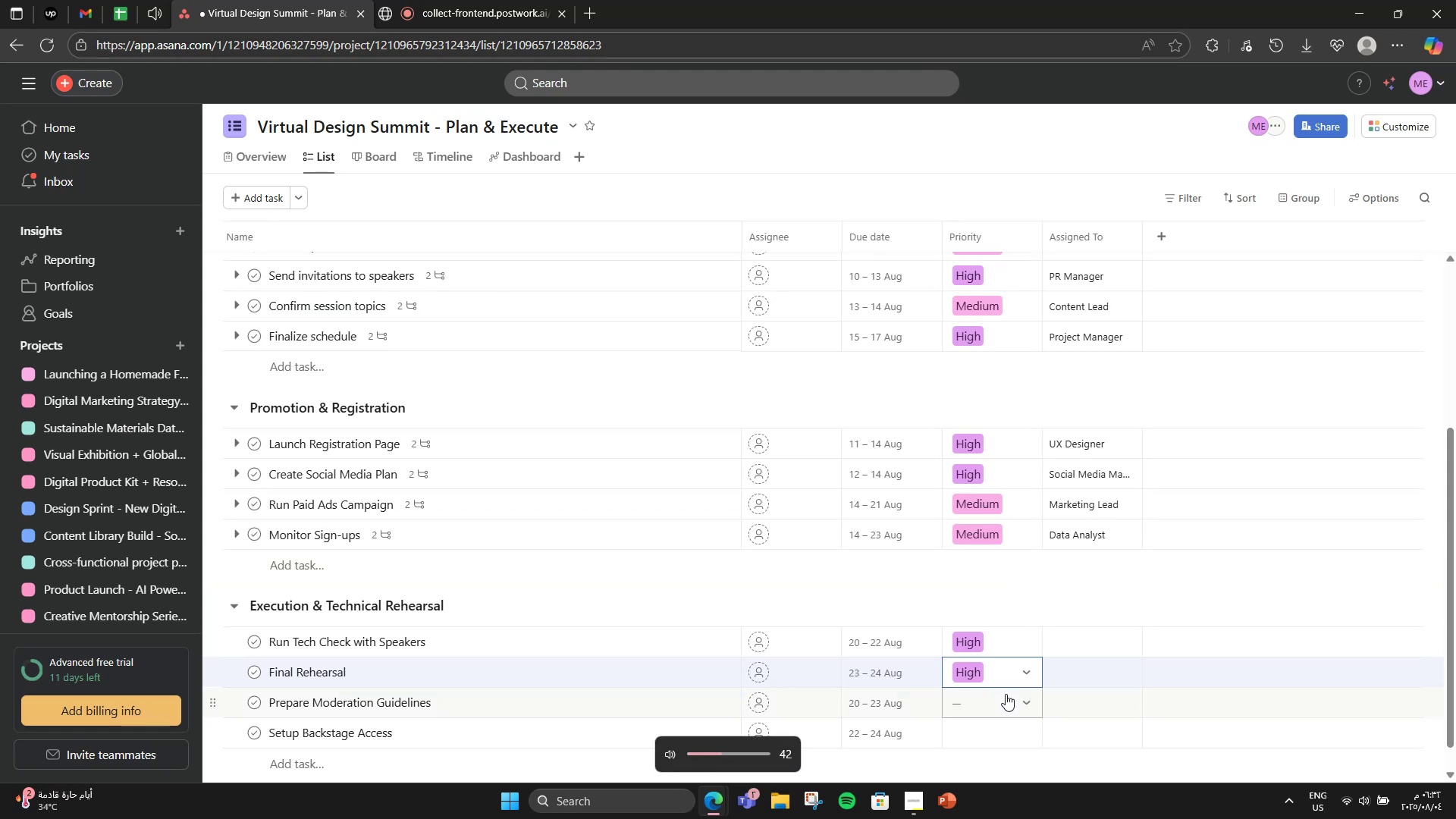 
left_click([1008, 702])
 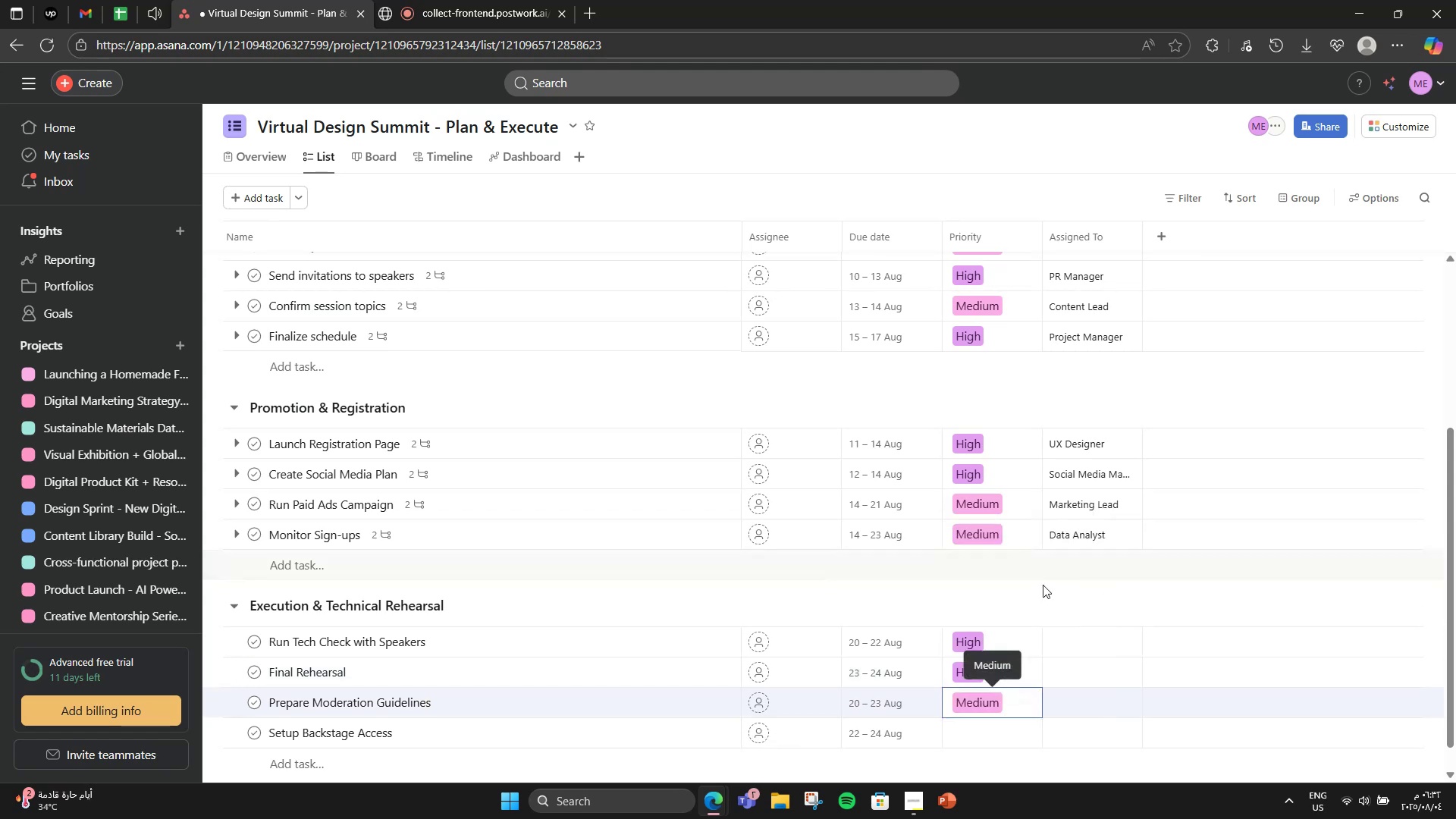 
double_click([1035, 736])
 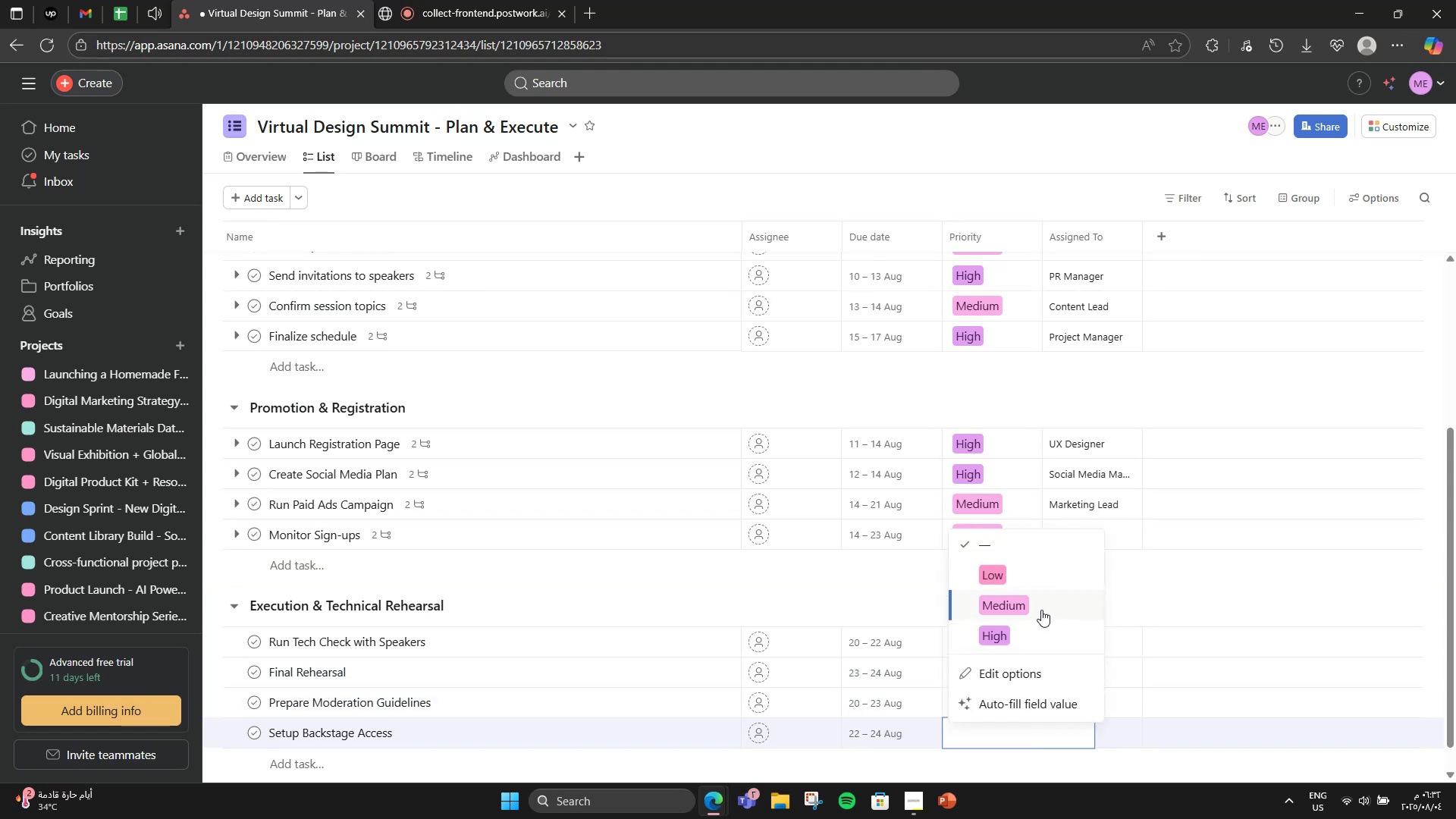 
left_click([1041, 610])
 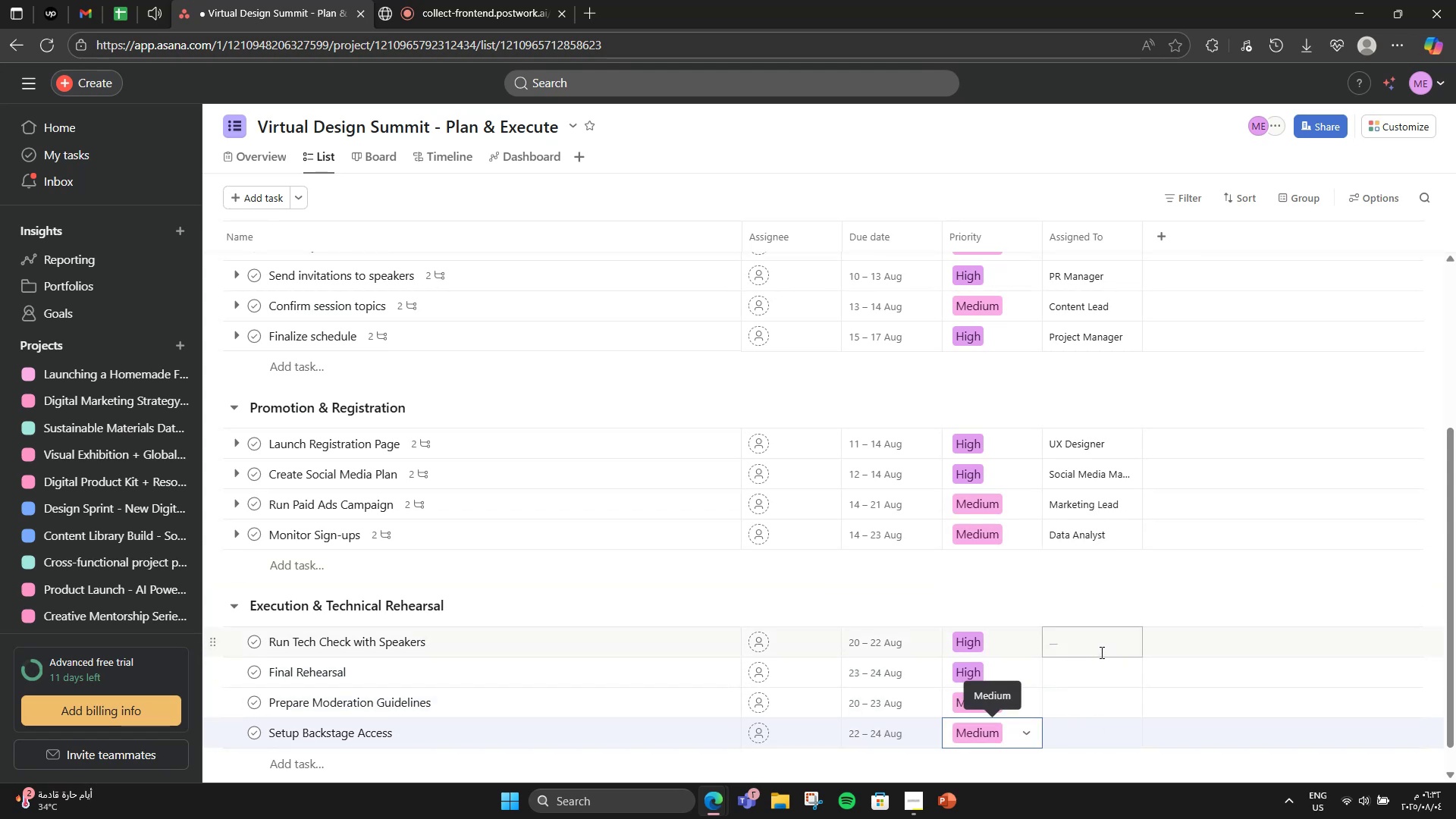 
left_click([1100, 648])
 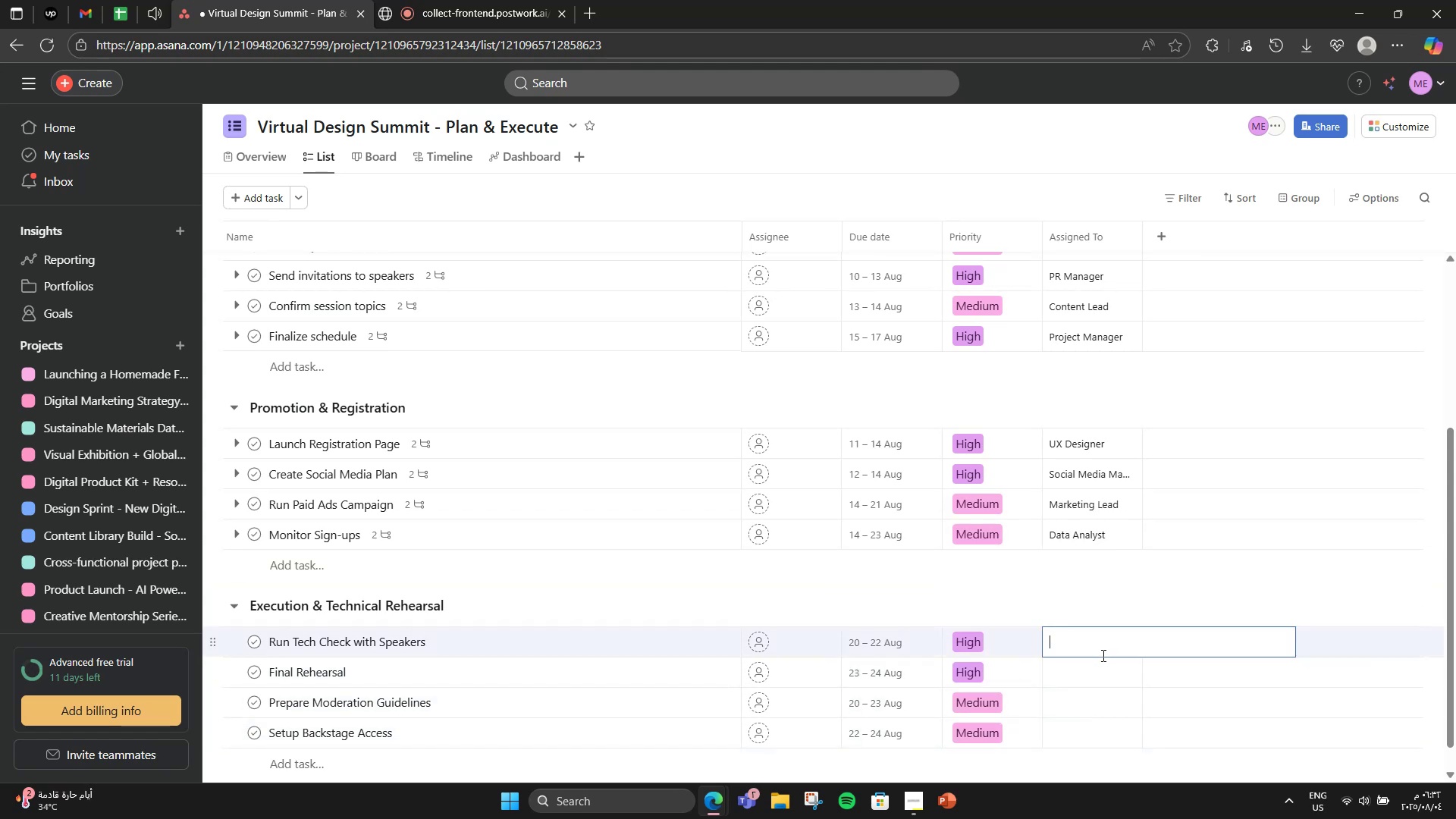 
type(Technical Lead)
 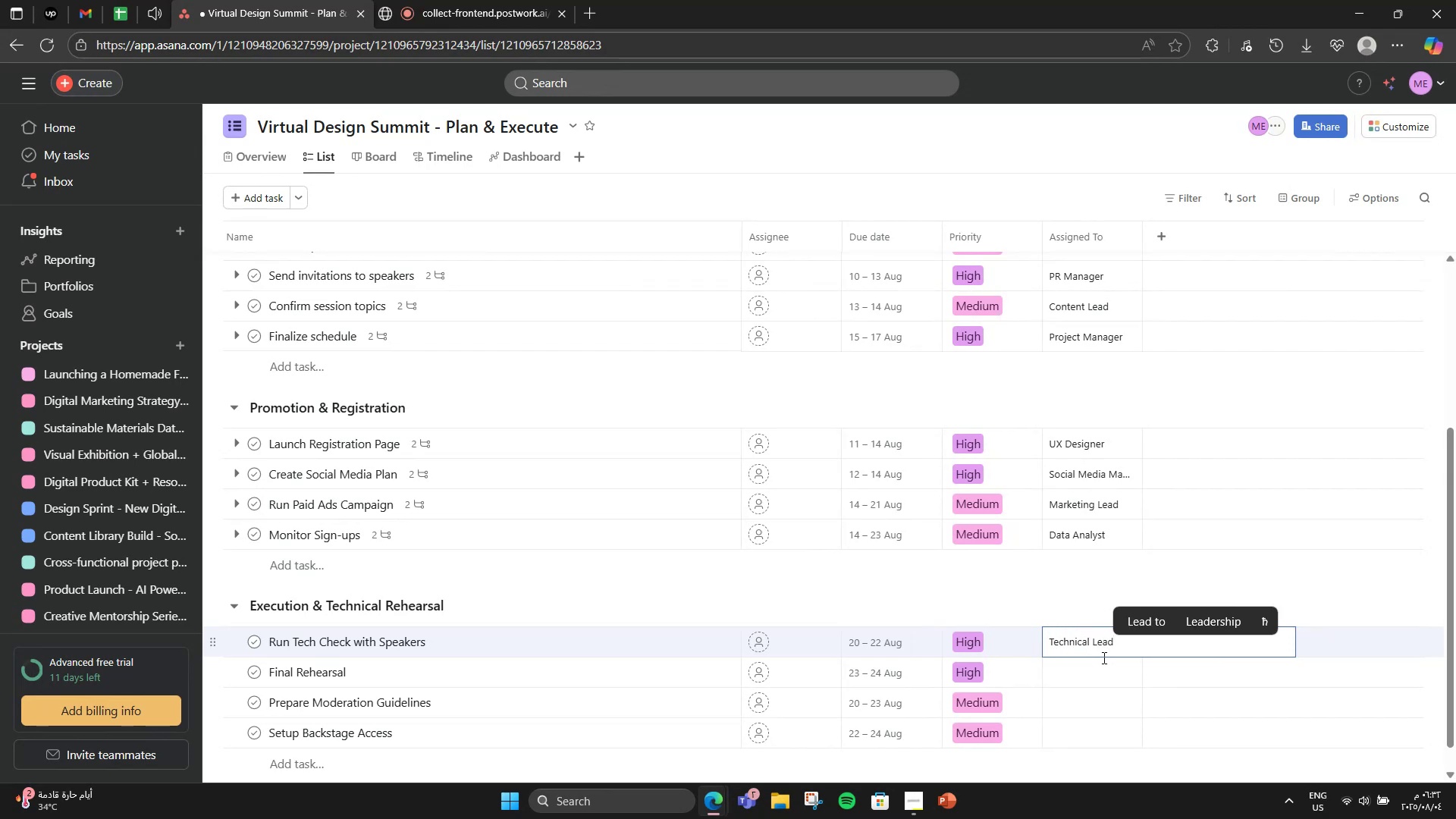 
left_click([1100, 662])
 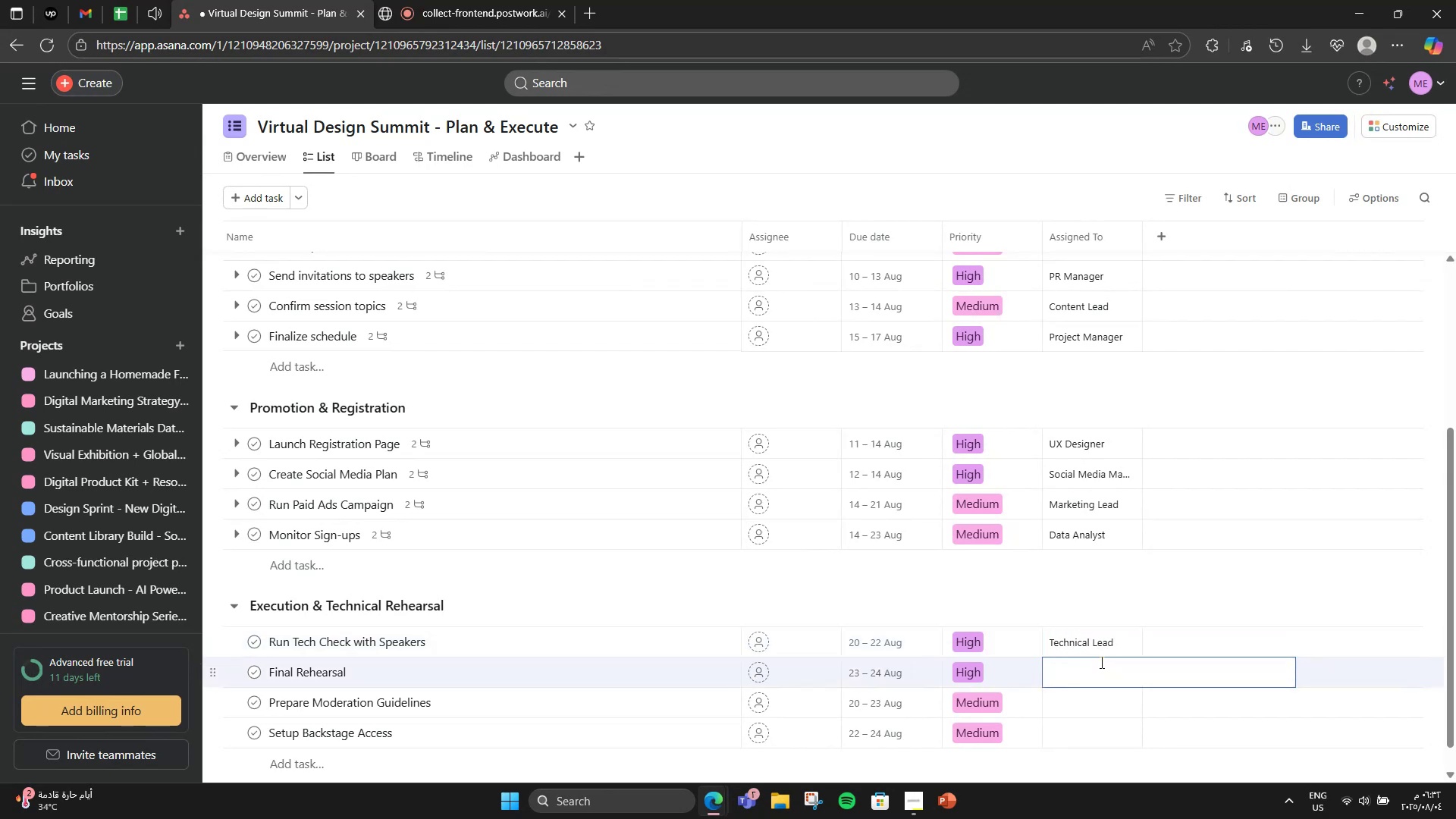 
type(O)
key(Backspace)
type(Project Manager)
 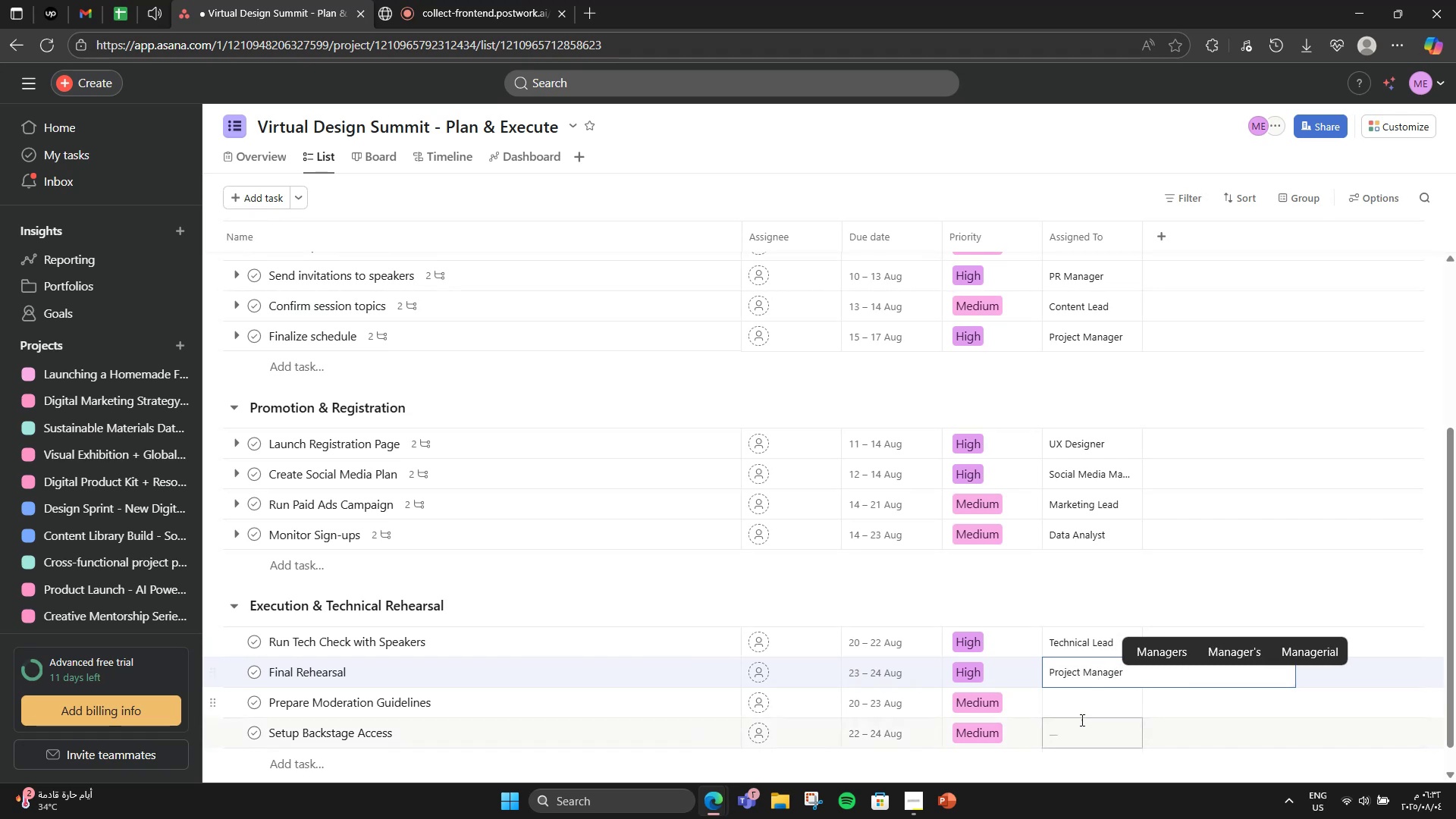 
left_click([1075, 704])
 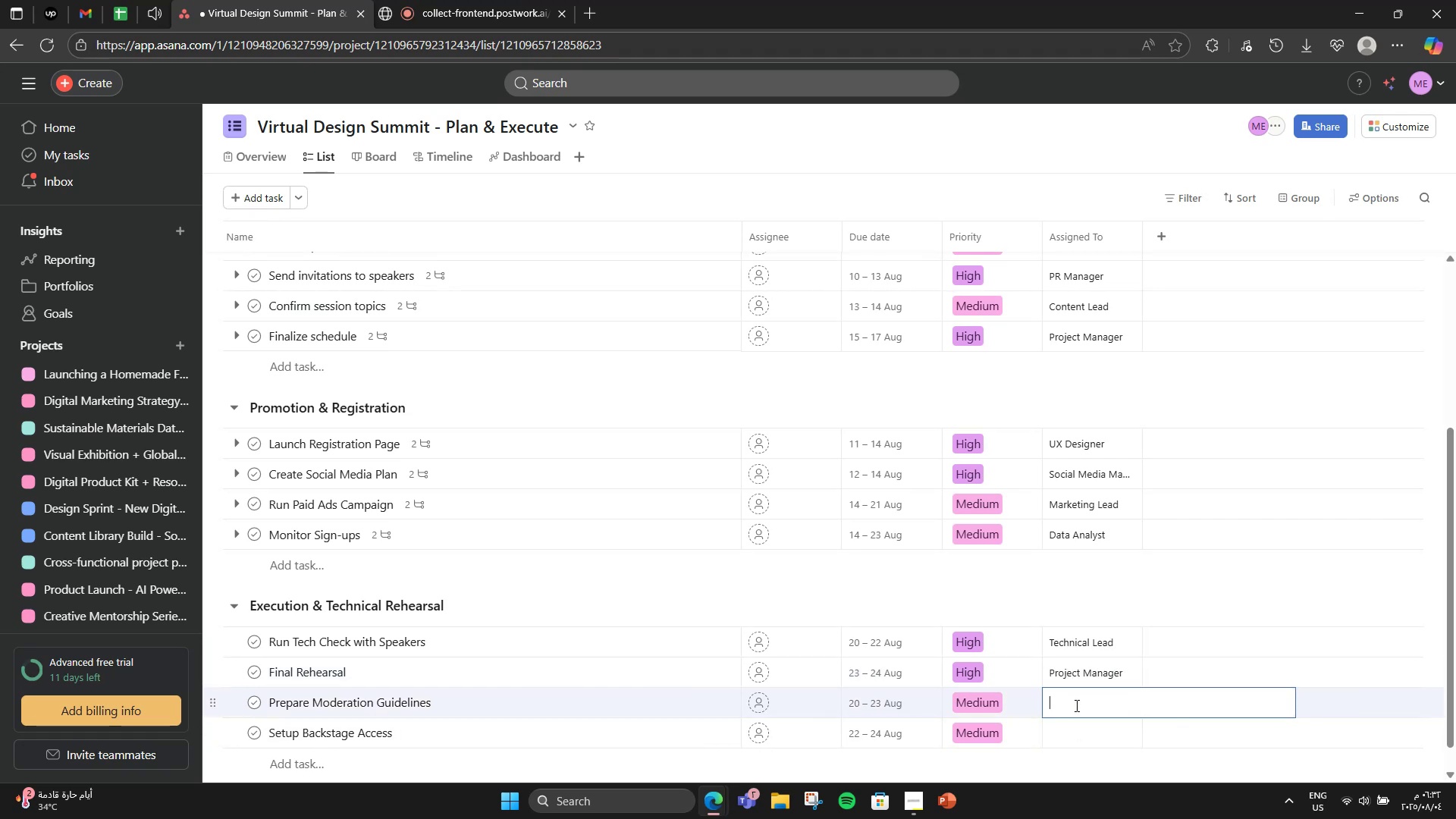 
type(Host Moderator)
 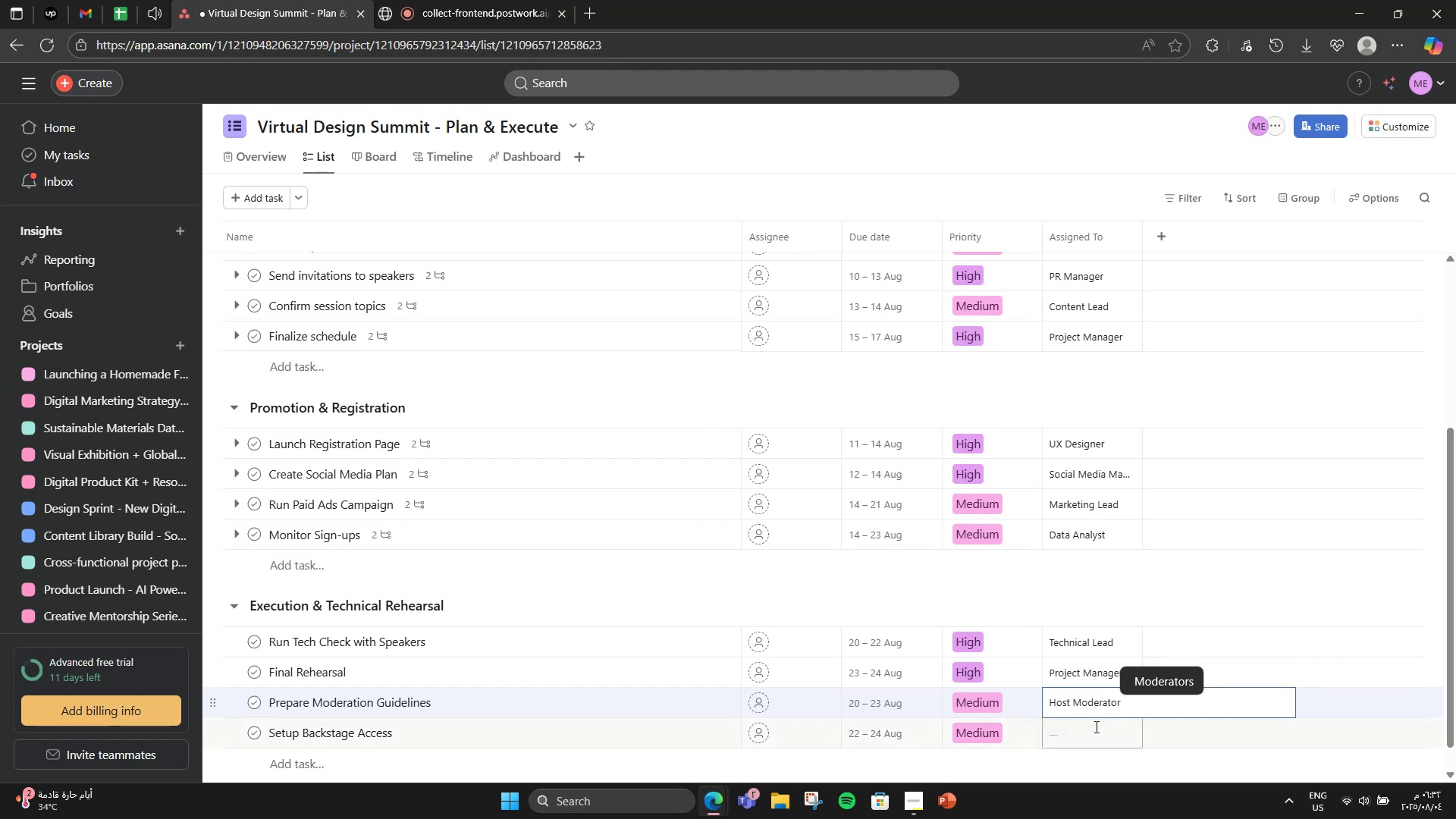 
left_click([1100, 732])
 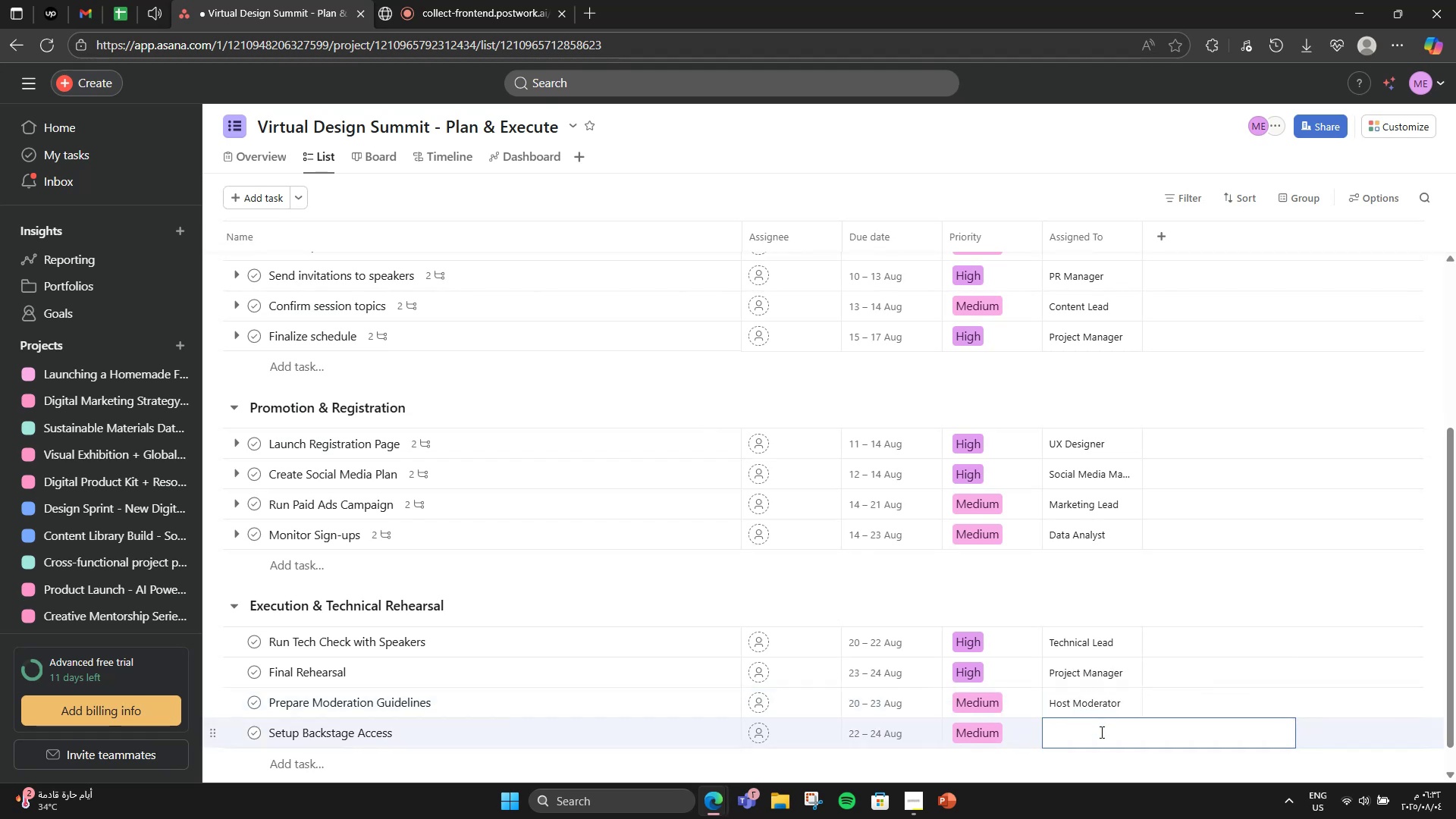 
type(Techa)
key(Backspace)
type(nical Lead)
 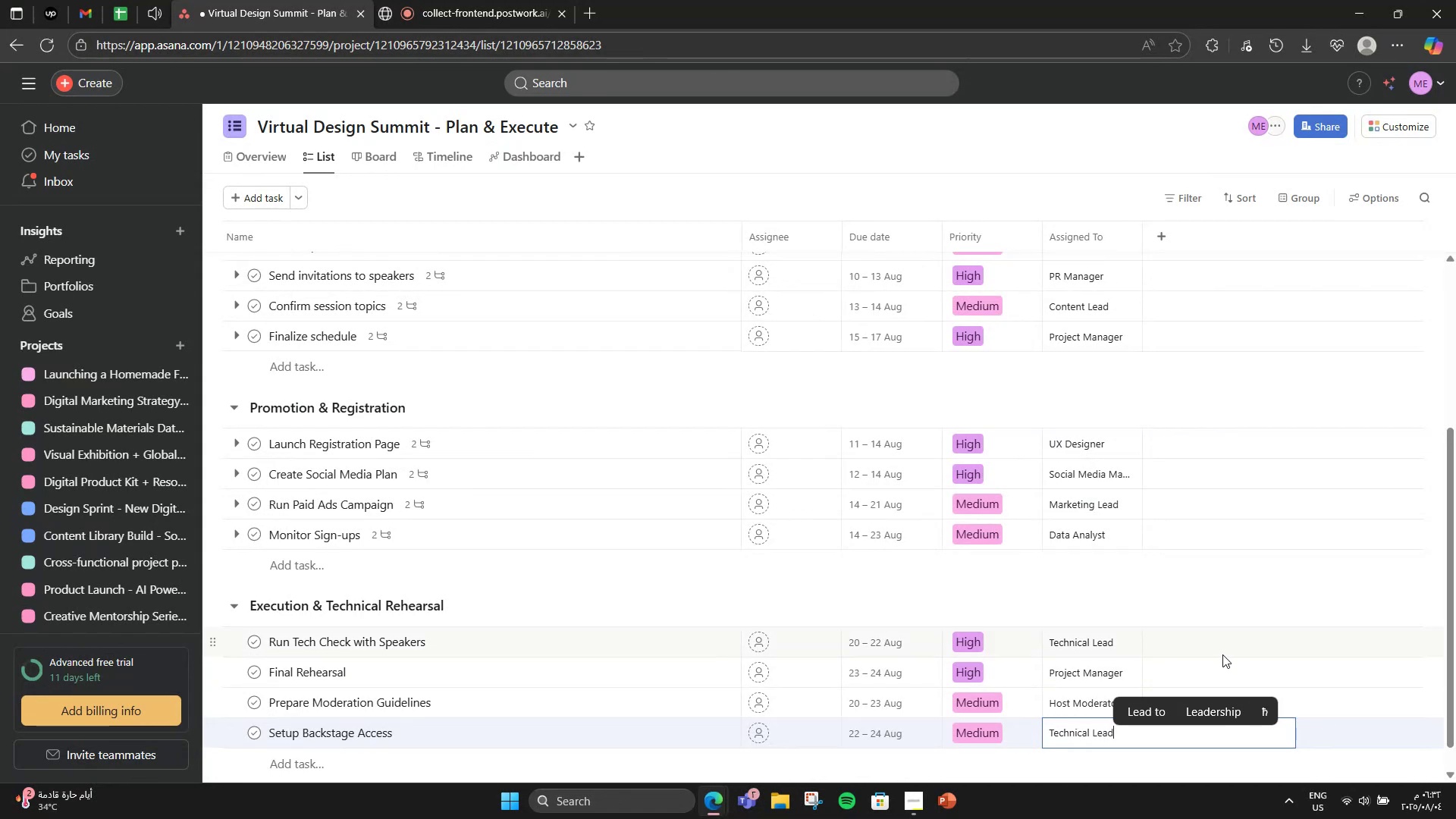 
left_click([1228, 604])
 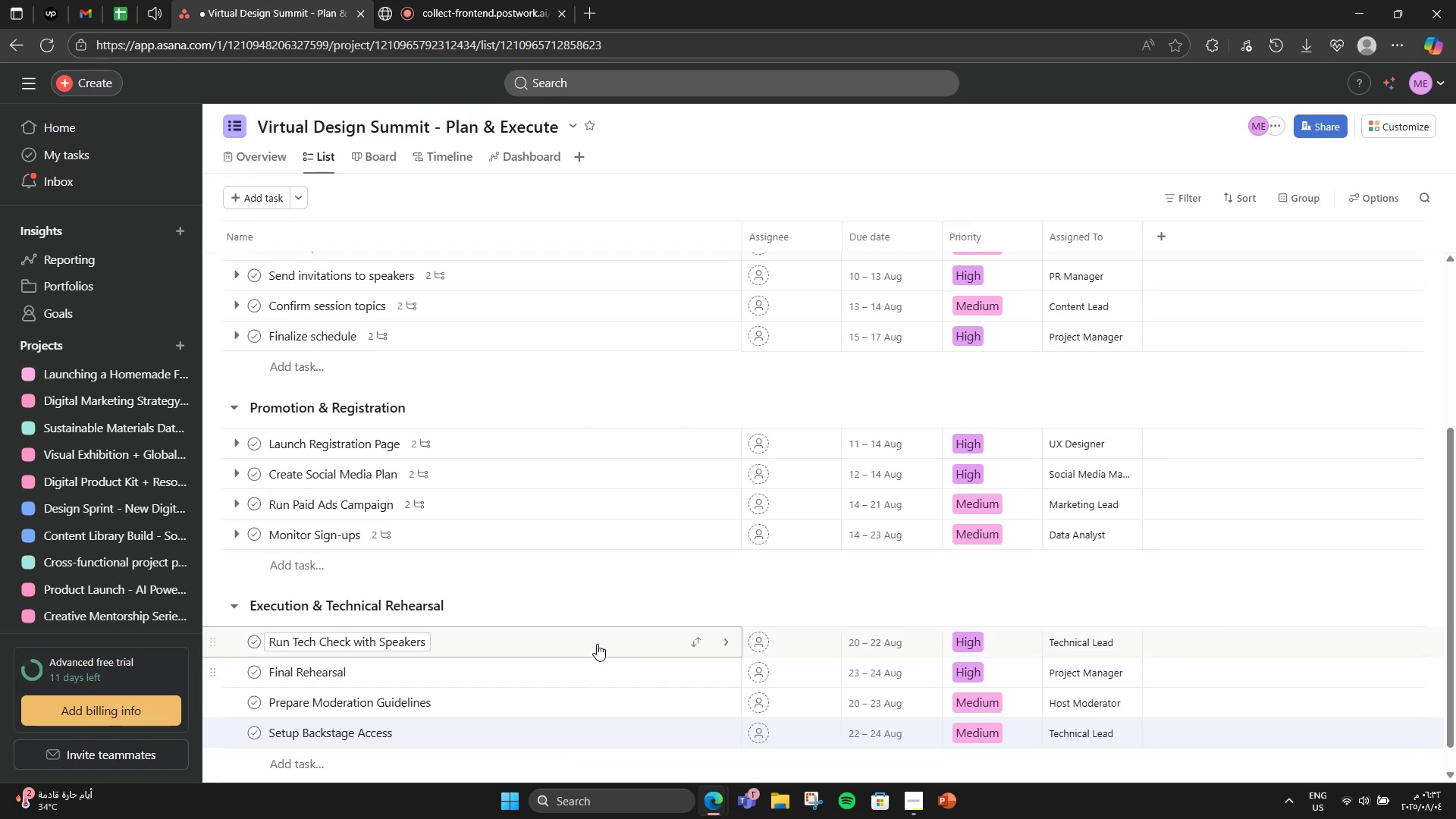 
left_click([595, 629])
 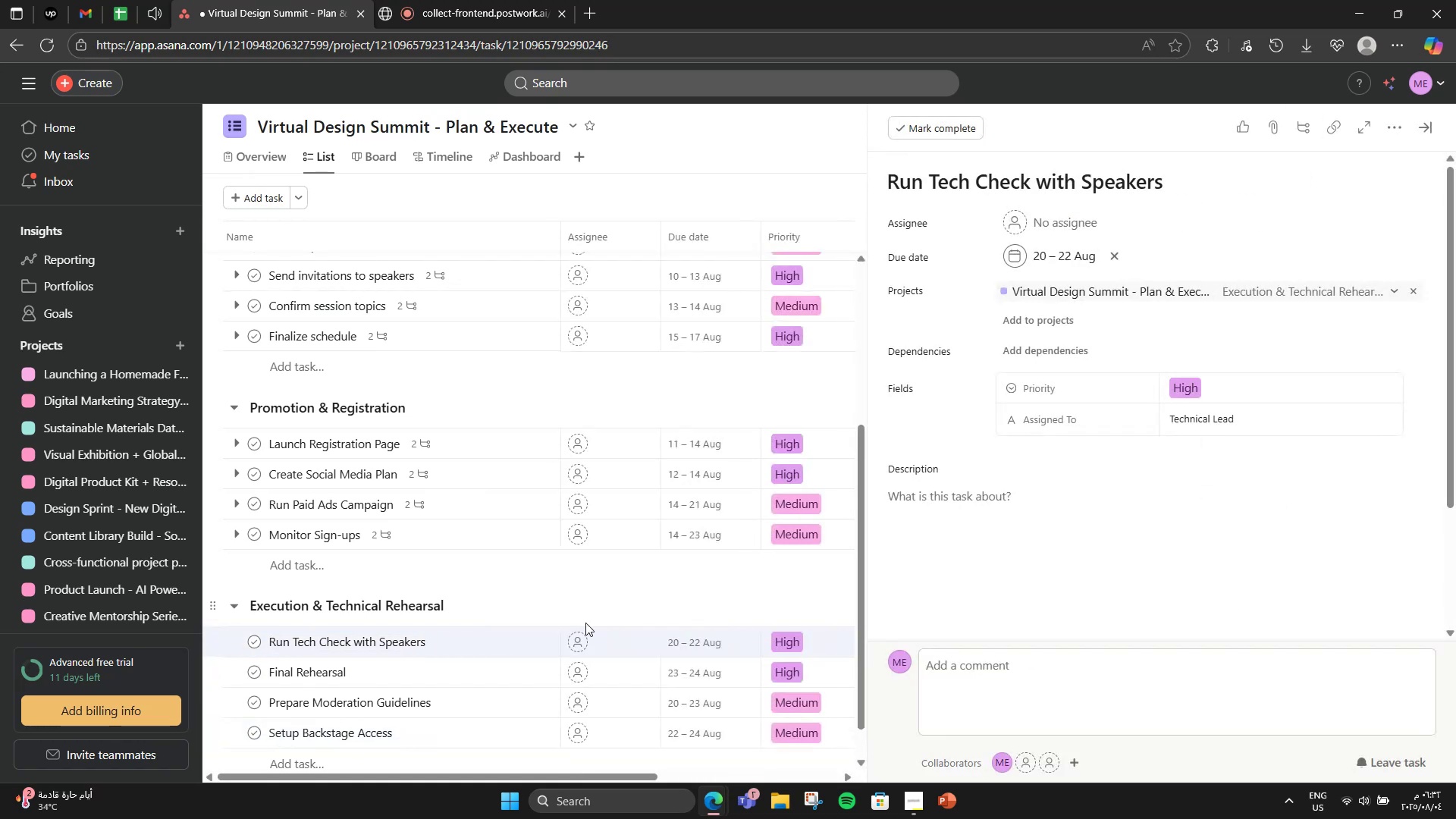 
mouse_move([622, 632])
 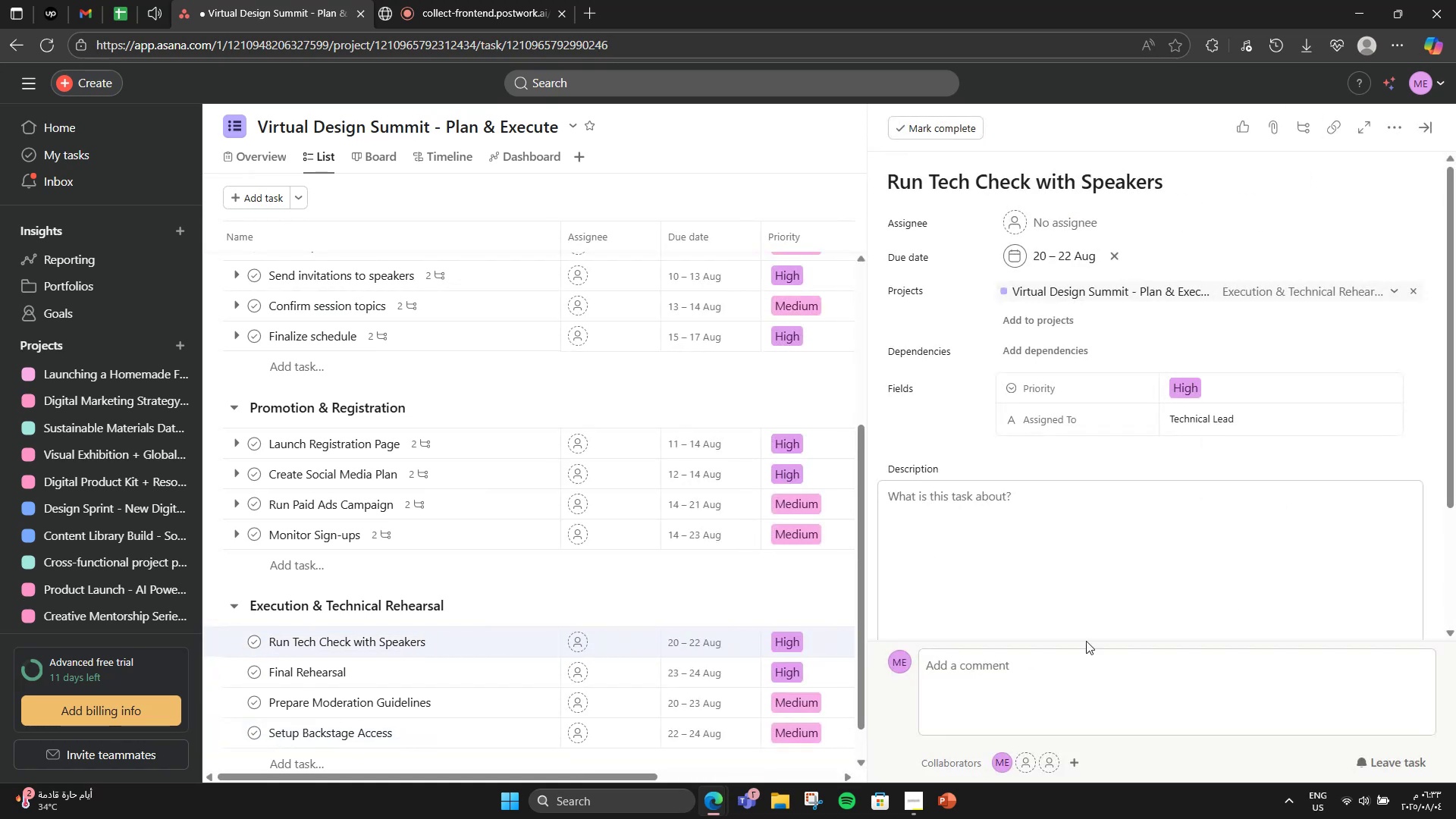 
scroll: coordinate [1003, 501], scroll_direction: down, amount: 5.0
 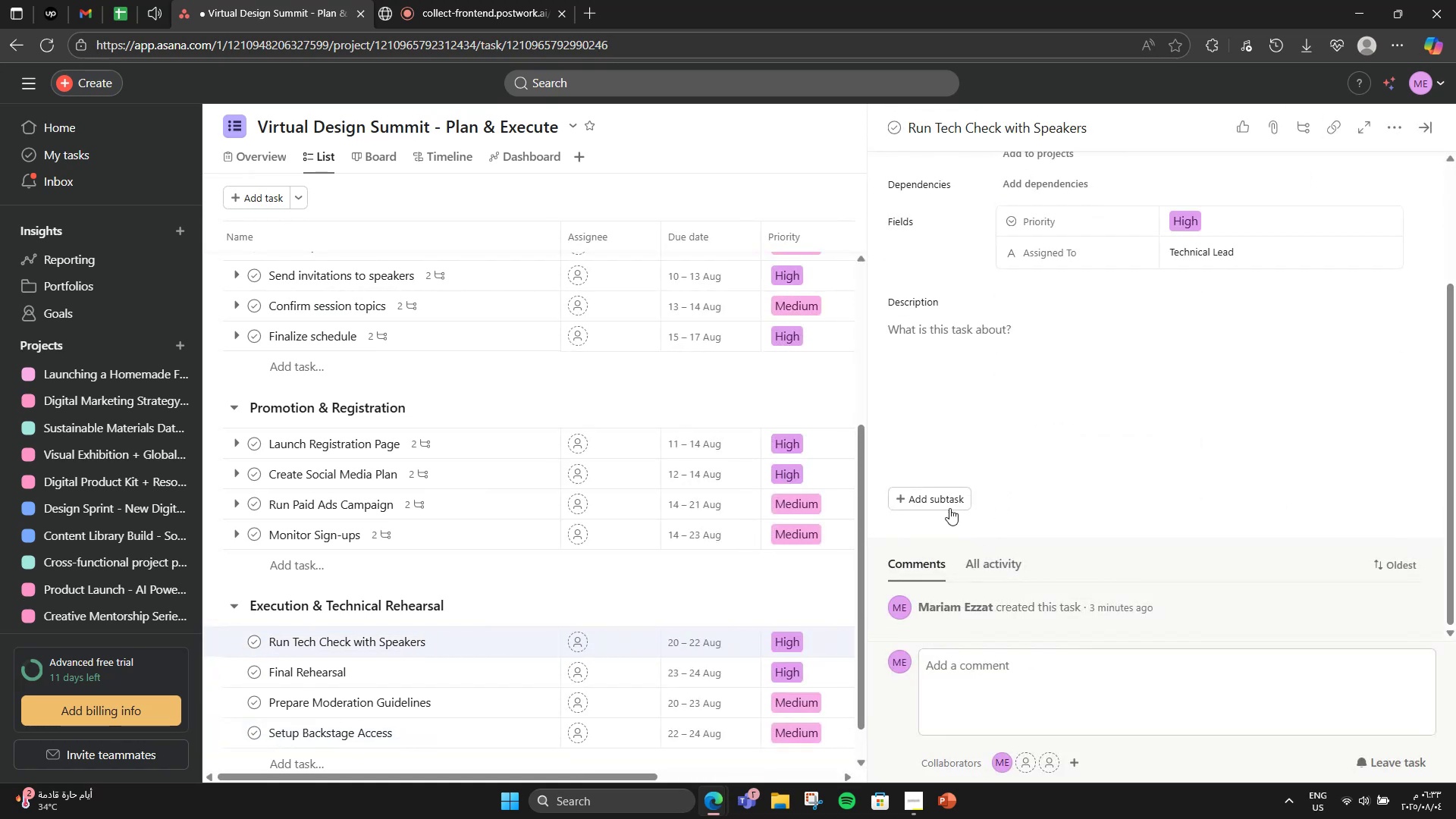 
left_click([948, 500])
 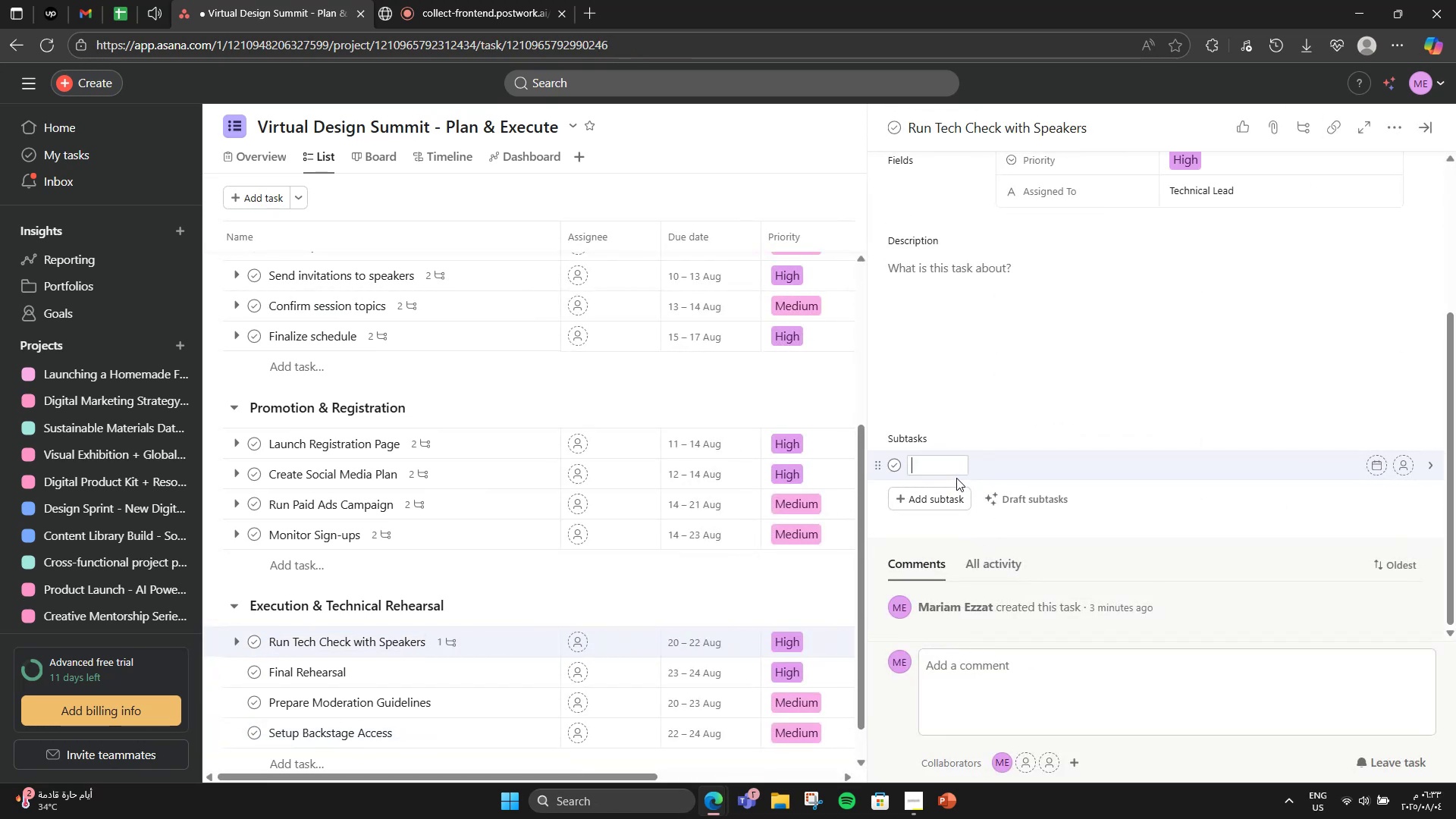 
type(Test audio\video )
key(Backspace)
 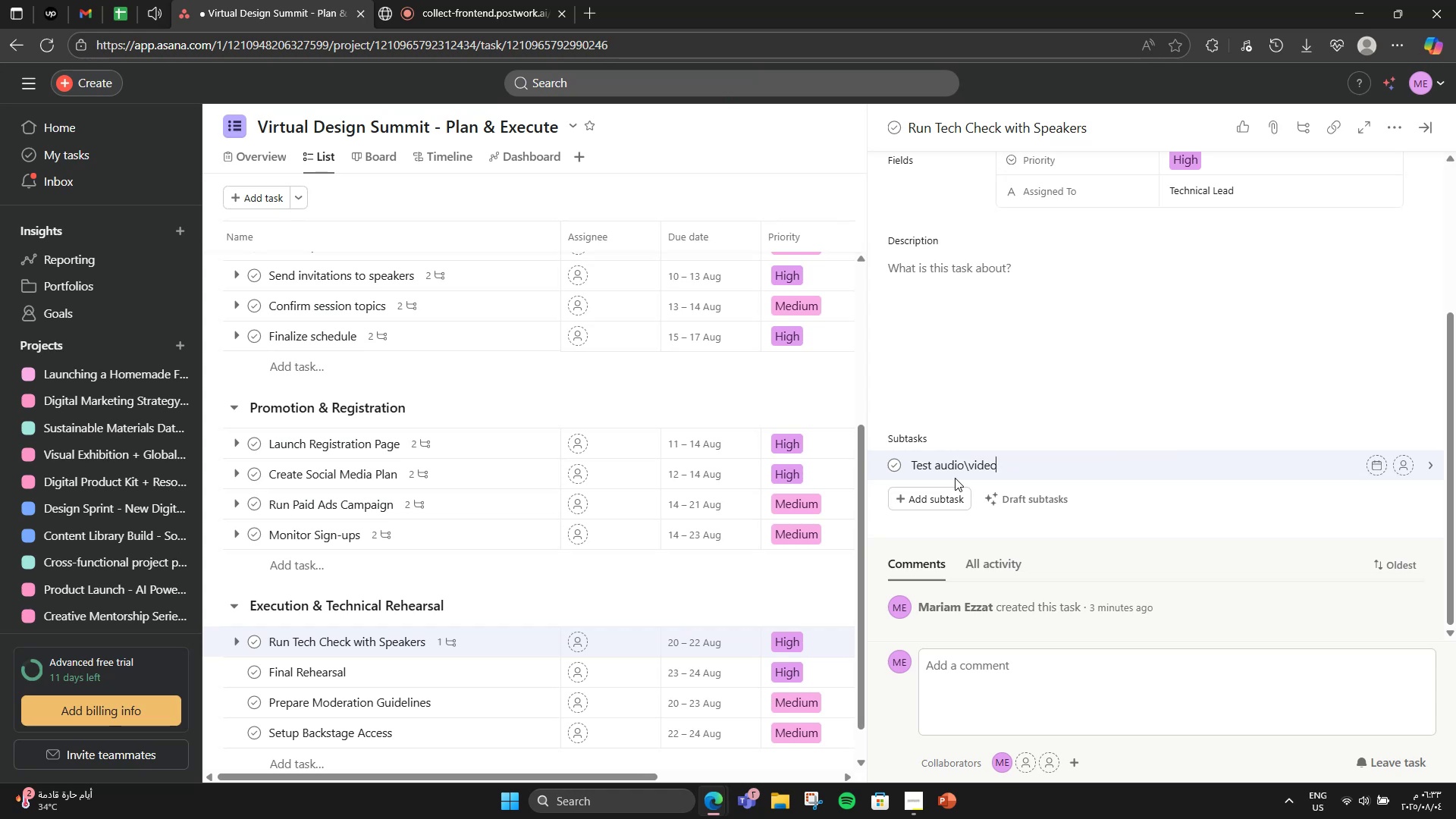 
key(Enter)
 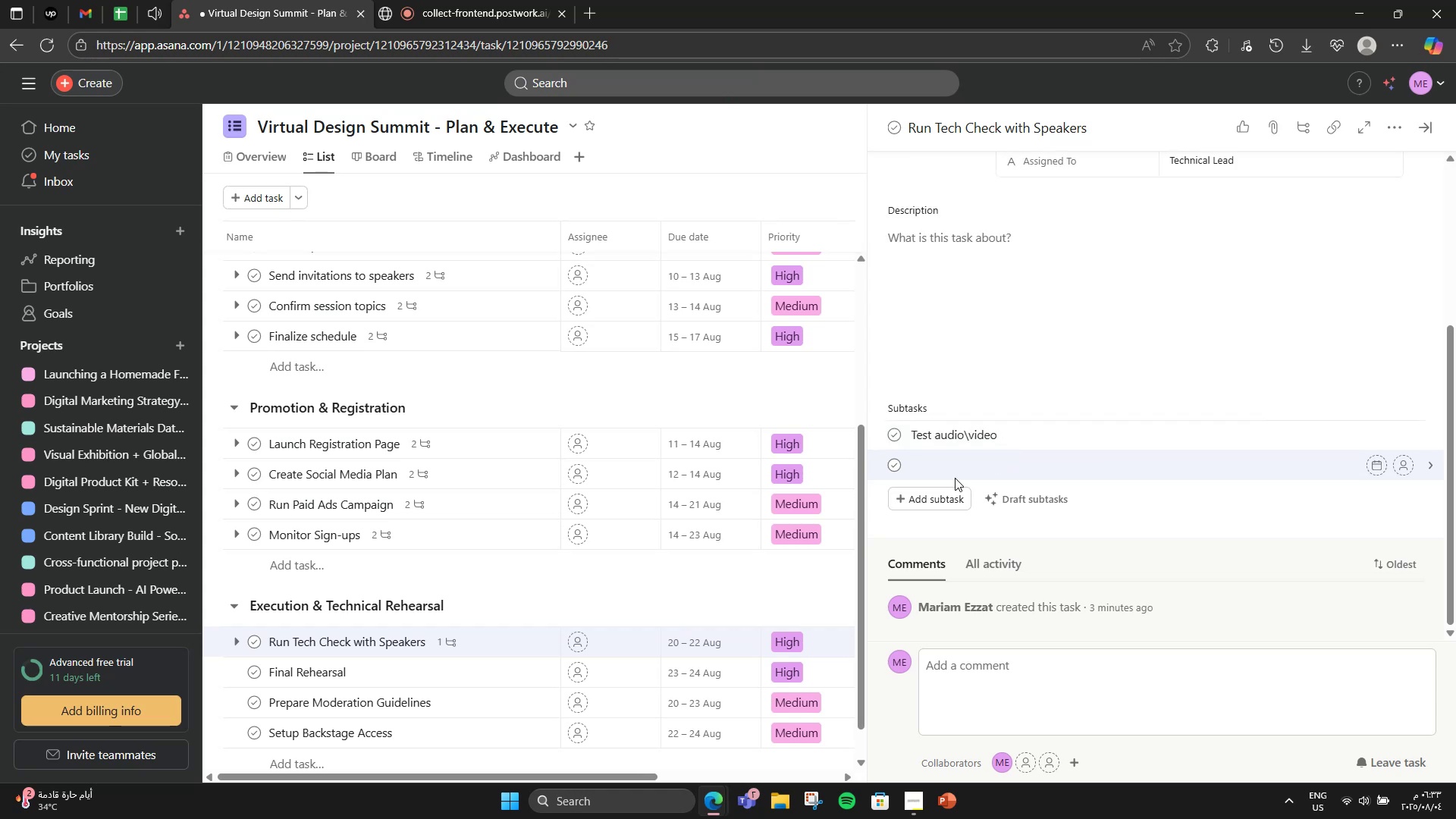 
type(Backus/)
key(Backspace)
type(ps)
 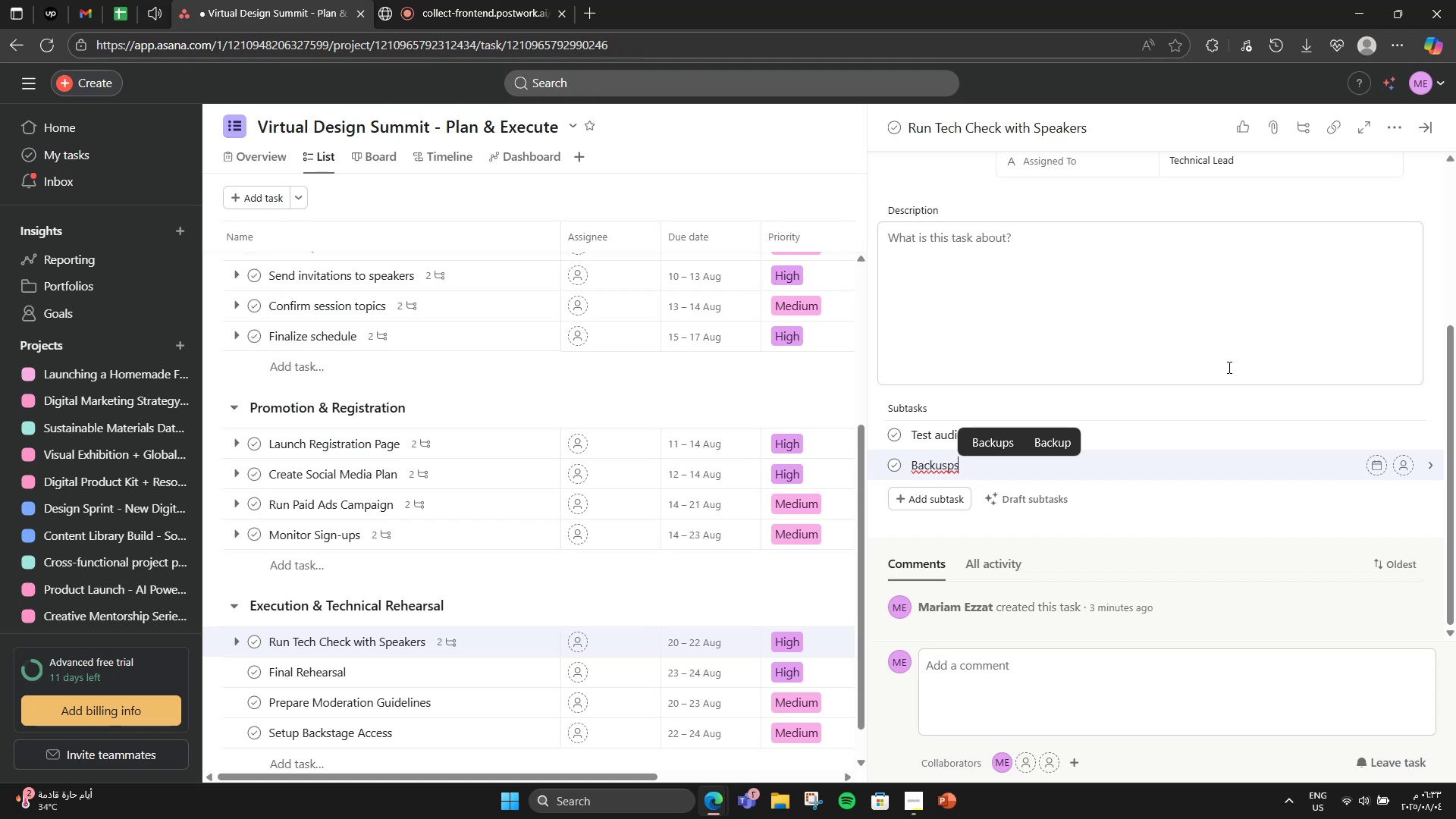 
key(Space)
 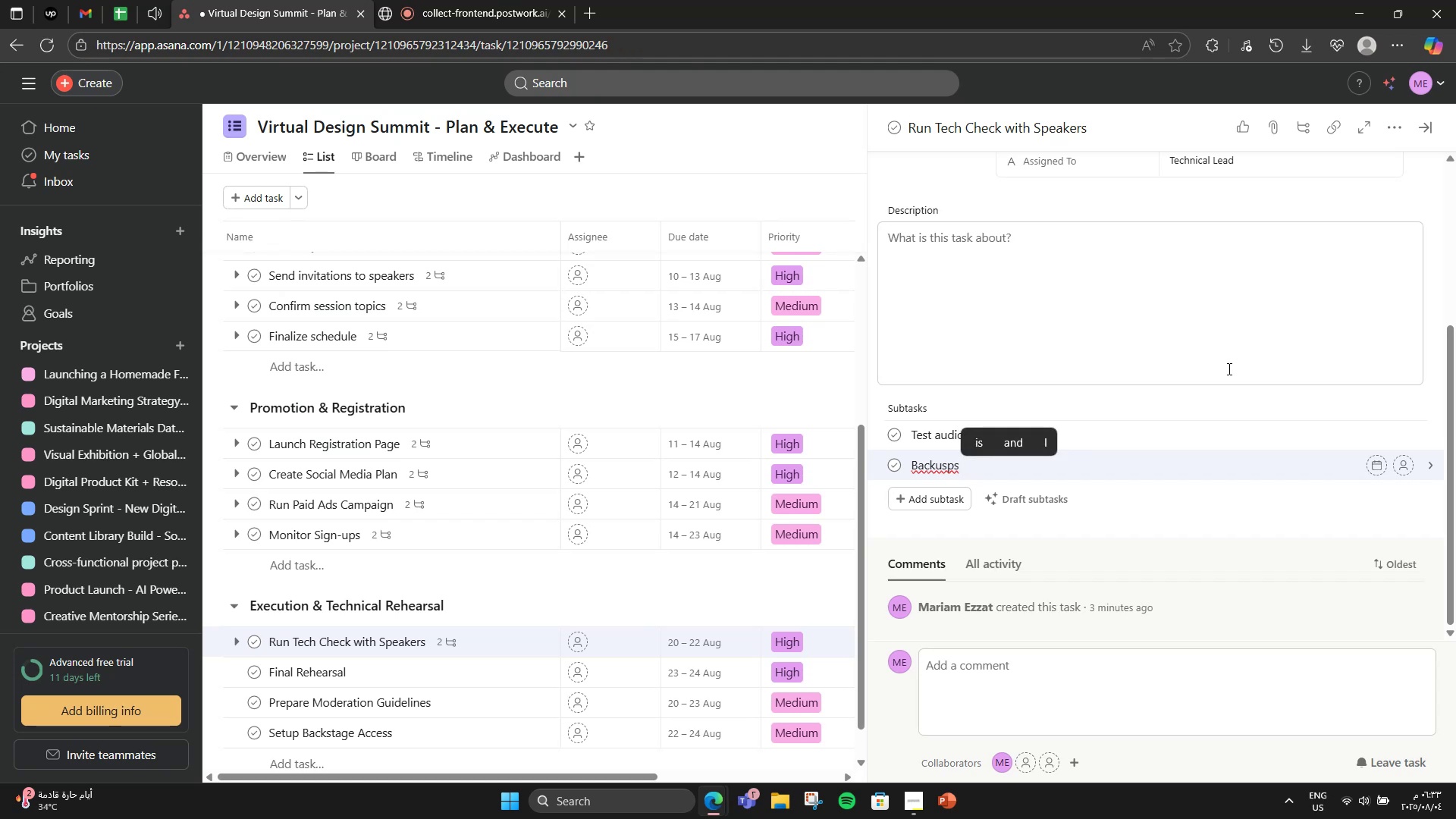 
type(for live fails)
 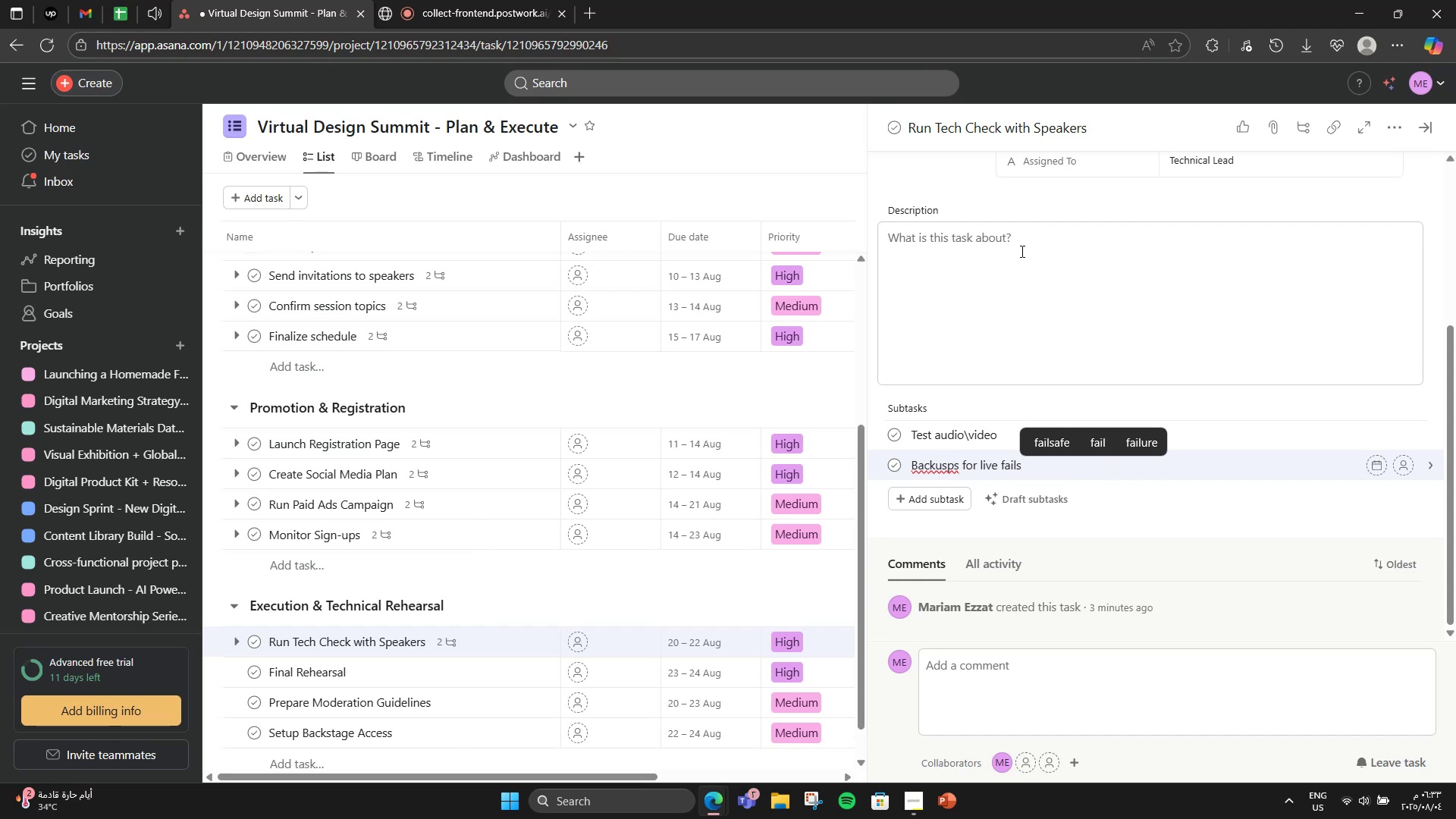 
left_click([943, 469])
 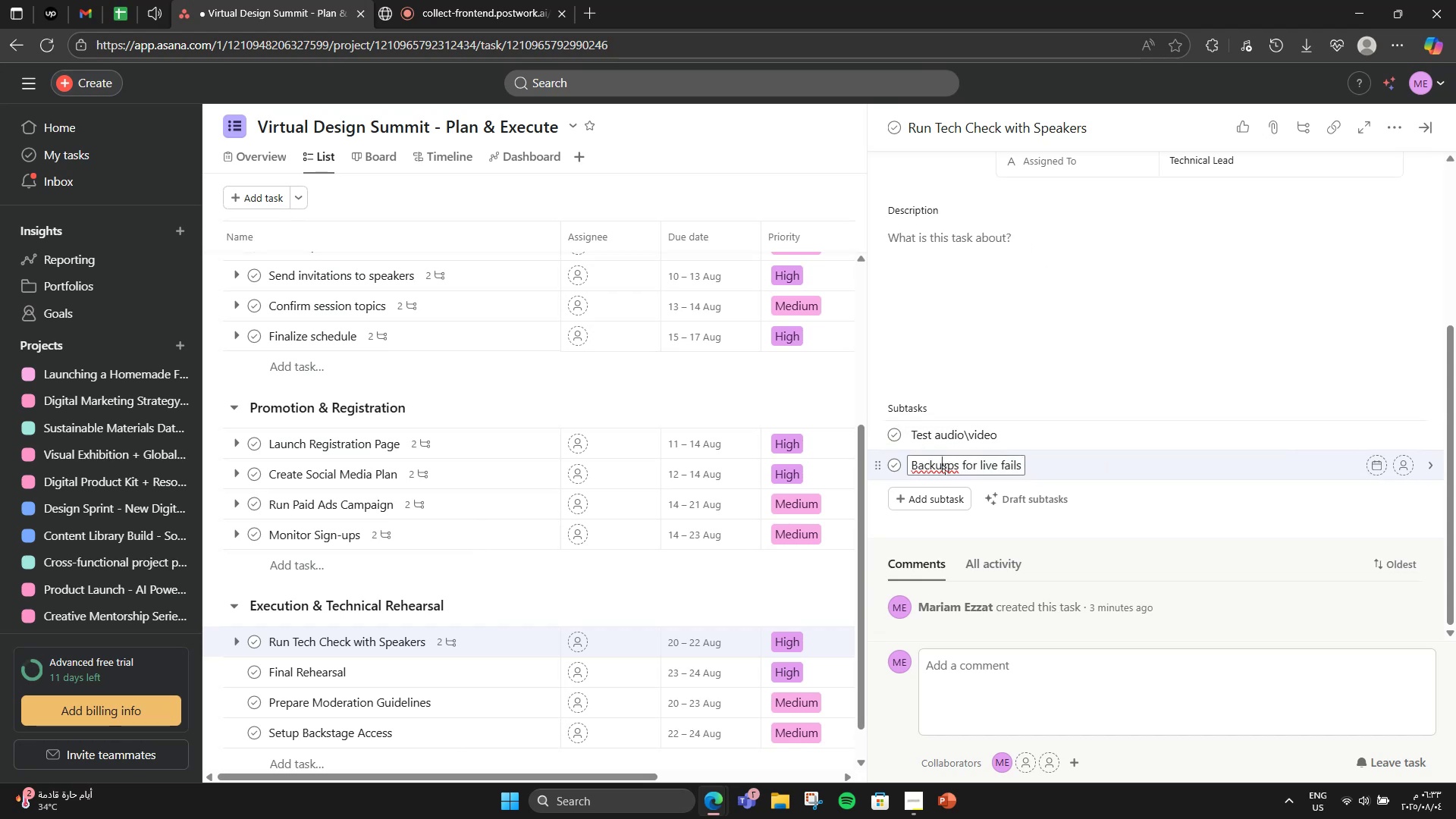 
right_click([943, 469])
 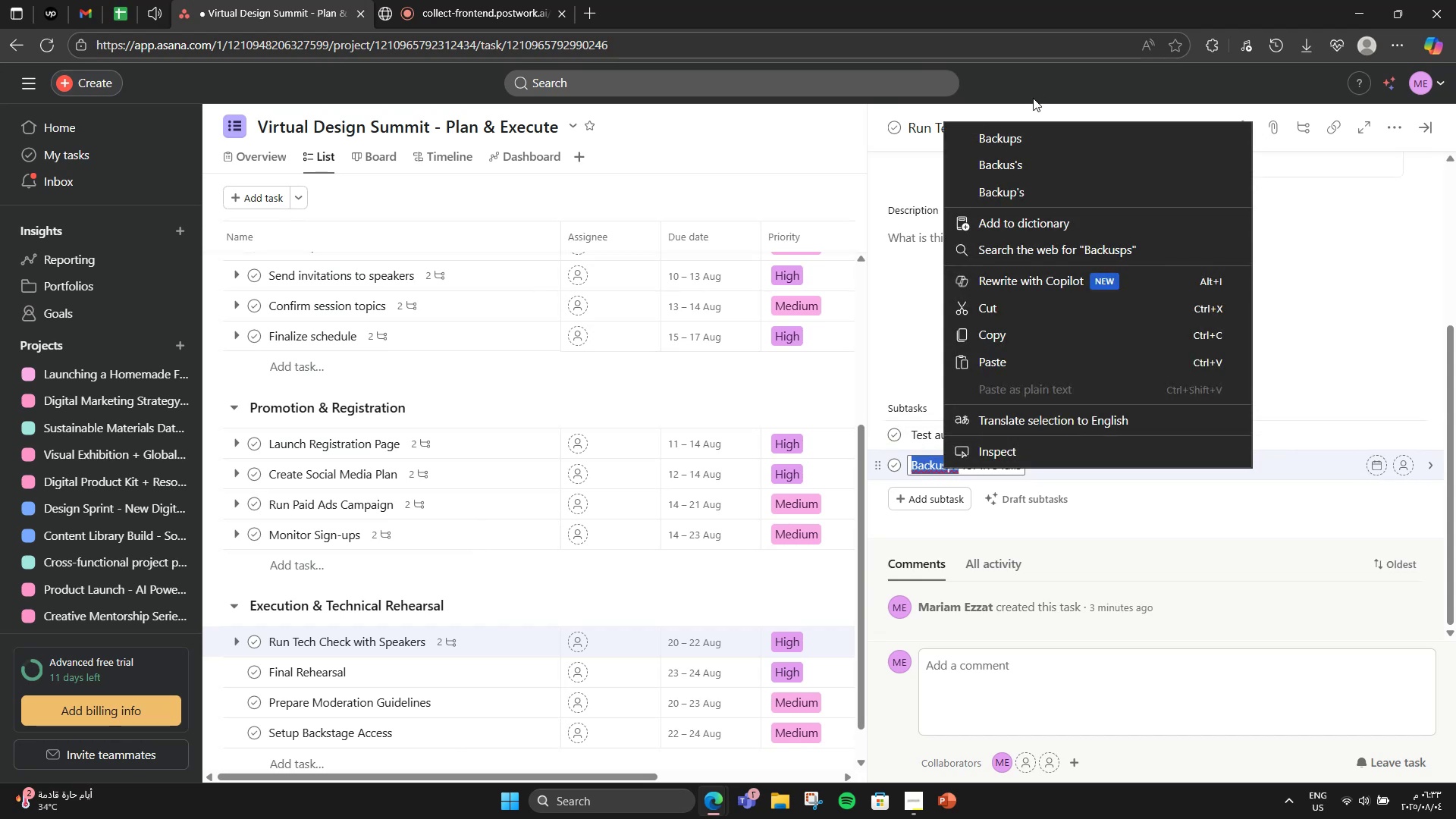 
left_click([1025, 137])
 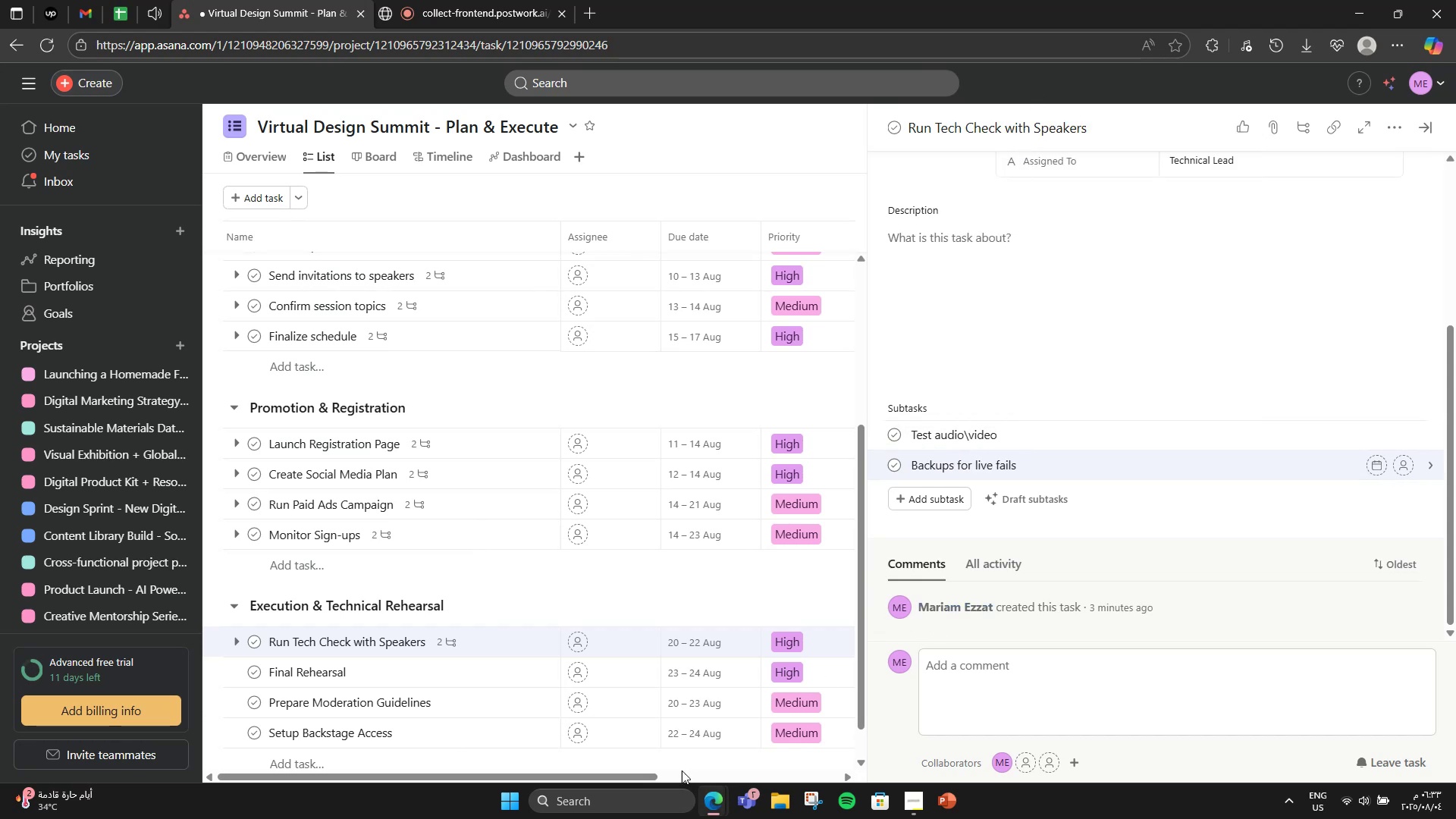 
scroll: coordinate [676, 588], scroll_direction: down, amount: 1.0
 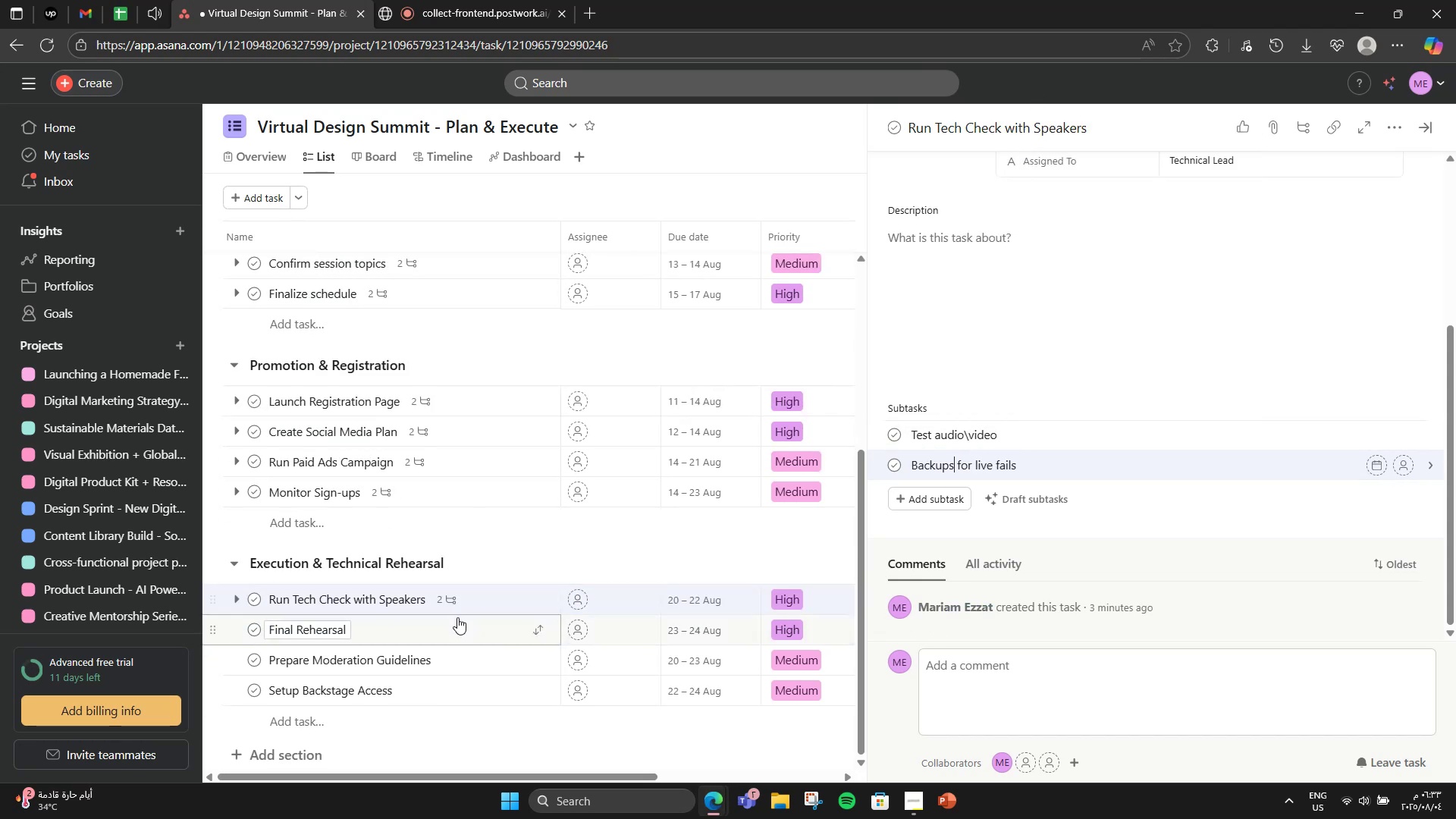 
left_click([452, 621])
 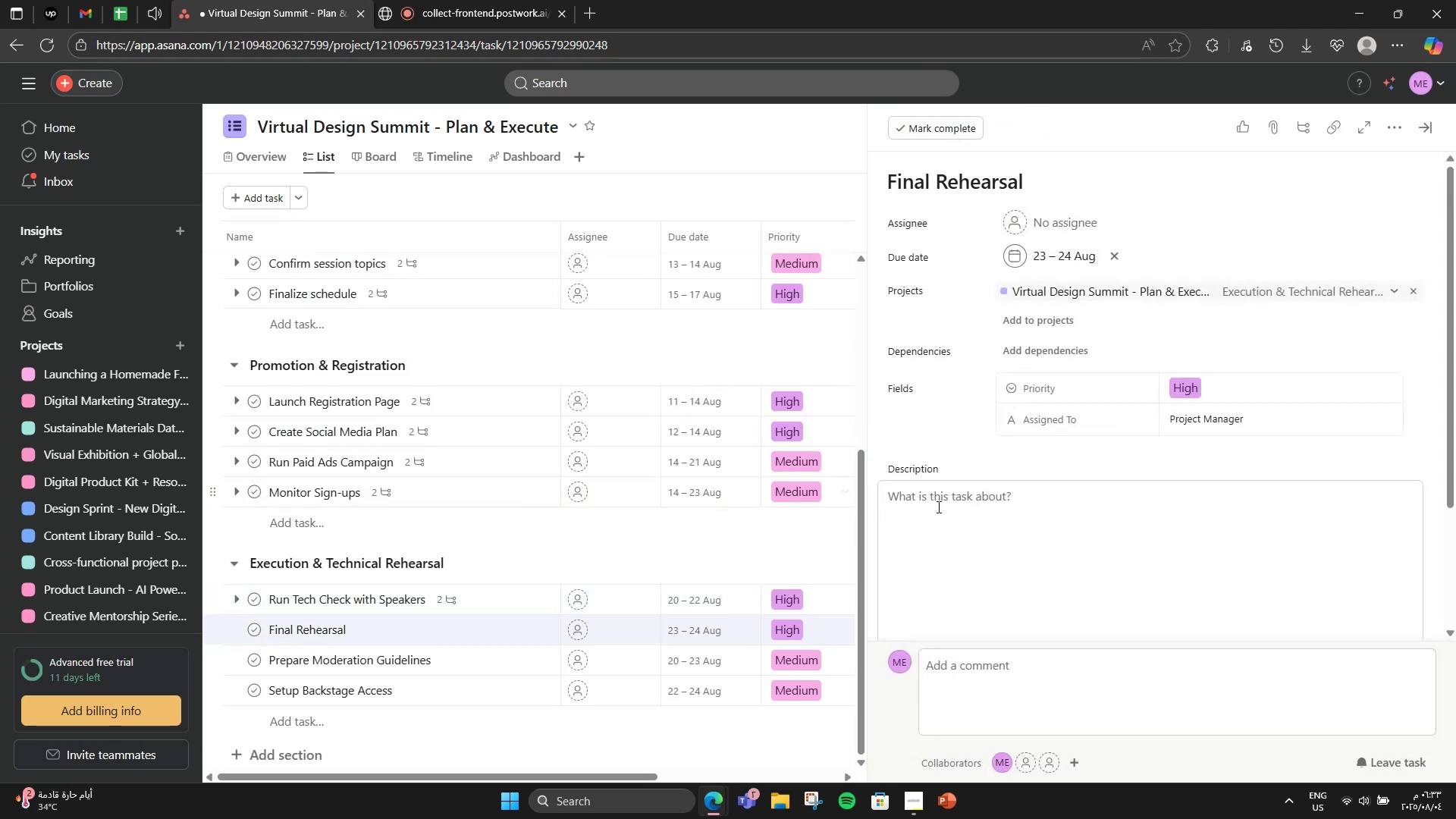 
scroll: coordinate [1037, 519], scroll_direction: down, amount: 3.0
 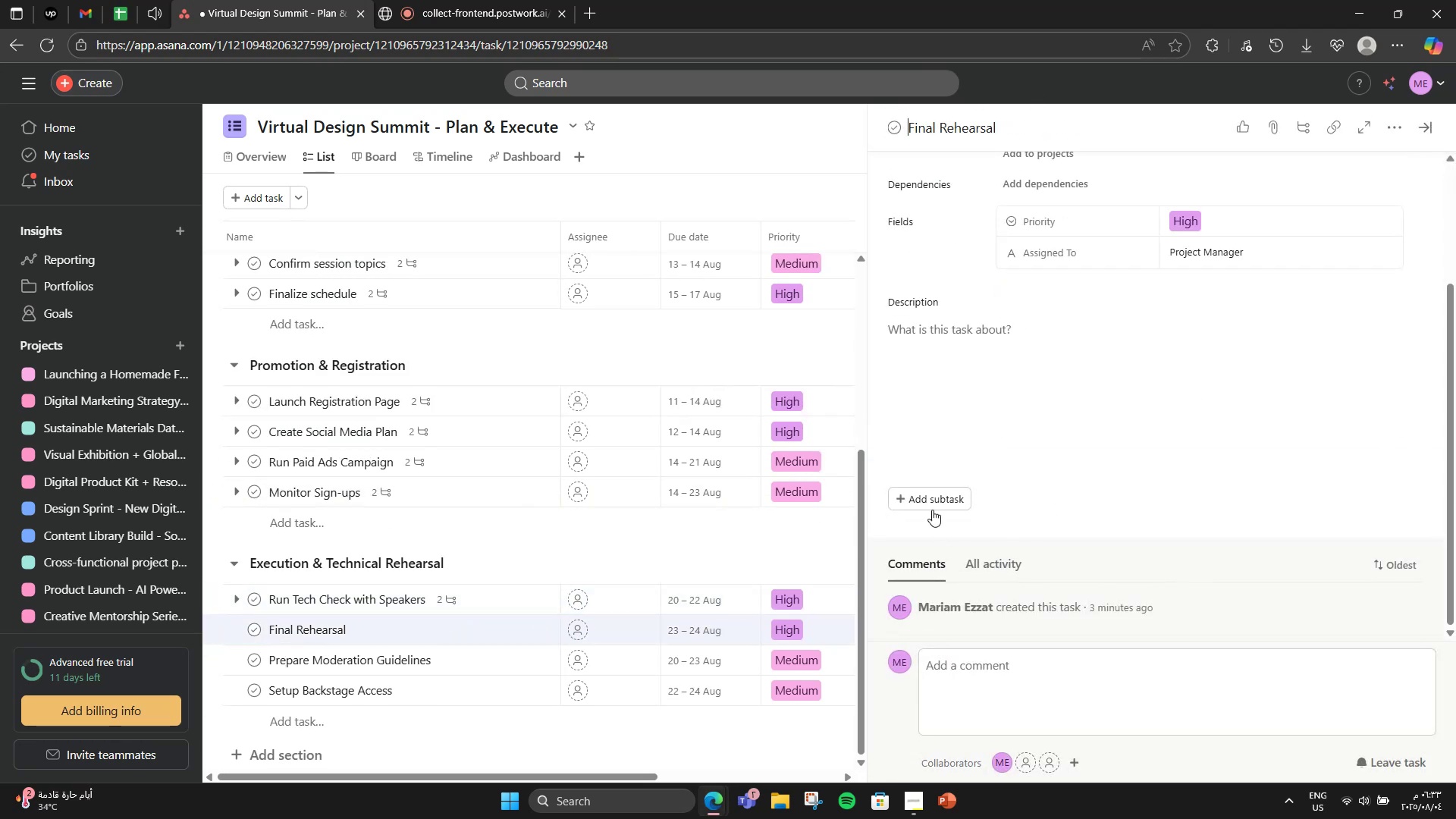 
left_click([931, 497])
 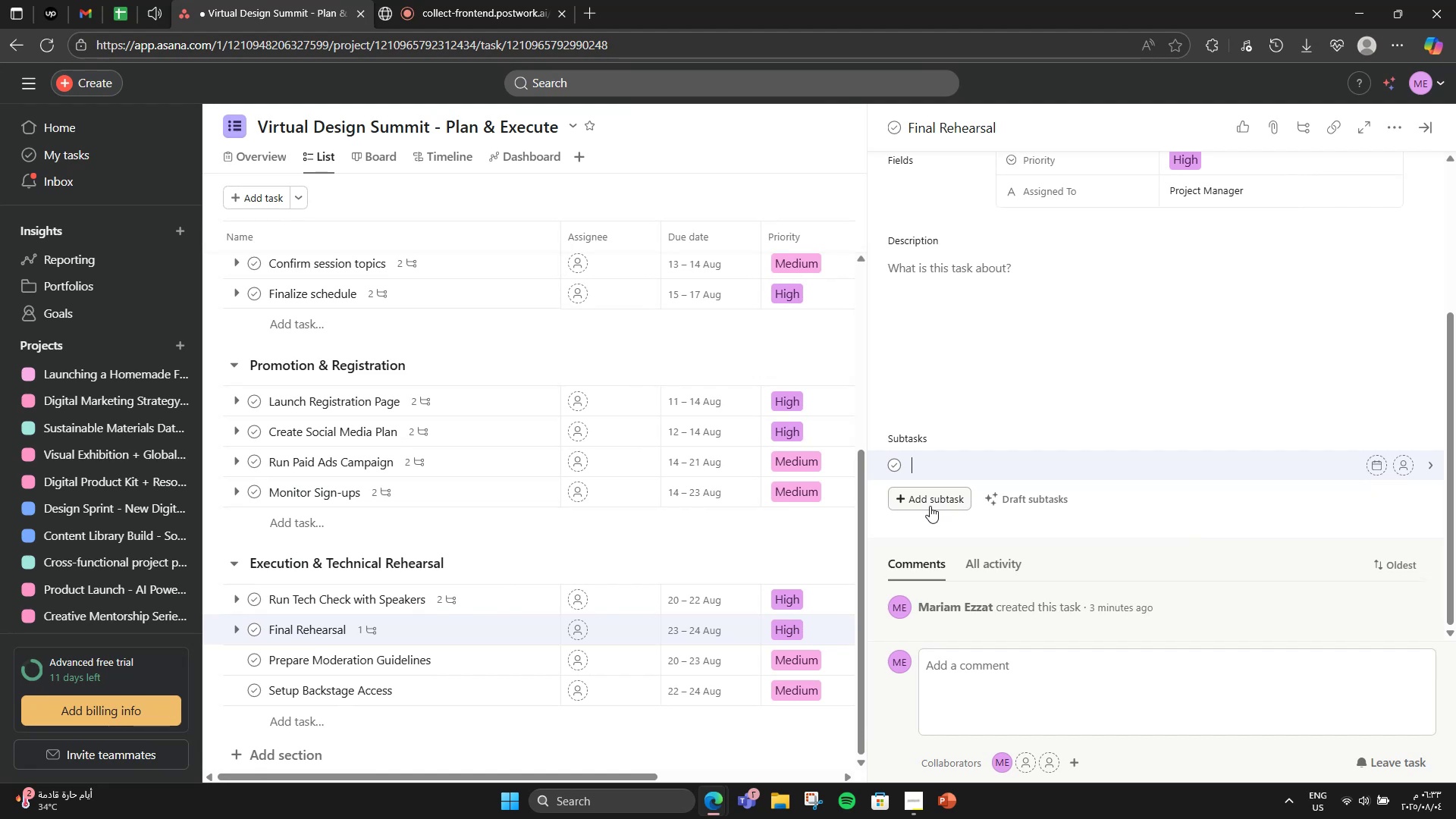 
type(Ruun)
key(Backspace)
key(Backspace)
type(n full event )
 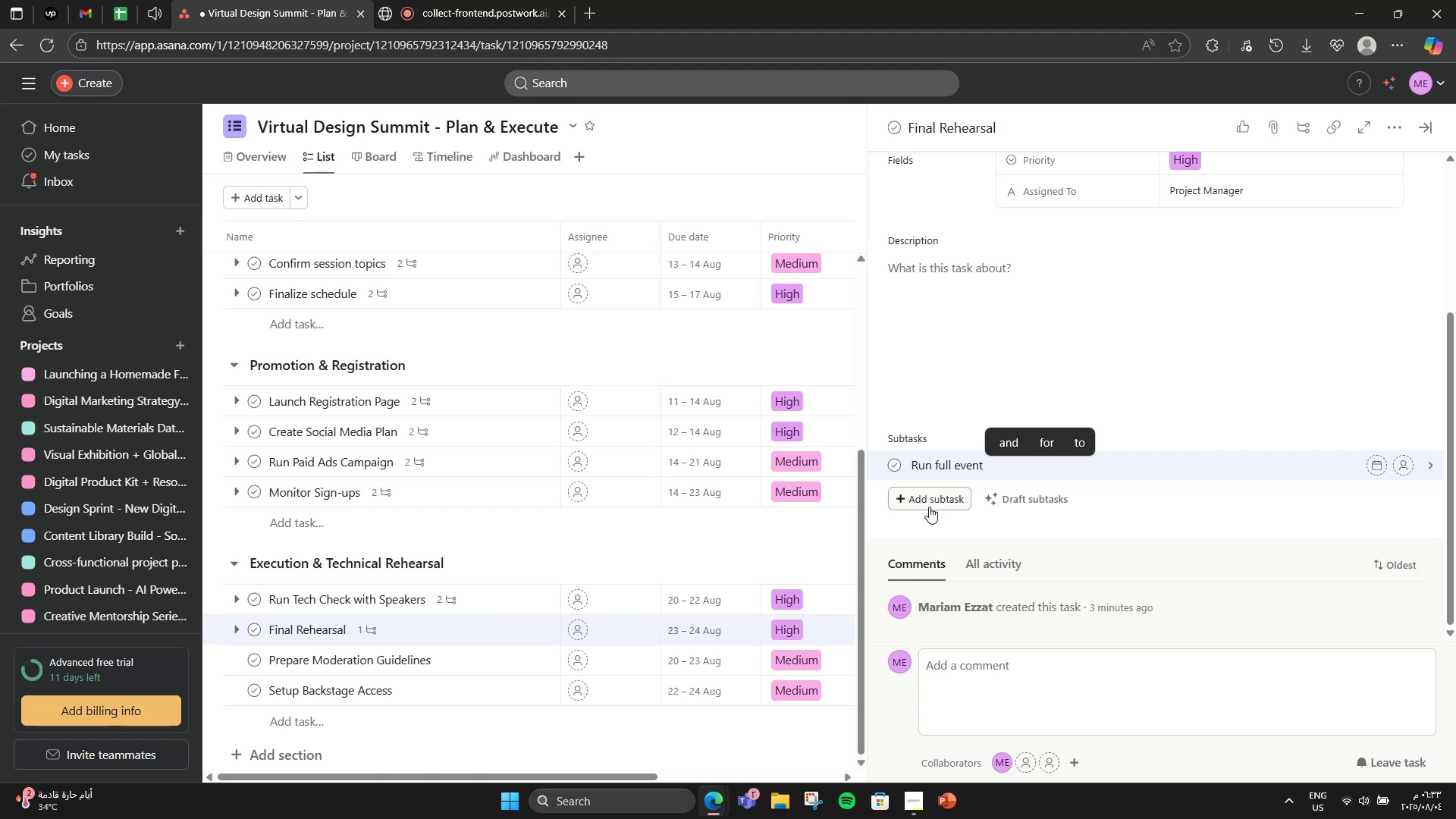 
wait(5.23)
 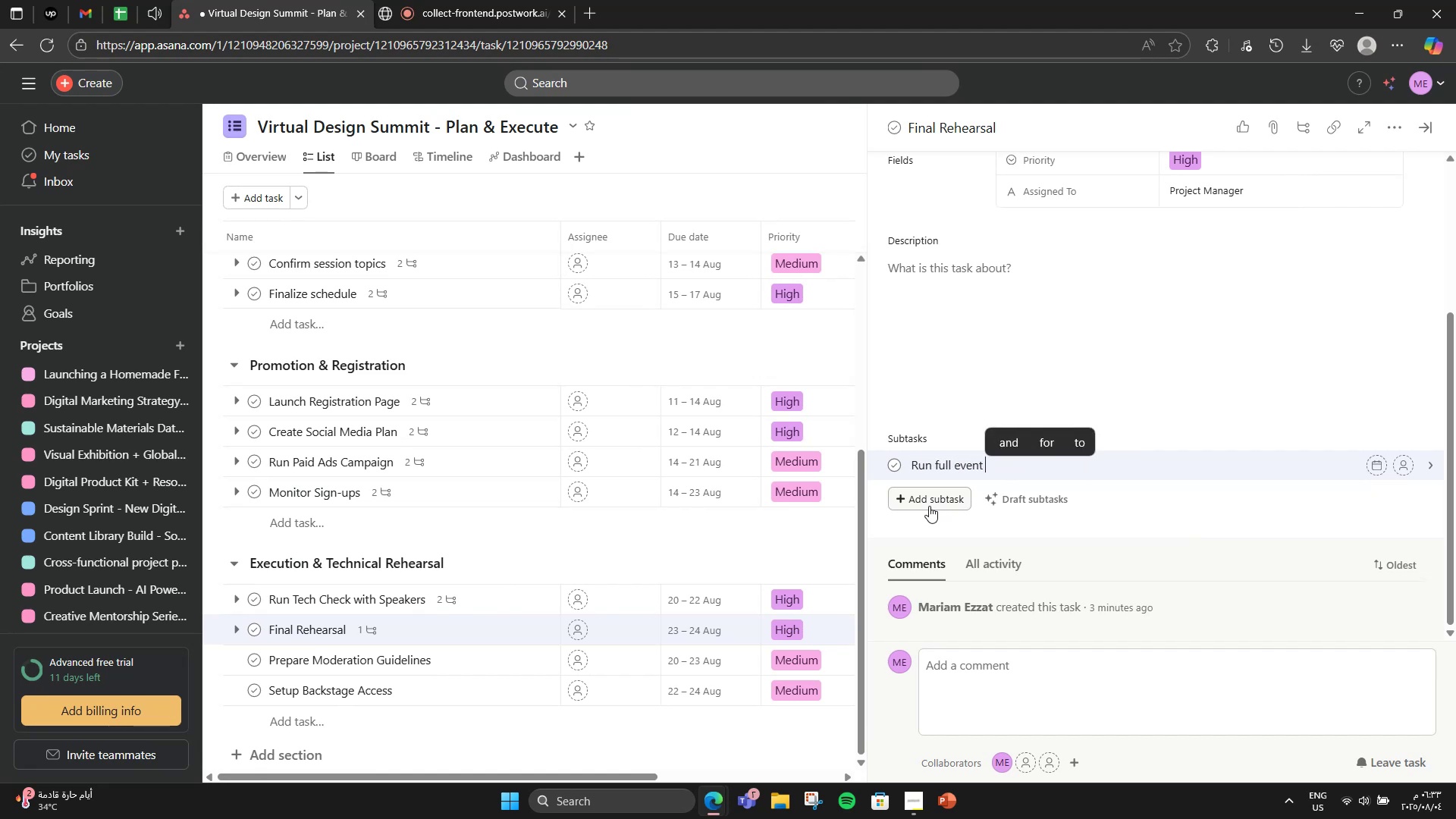 
type(day trial)
 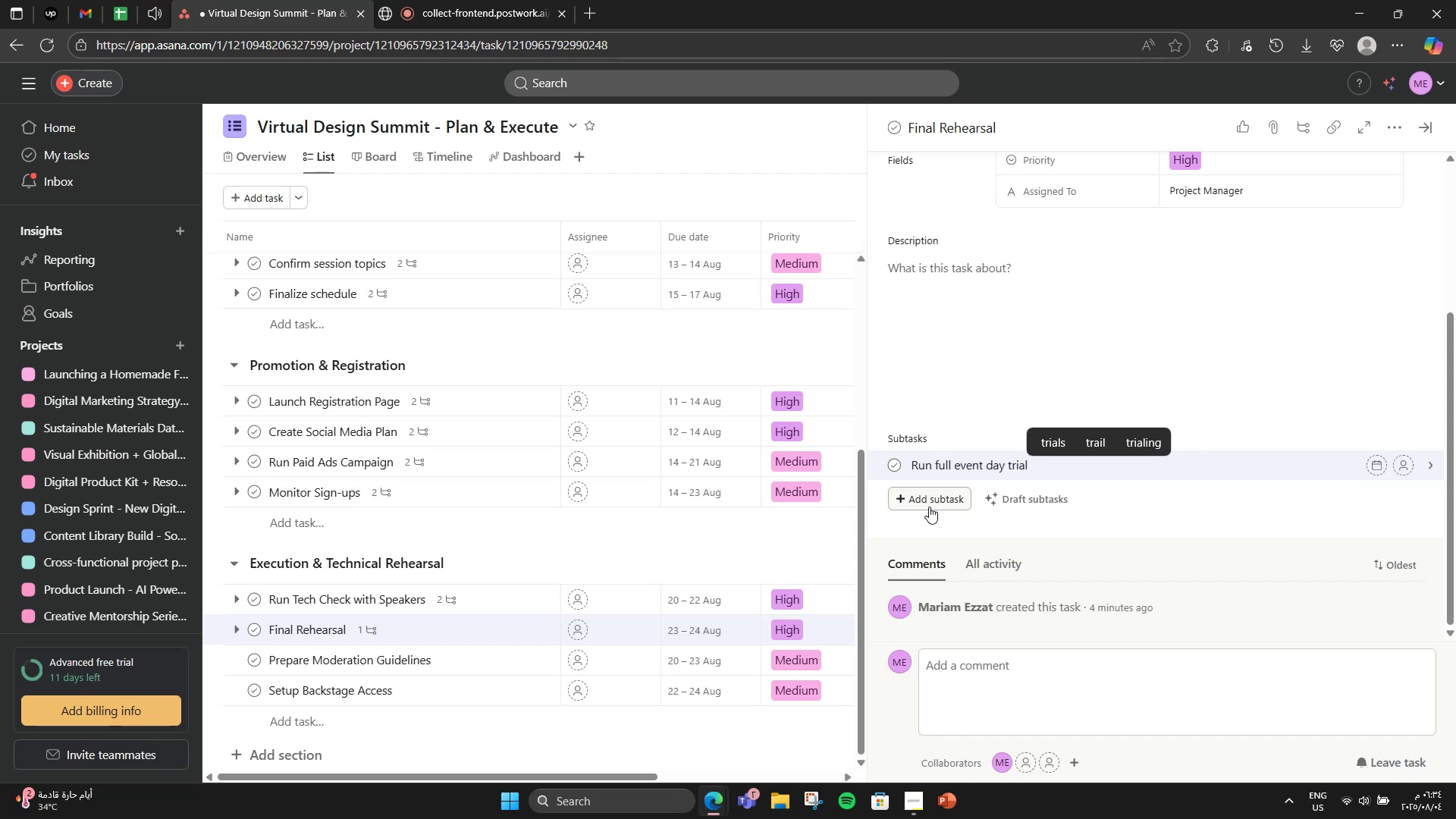 
wait(5.64)
 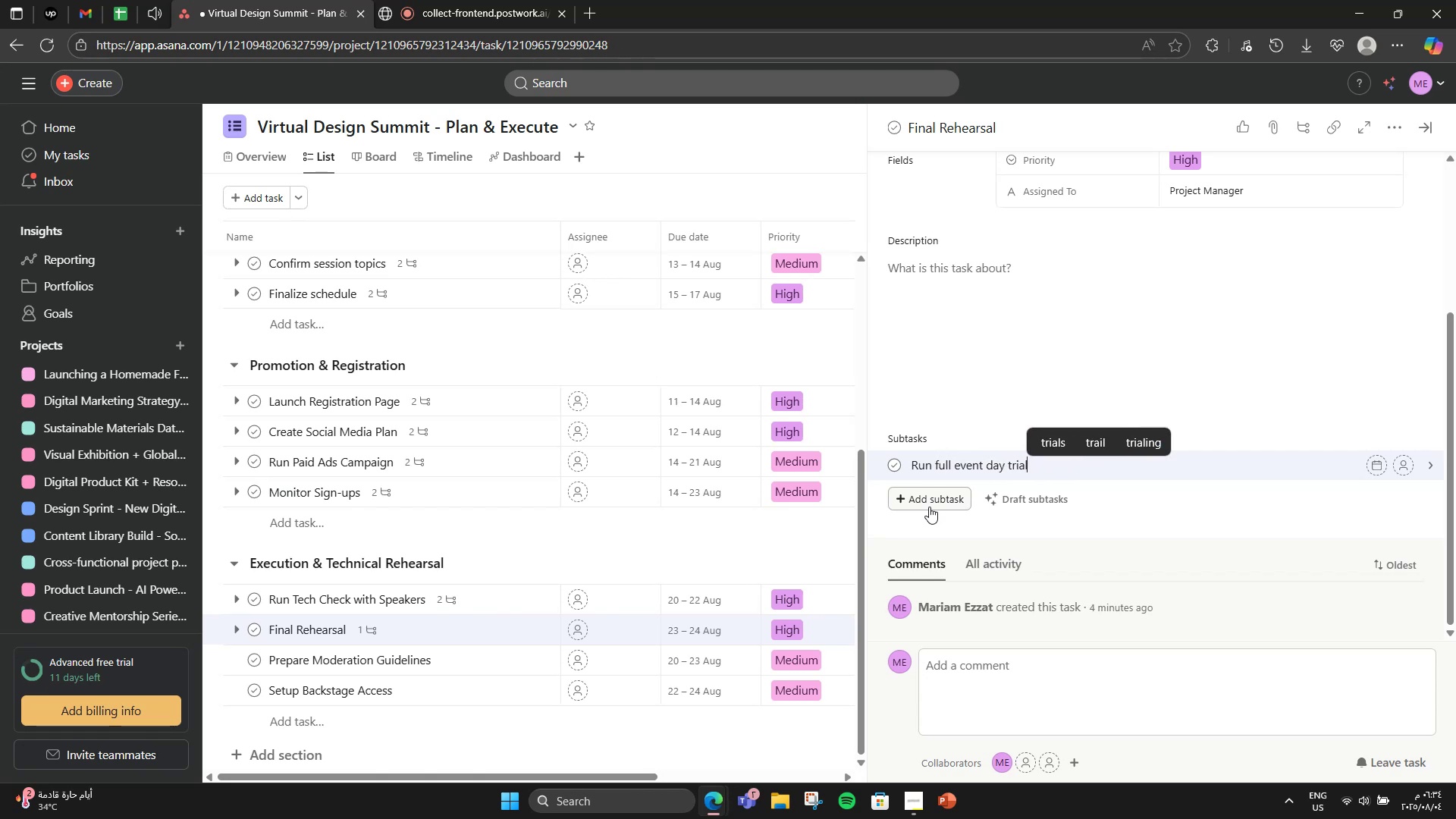 
key(Enter)
 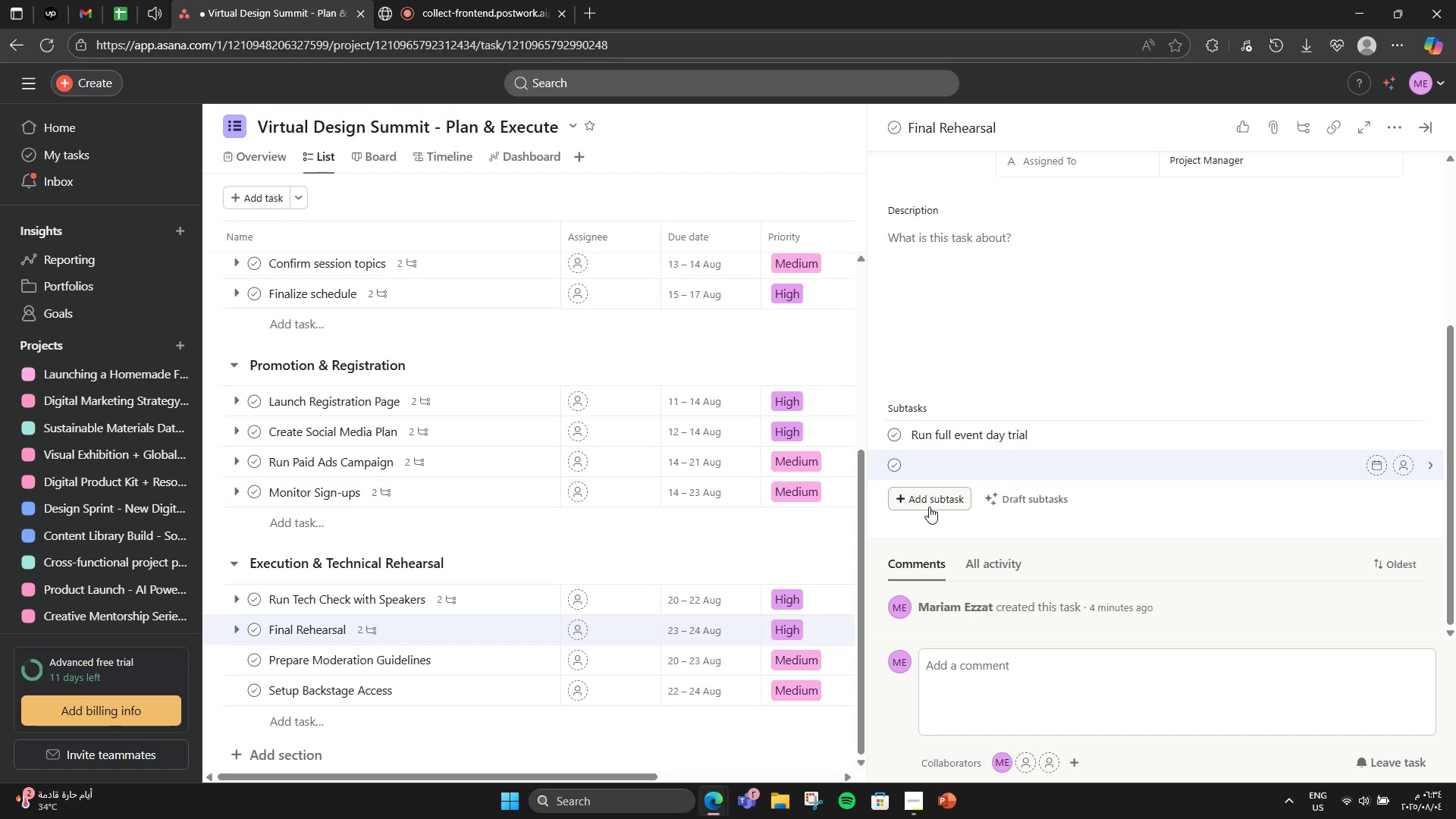 
type(Review transitions)
 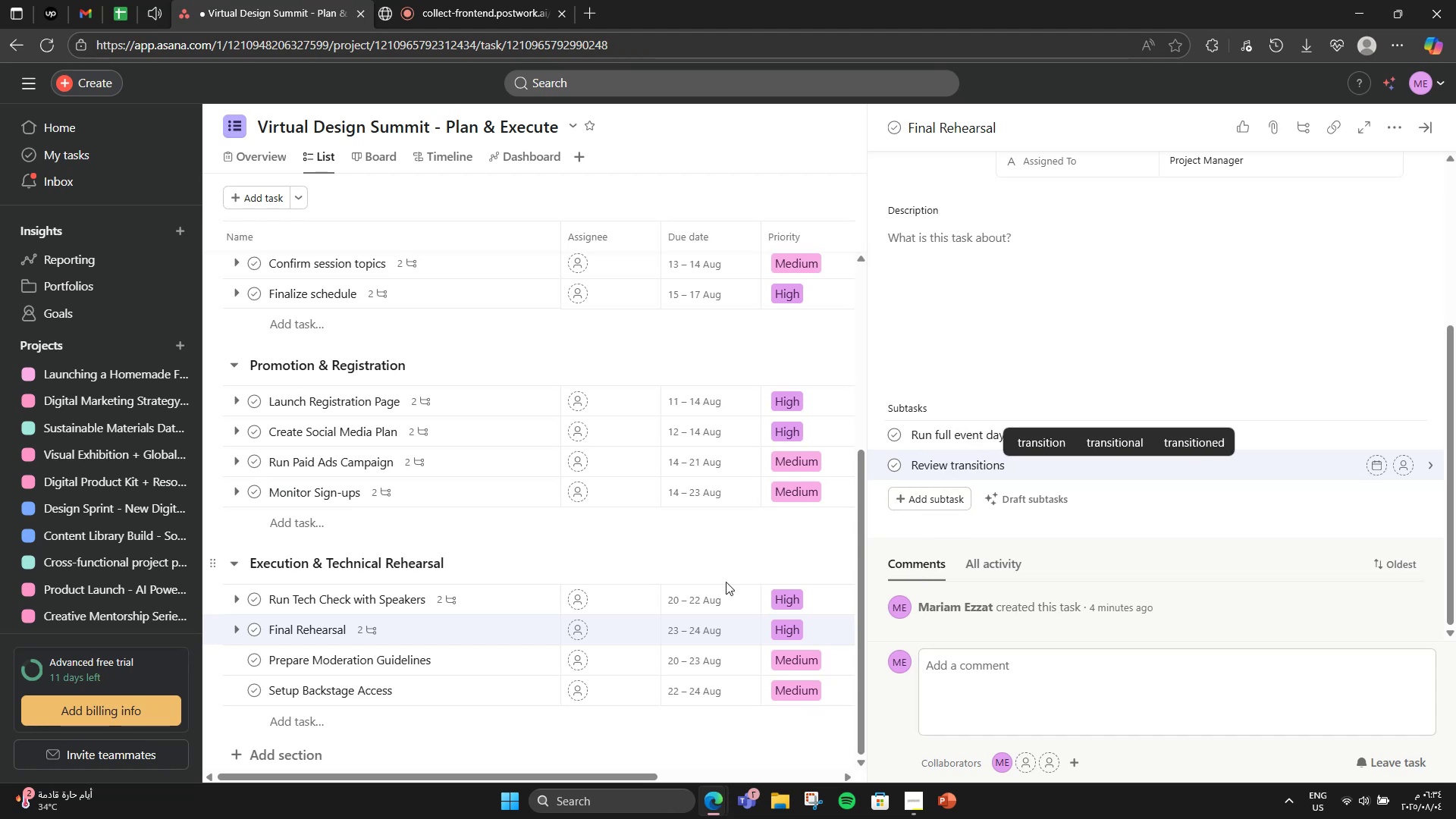 
left_click([483, 661])
 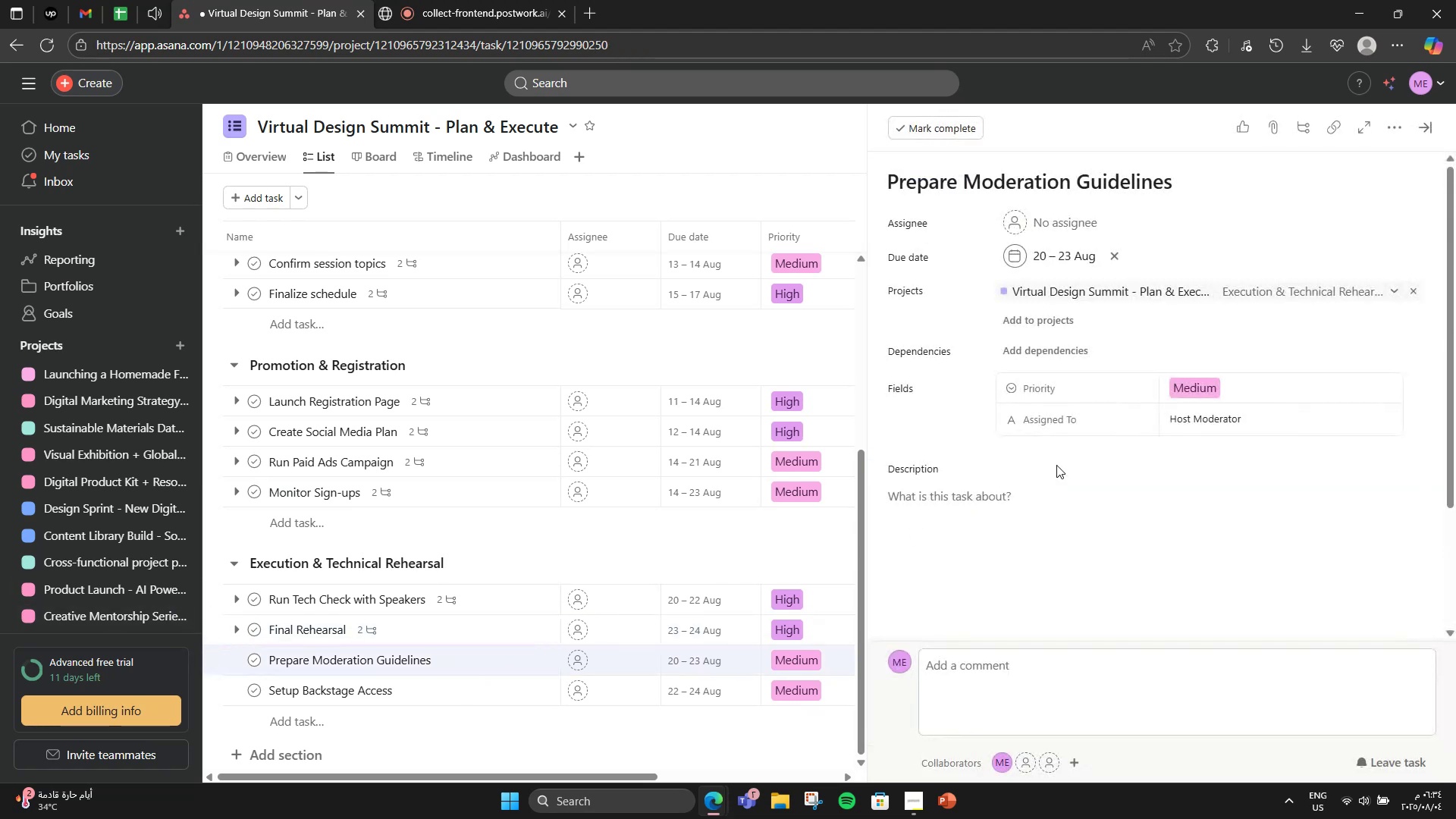 
scroll: coordinate [1066, 521], scroll_direction: down, amount: 4.0
 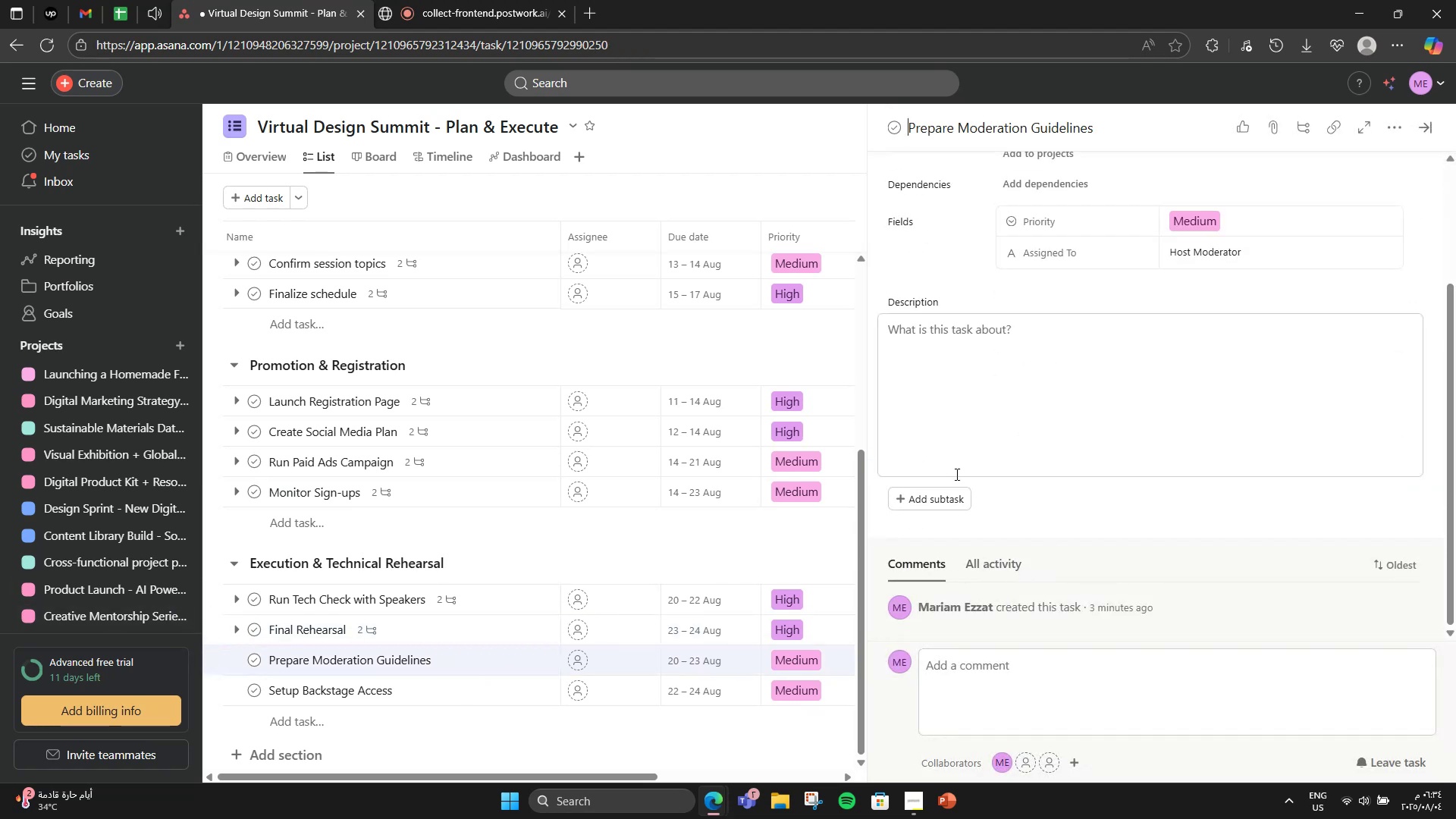 
left_click([943, 507])
 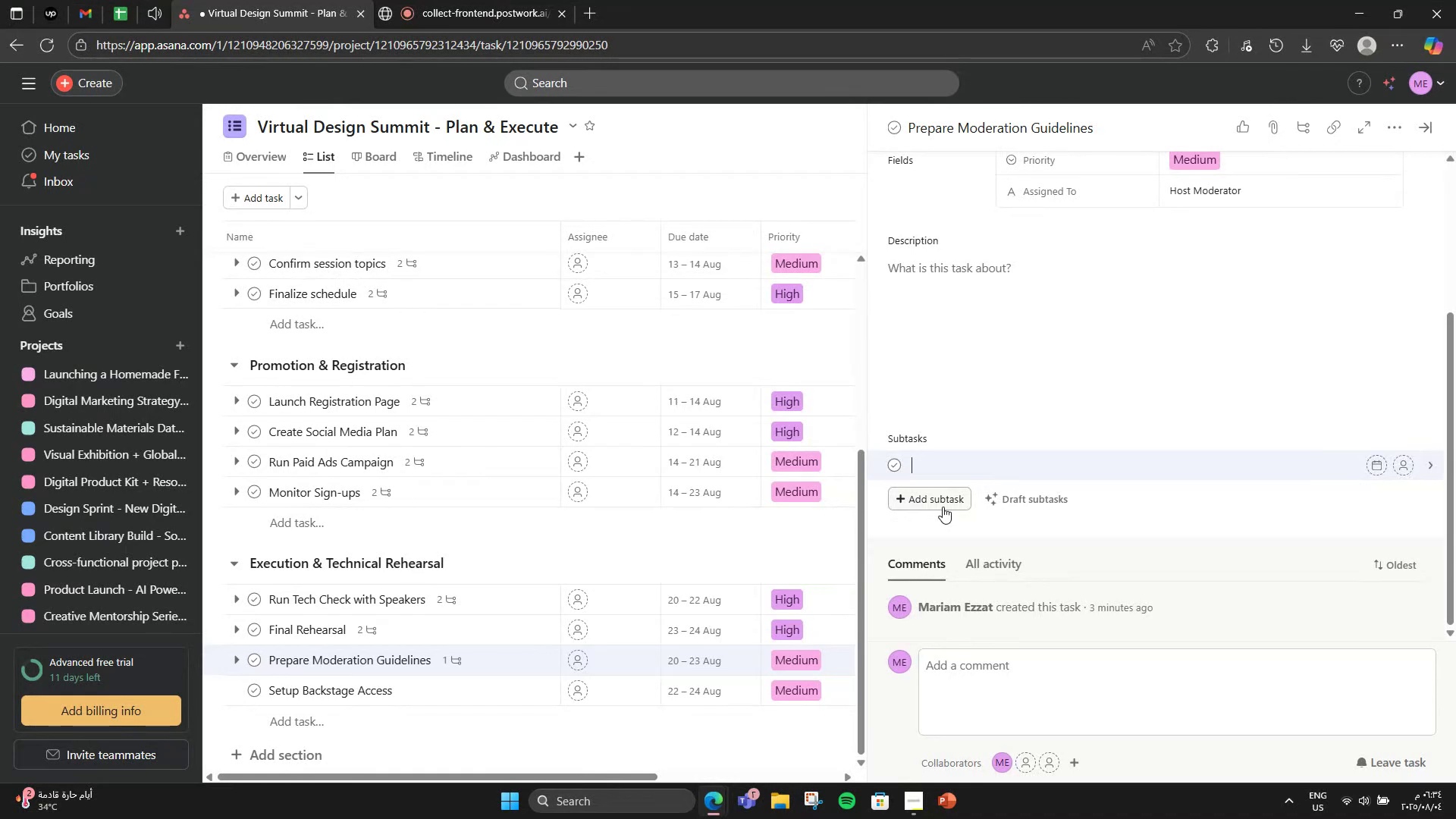 
type(Speaker intri)
key(Backspace)
type(os)
 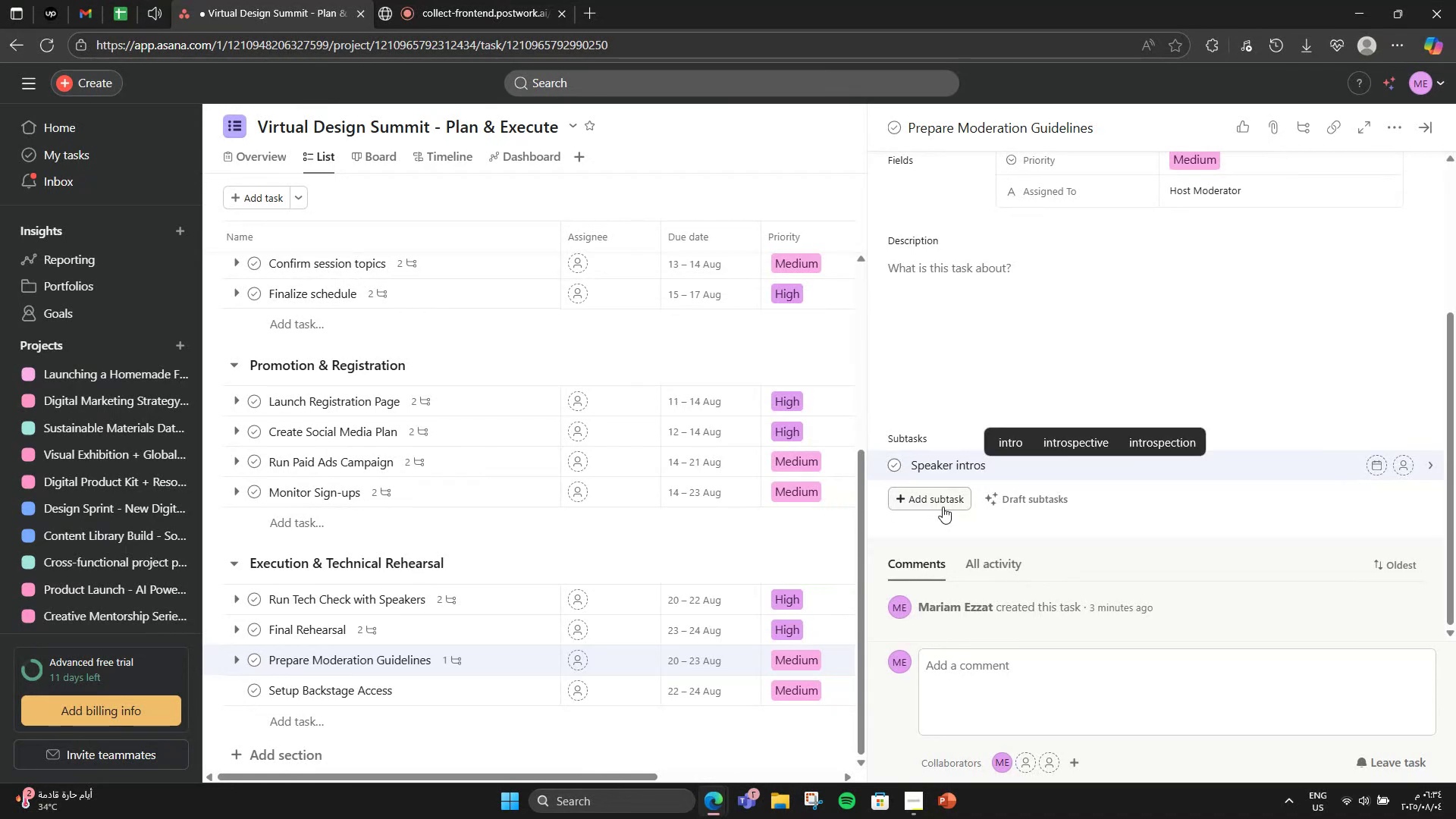 
left_click([943, 507])
 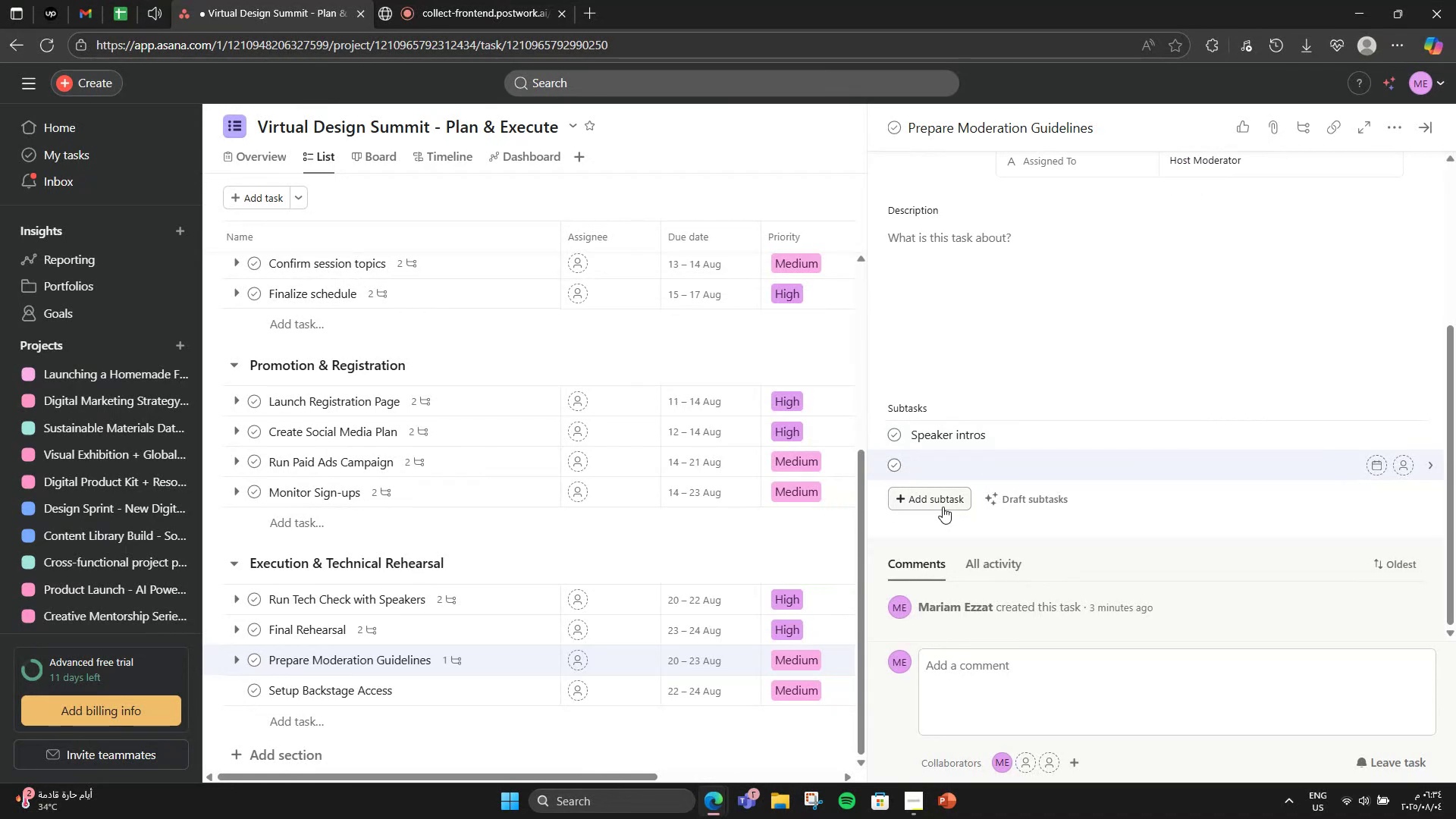 
type(Q&A hn)
key(Backspace)
type(andling script)
 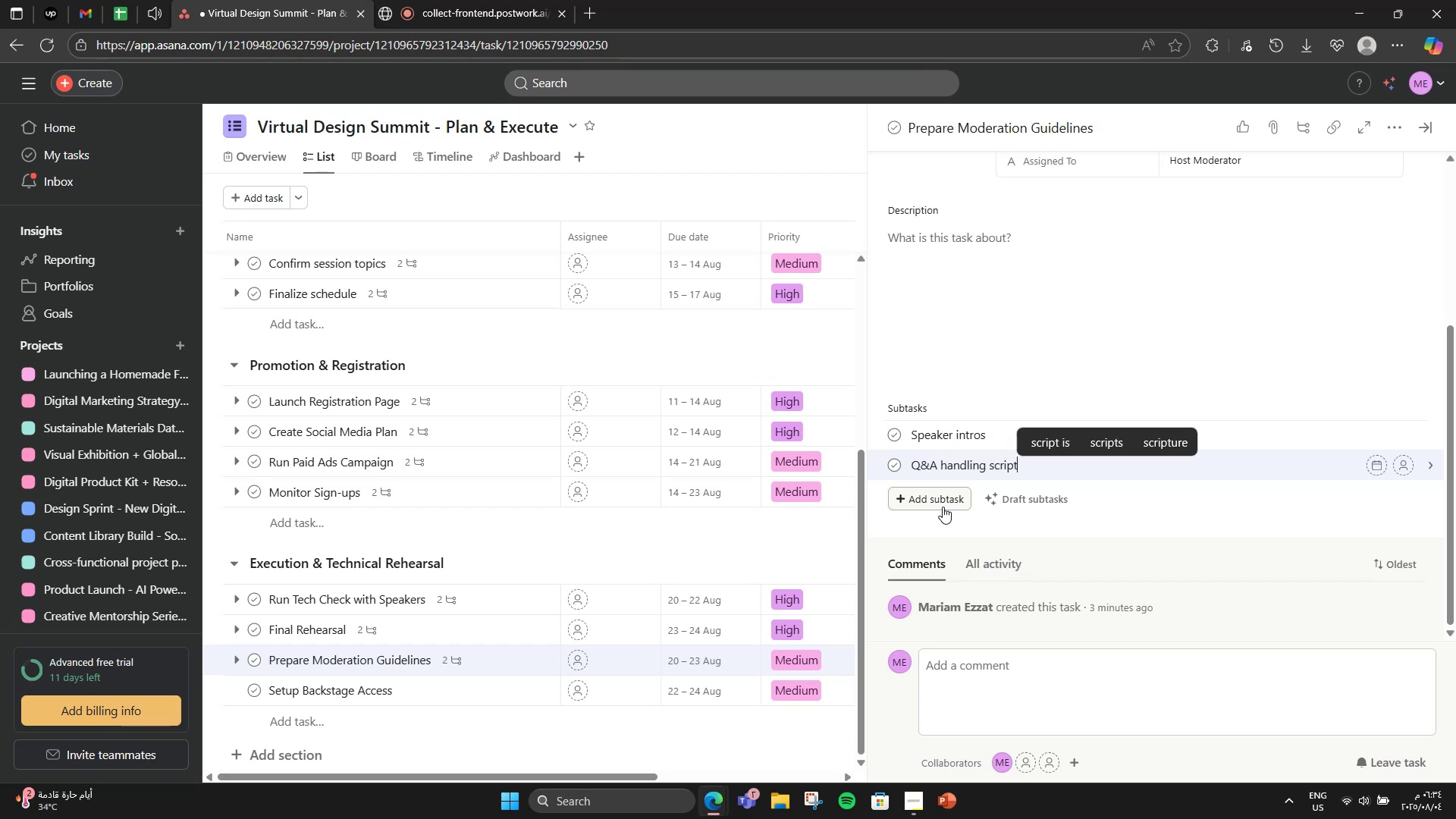 
left_click([463, 695])
 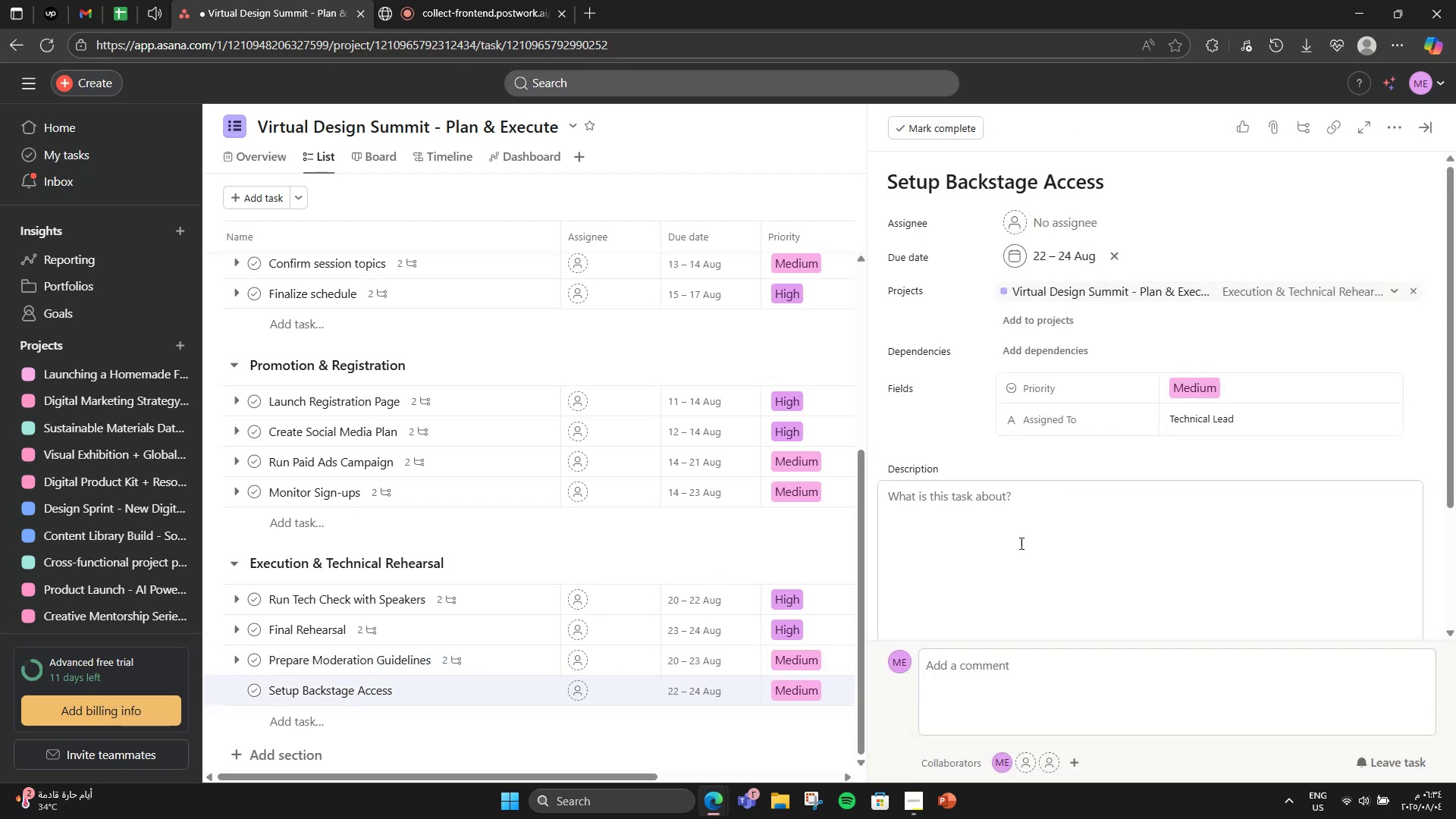 
scroll: coordinate [1025, 534], scroll_direction: down, amount: 4.0
 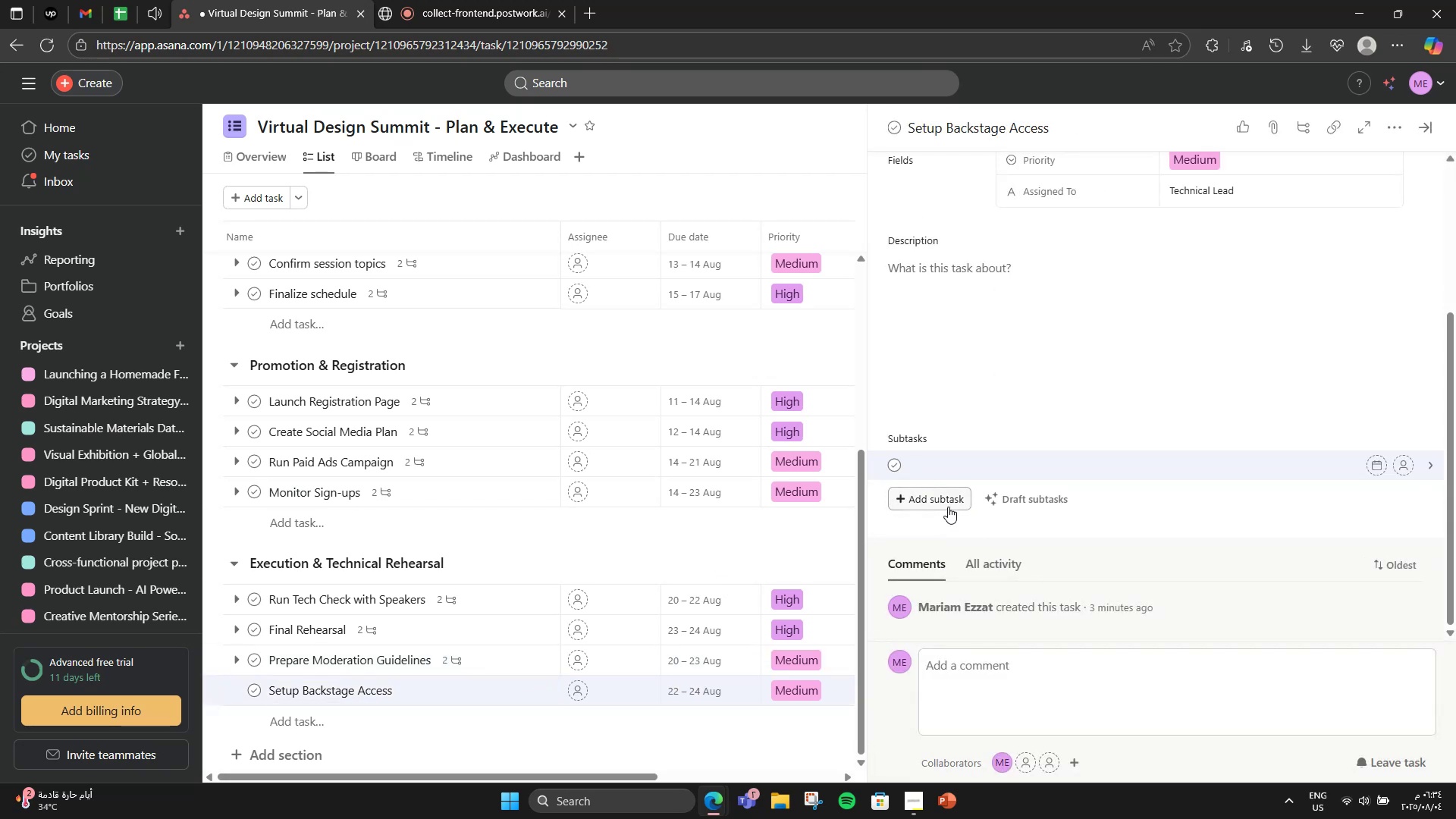 
type(Moderator L)
key(Backspace)
type(logins)
 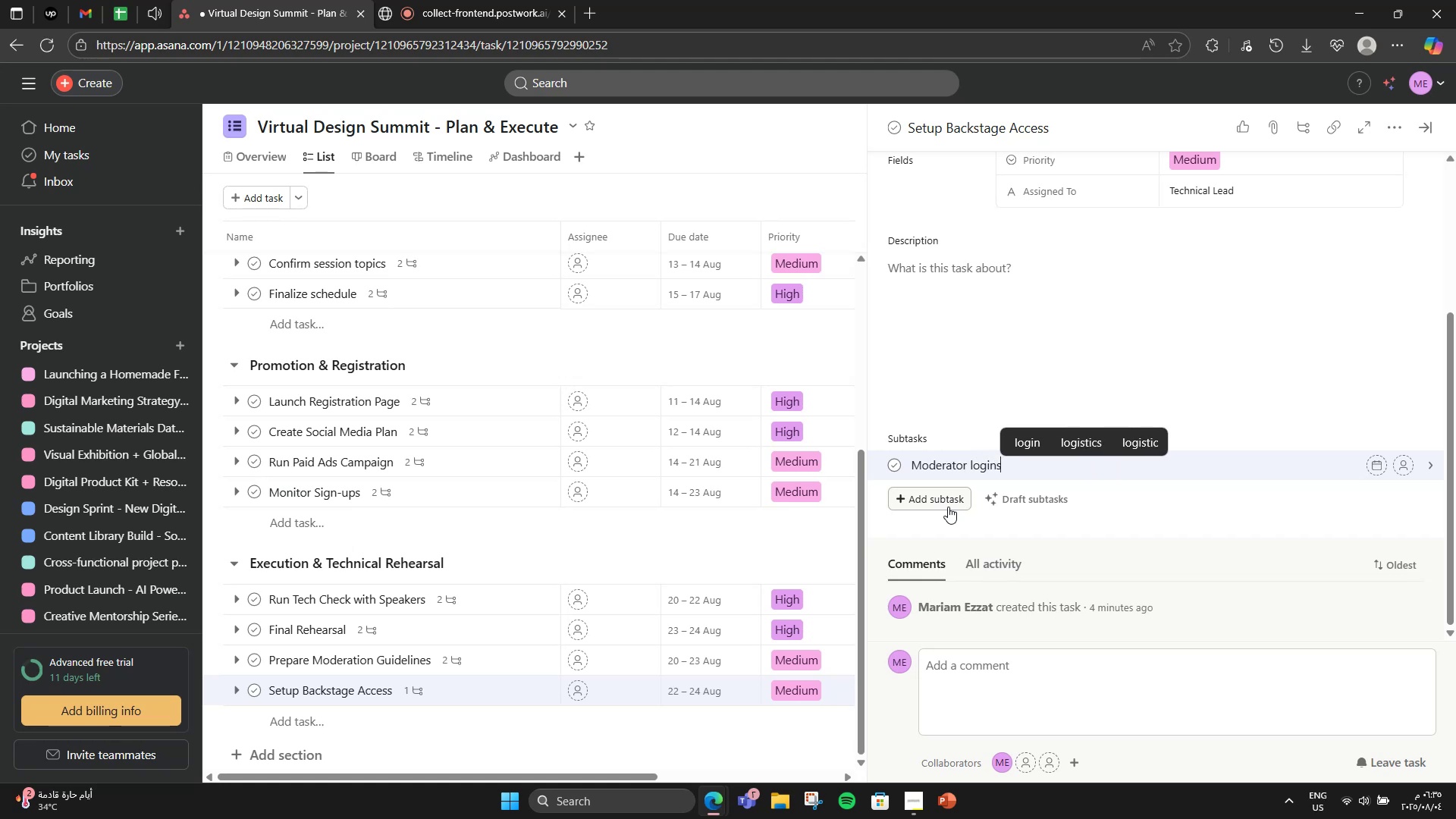 
key(Enter)
 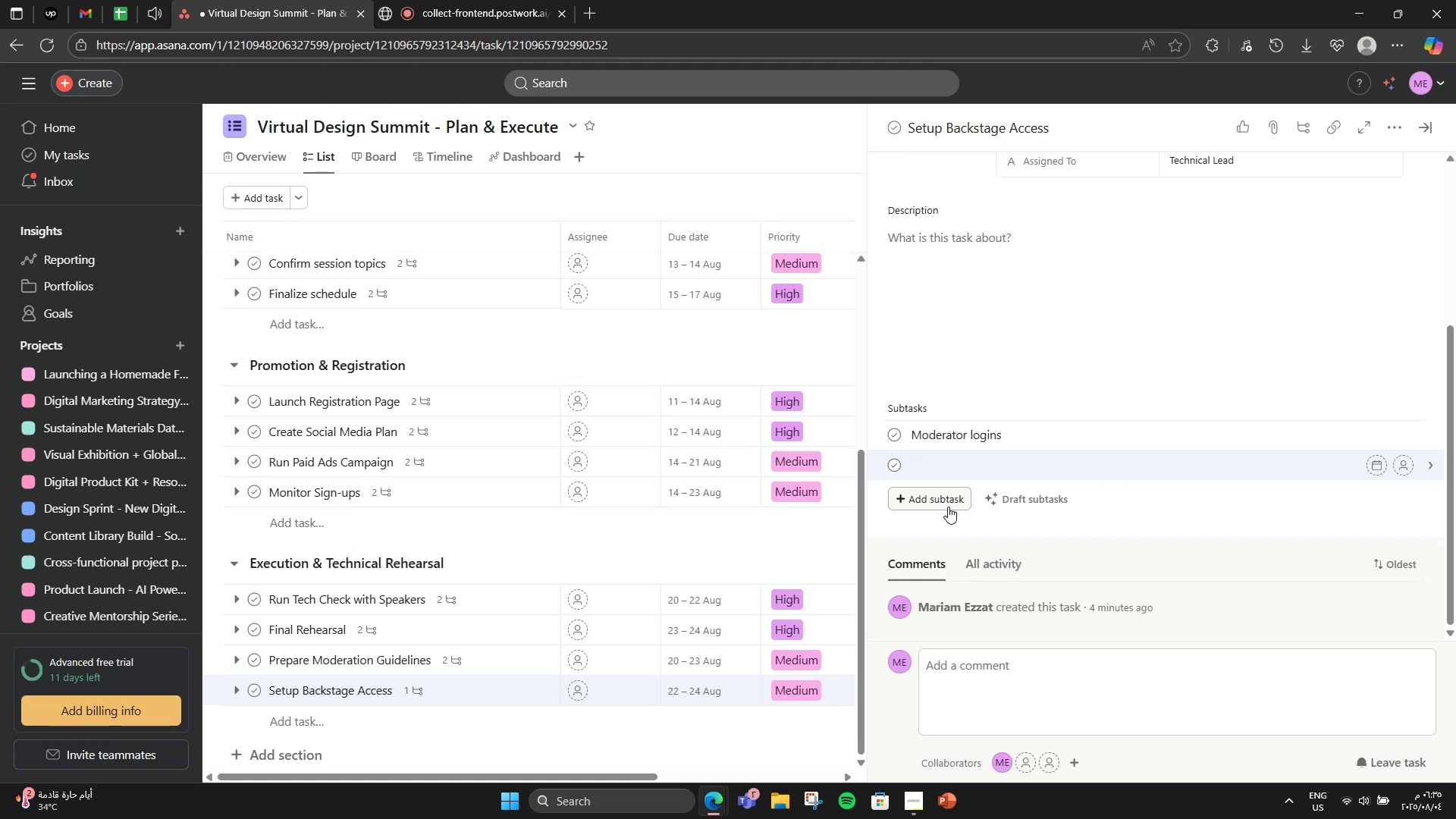 
type(Speaker green rooms)
 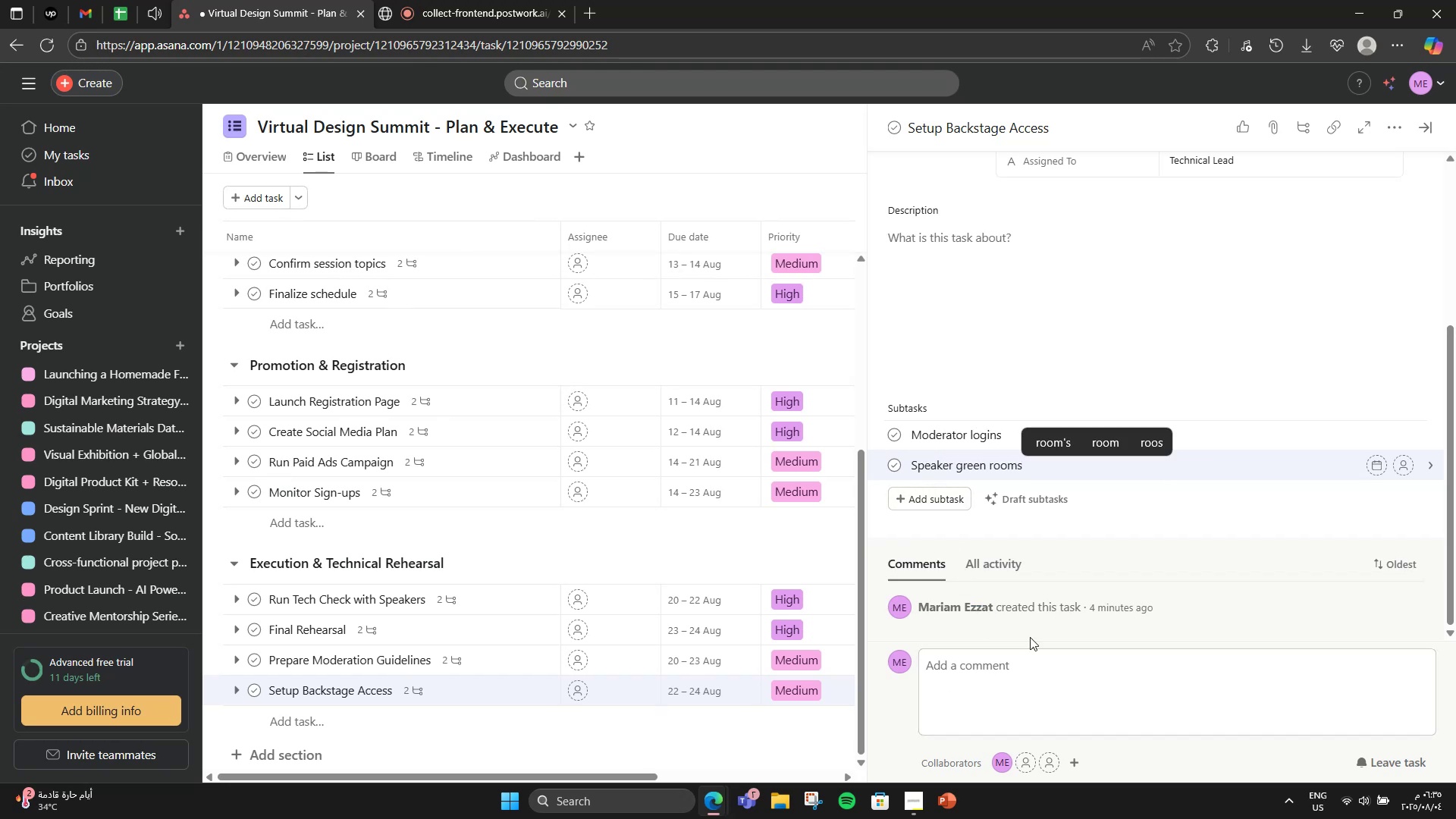 
left_click([789, 554])
 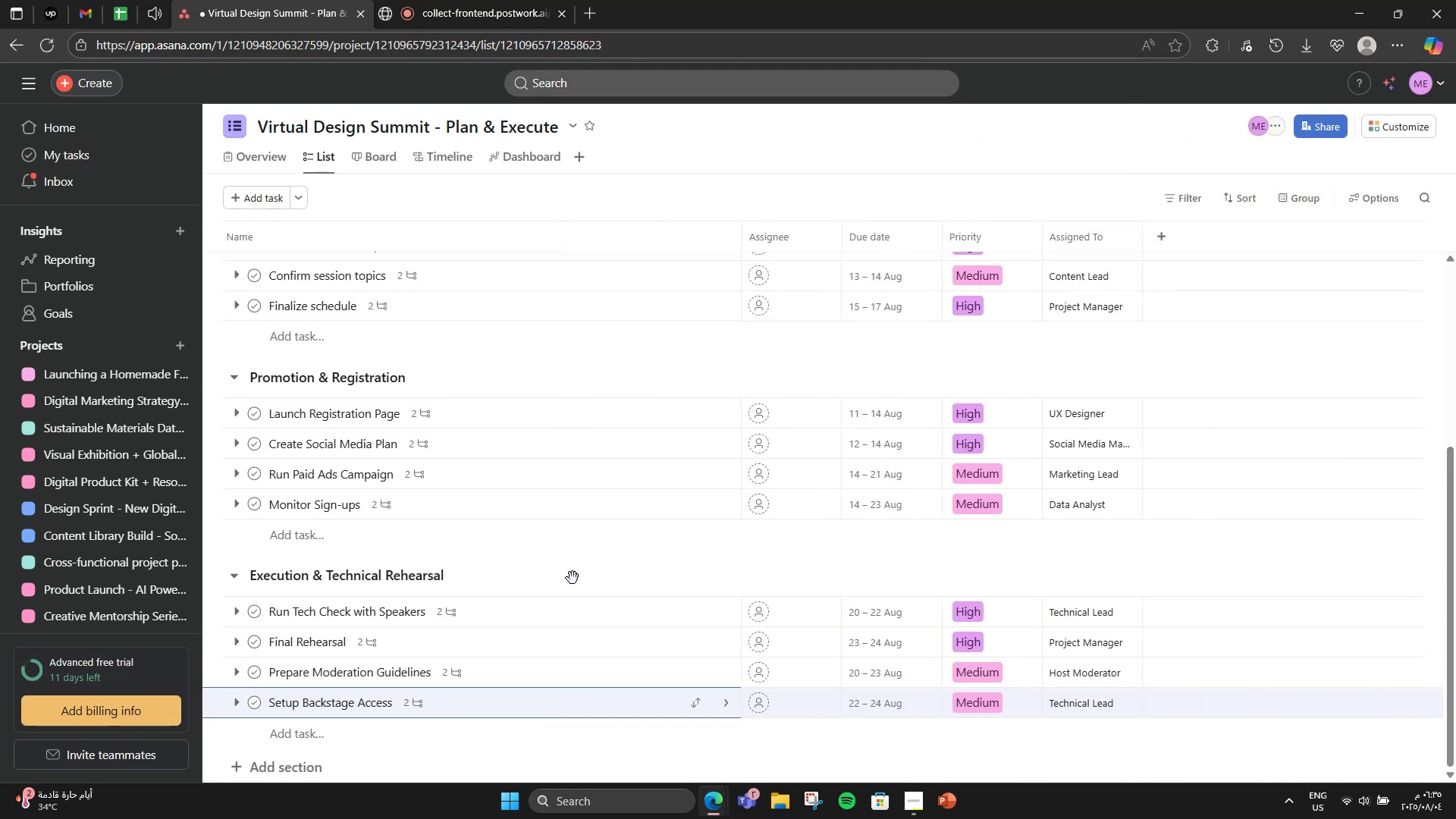 
wait(9.51)
 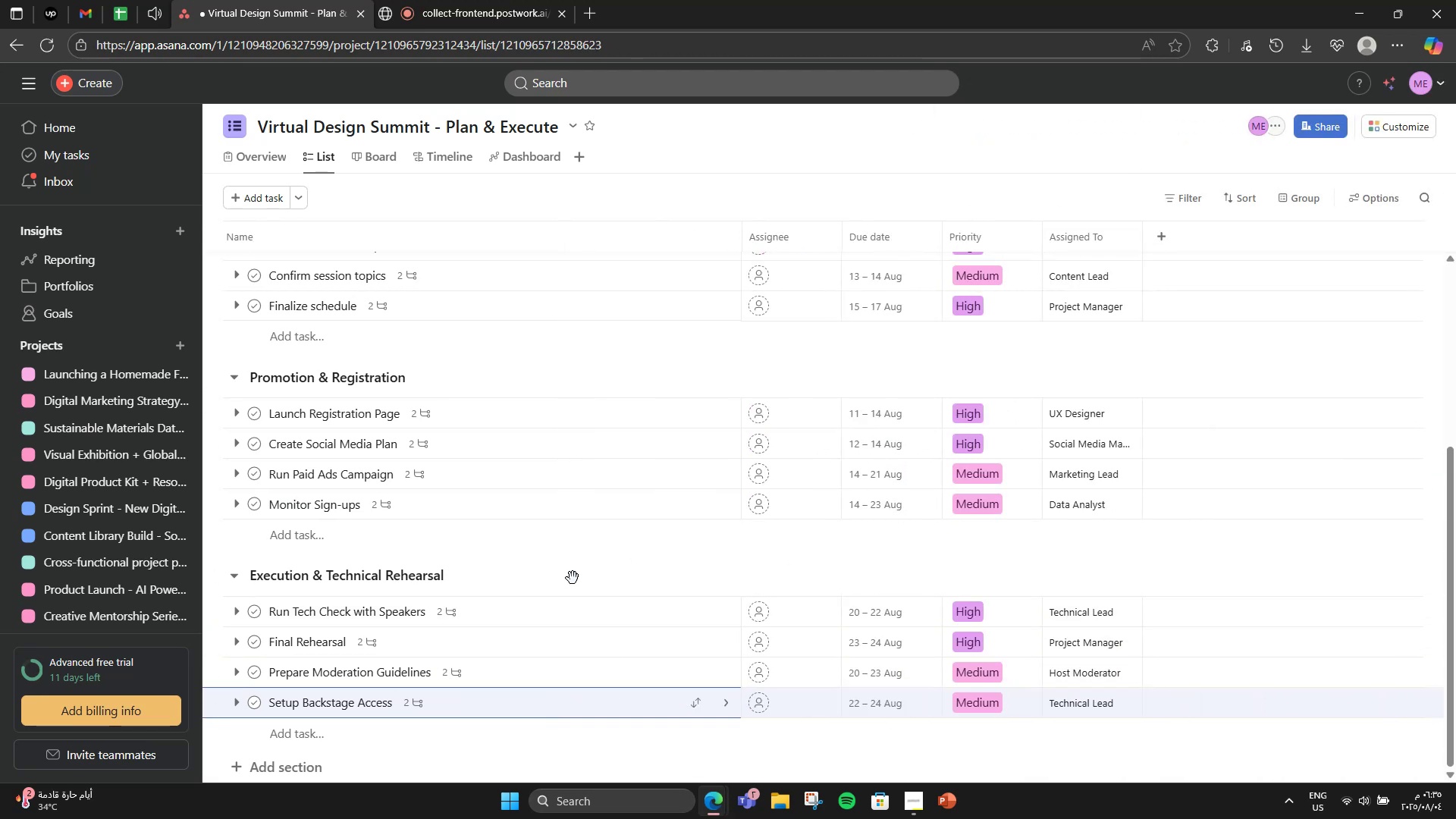 
scroll: coordinate [368, 541], scroll_direction: down, amount: 3.0
 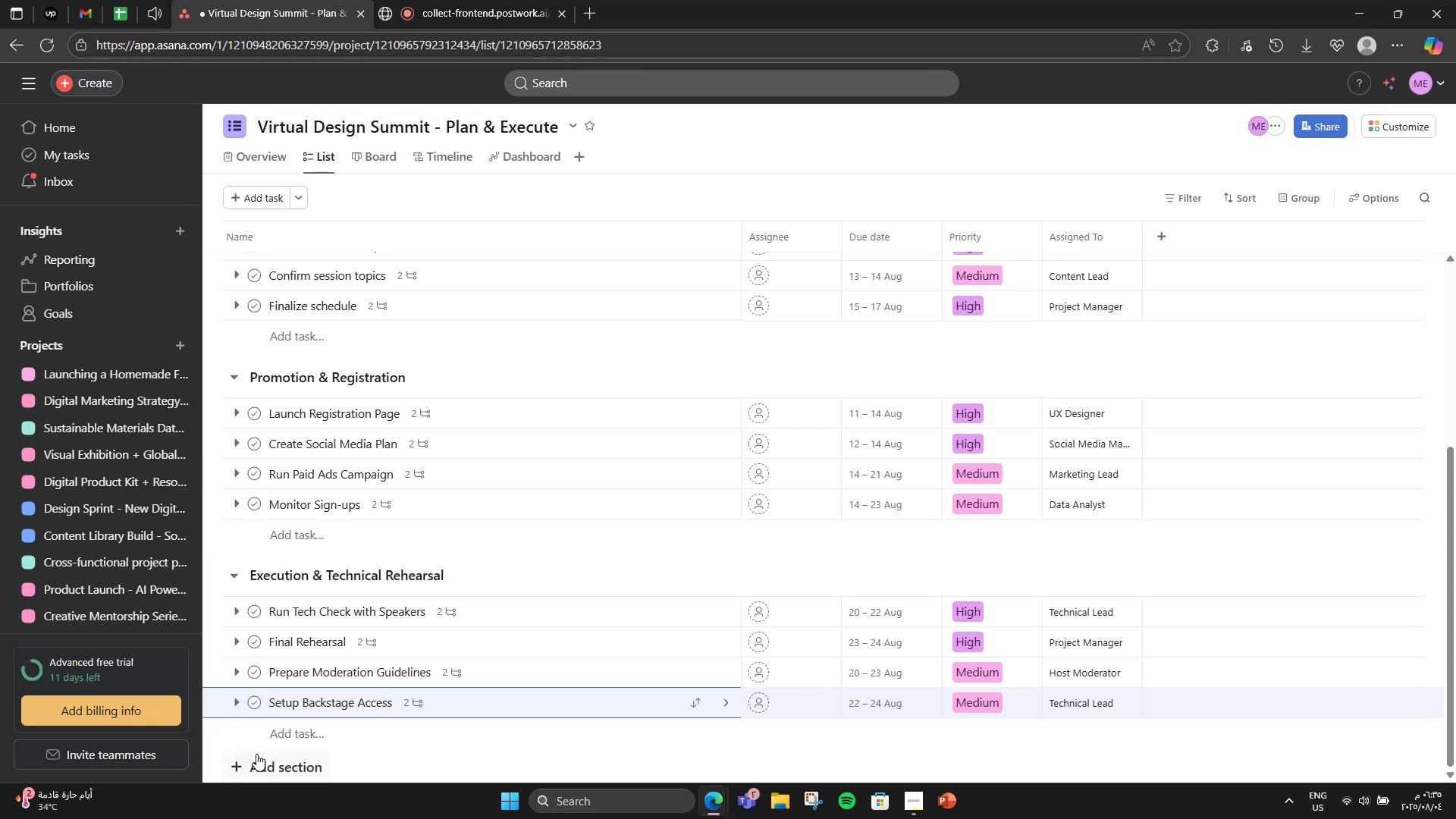 
left_click([265, 767])
 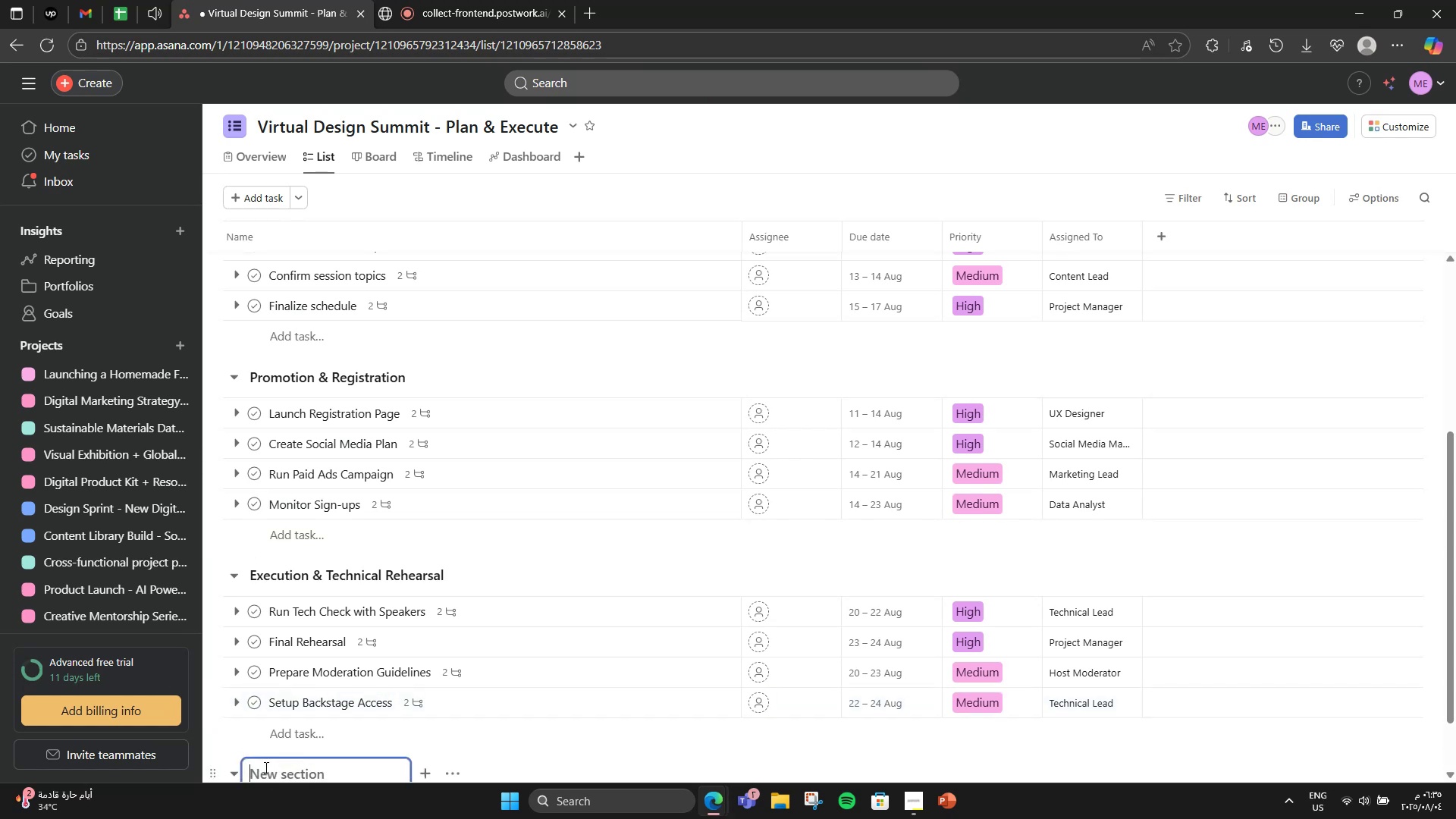 
scroll: coordinate [265, 767], scroll_direction: down, amount: 4.0
 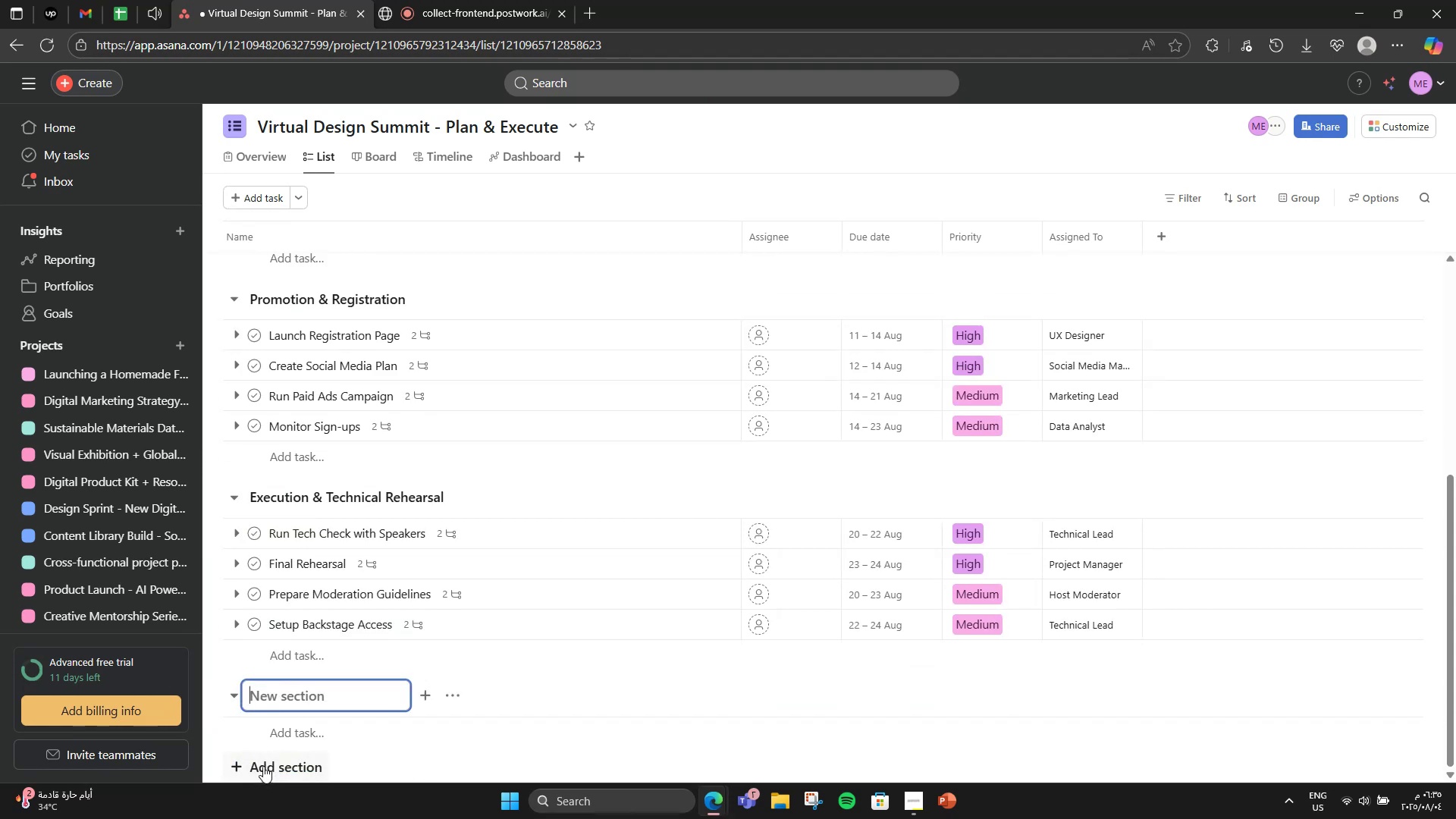 
type(Posr )
key(Backspace)
key(Backspace)
type(T-e)
key(Backspace)
key(Backspace)
key(Backspace)
type(t-Event & Feed)
 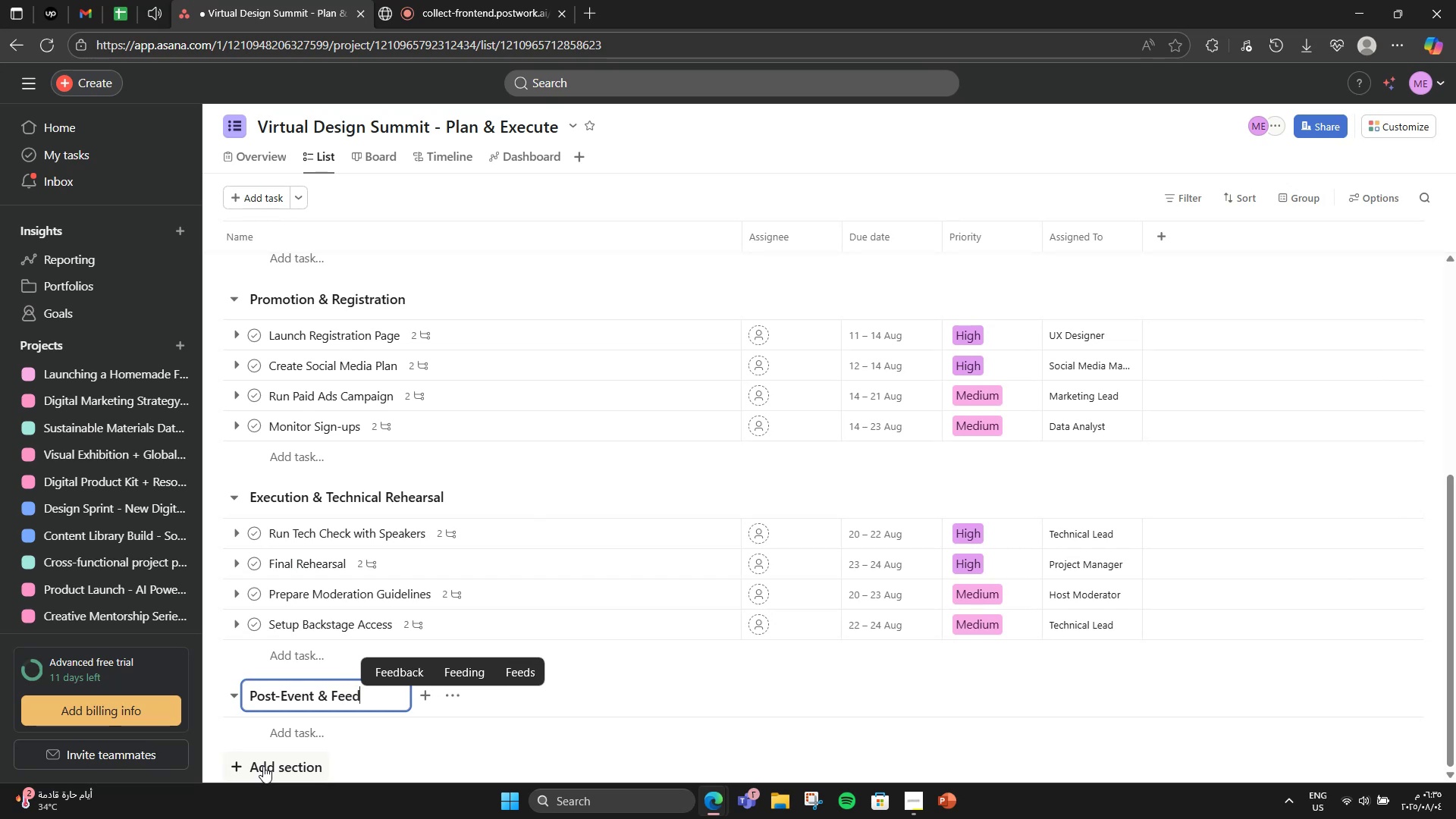 
wait(6.06)
 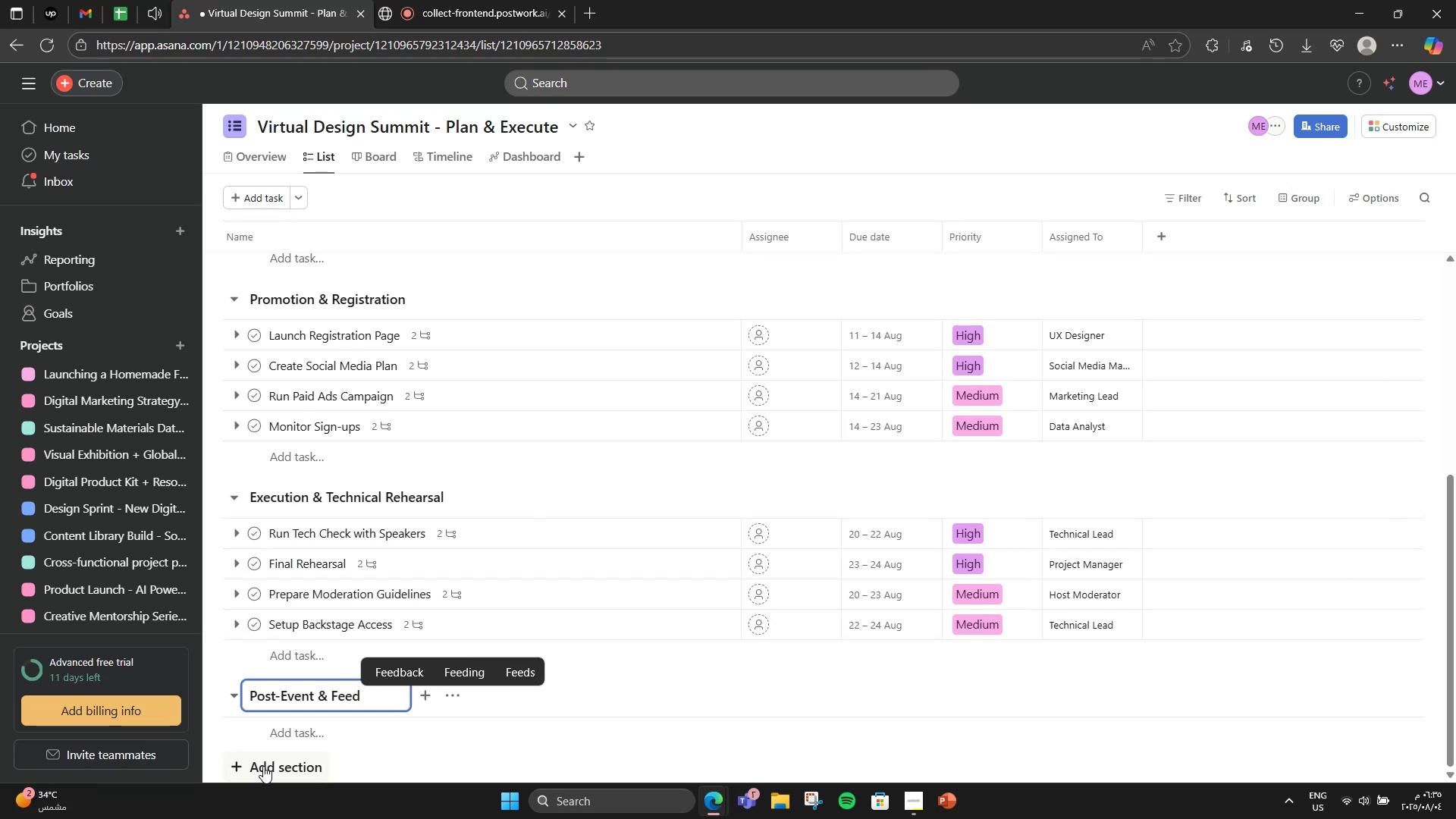 
type(back)
 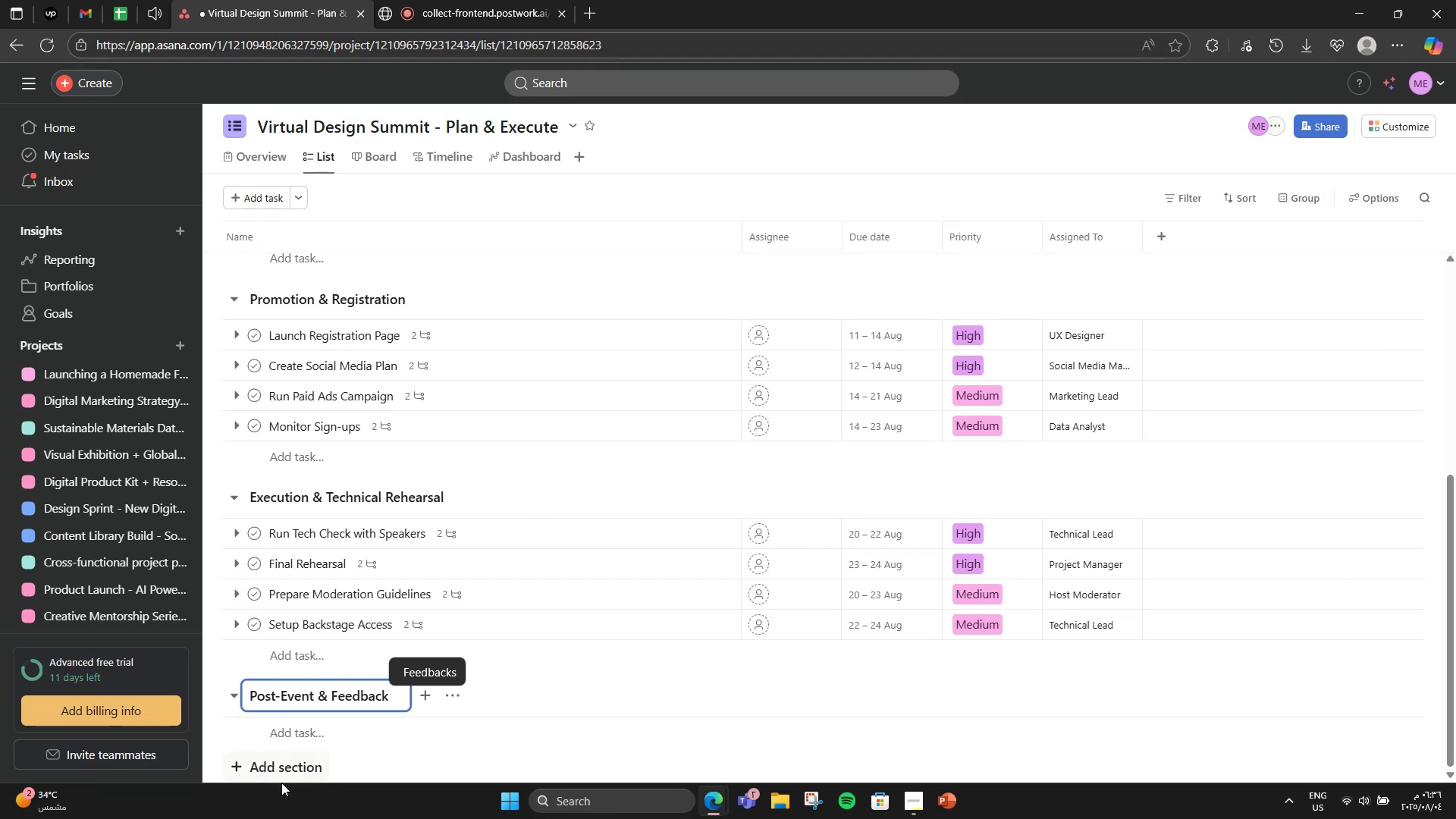 
scroll: coordinate [292, 808], scroll_direction: down, amount: 1.0
 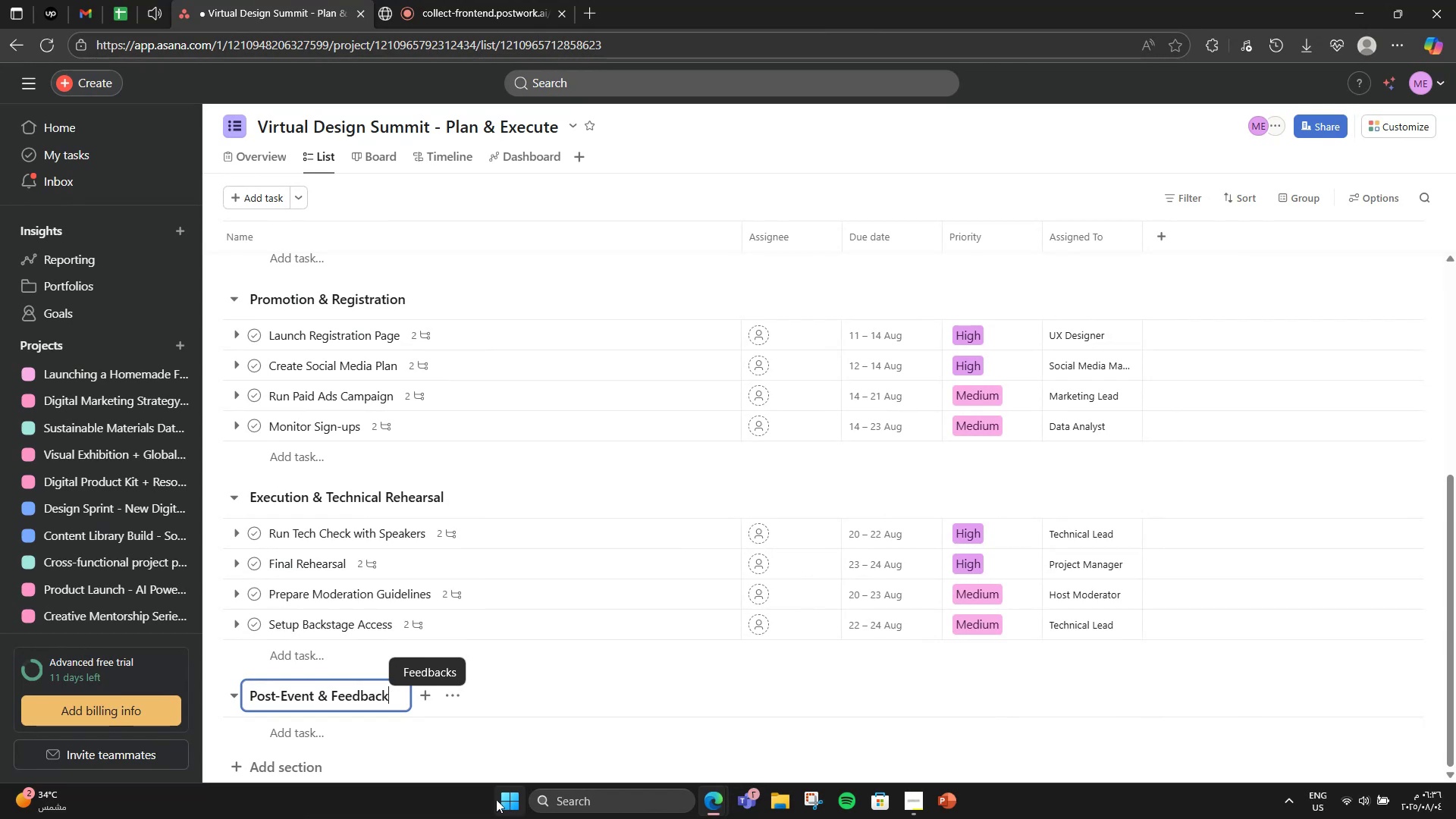 
left_click([532, 686])
 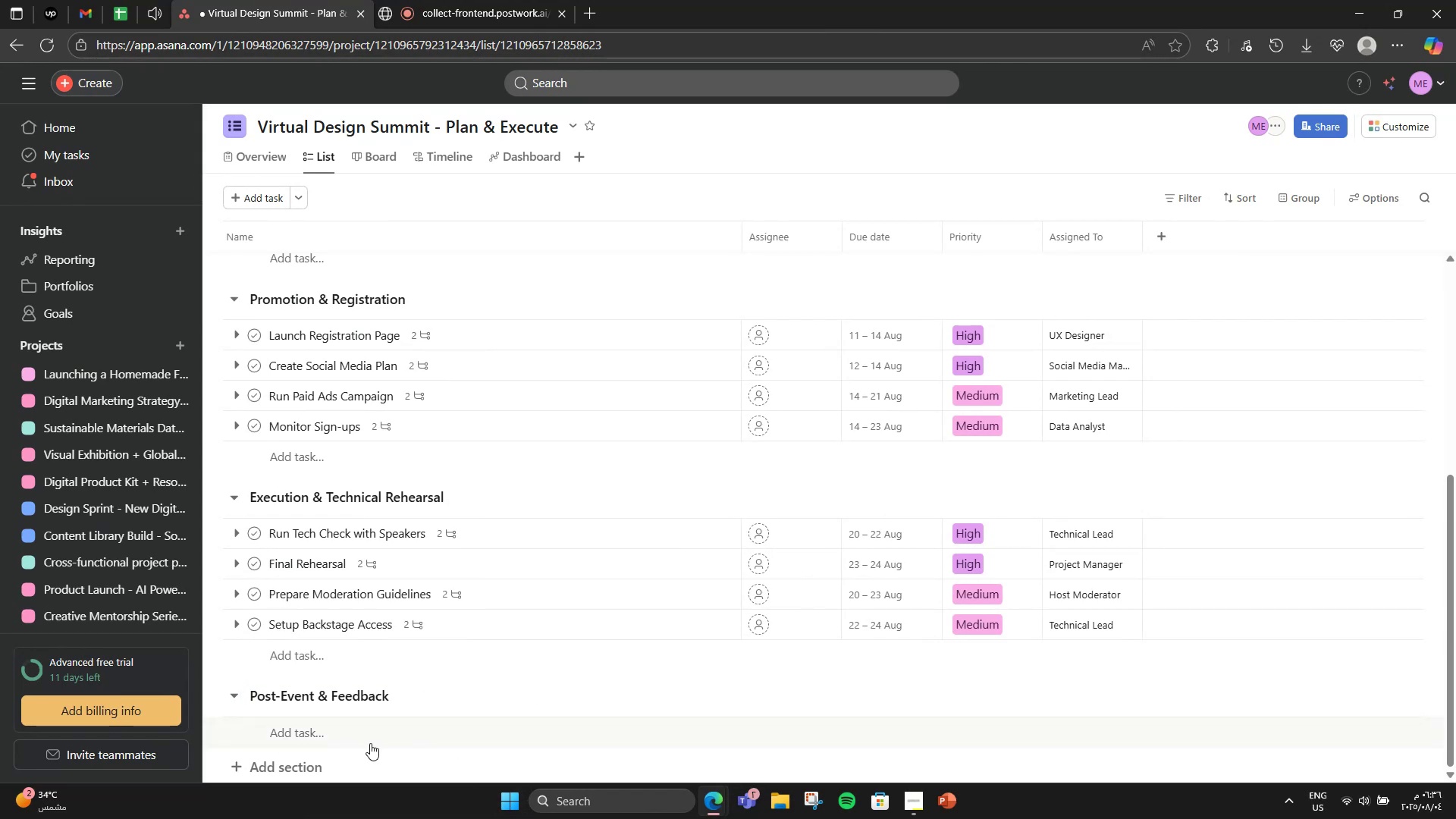 
key(Mute)
 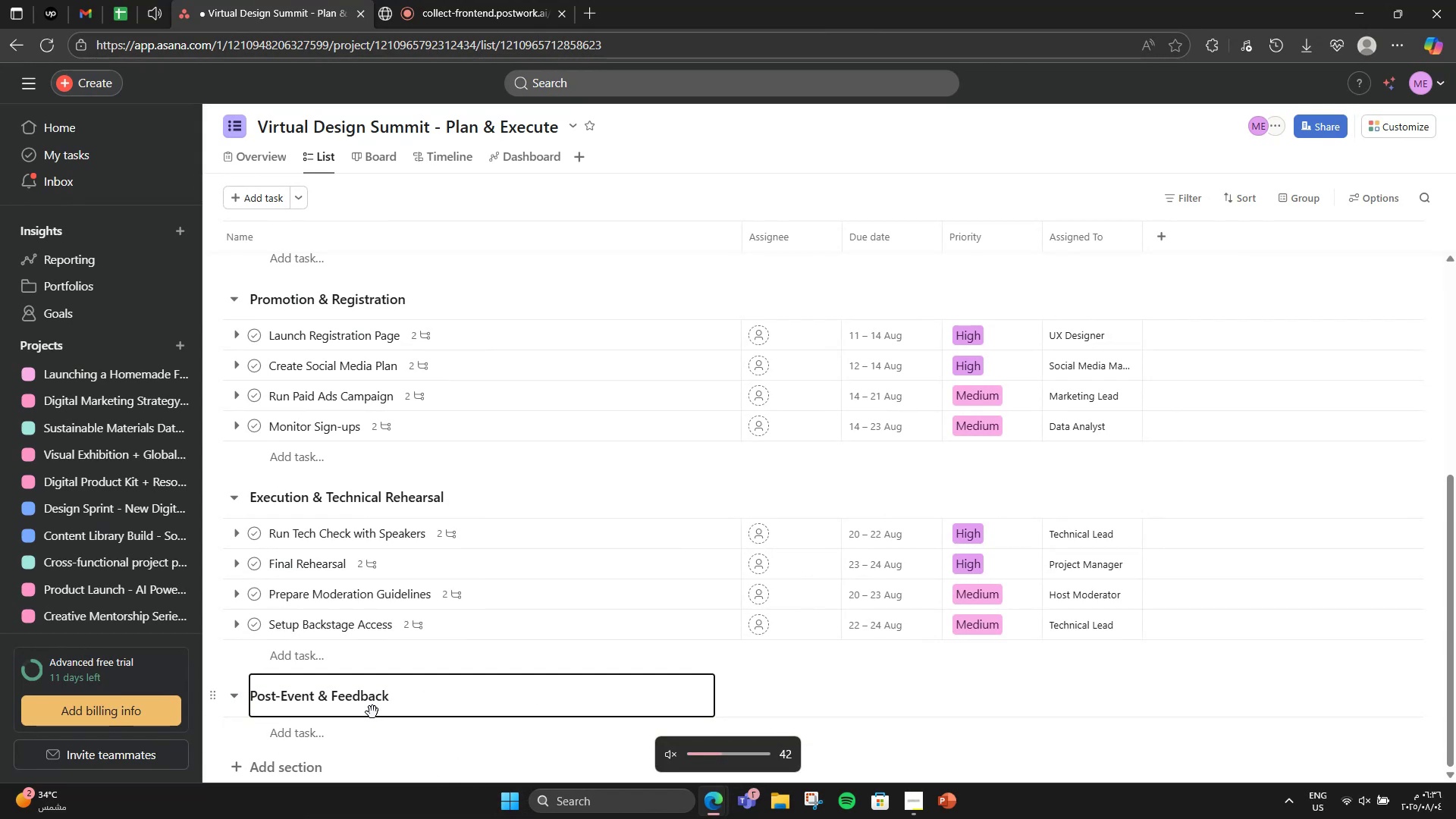 
left_click([316, 738])
 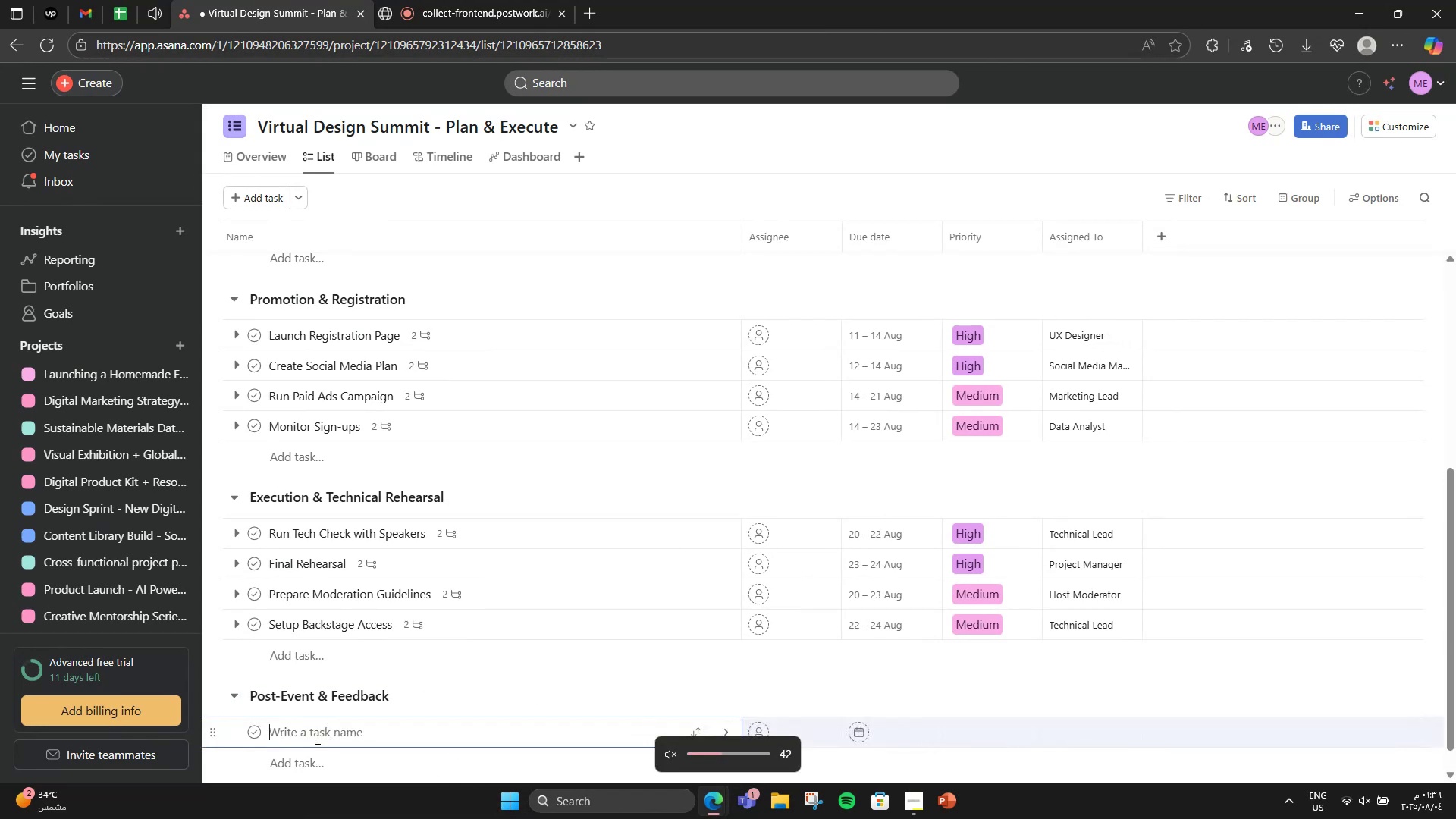 
scroll: coordinate [362, 704], scroll_direction: down, amount: 3.0
 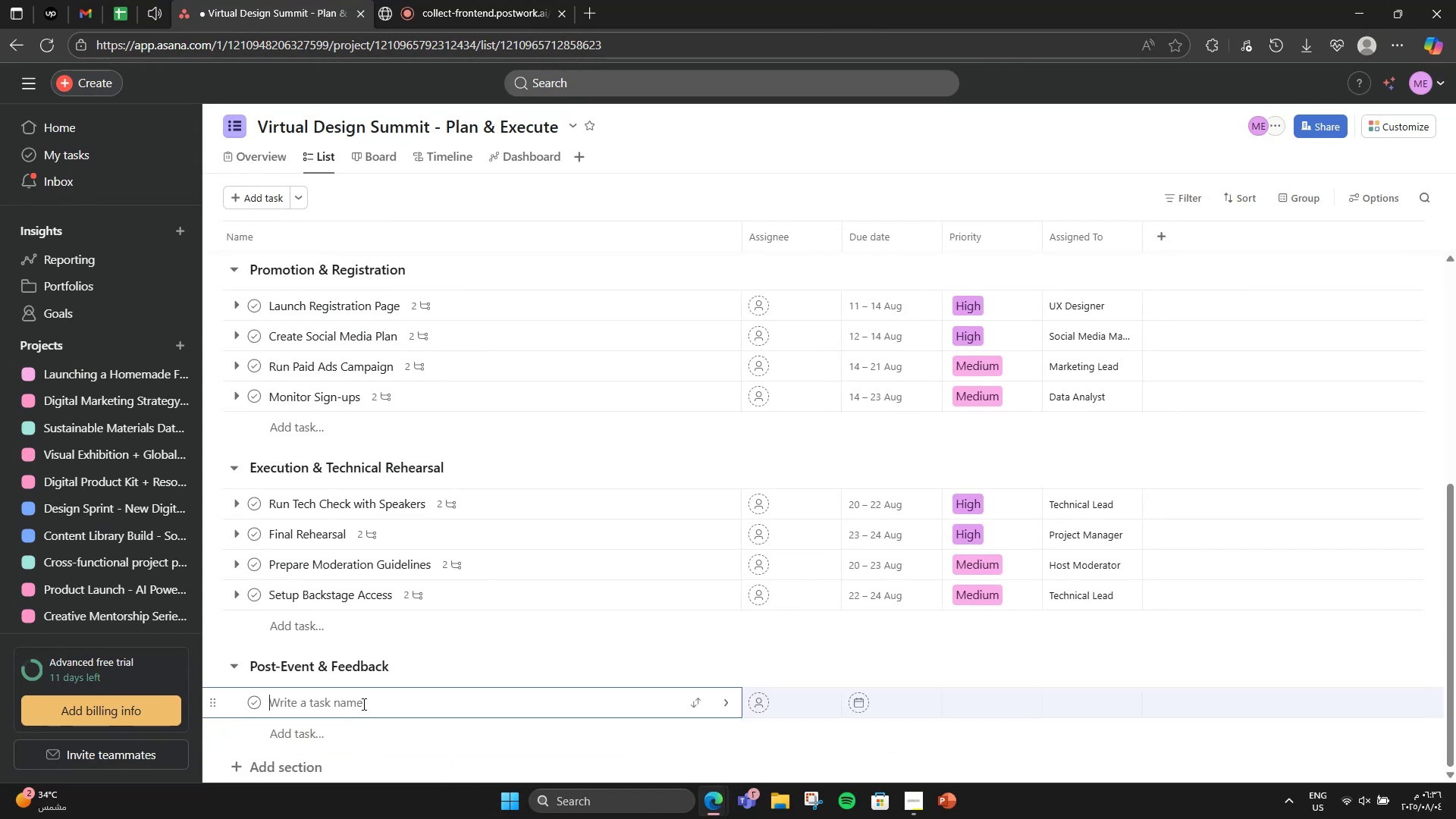 
key(Tab)
 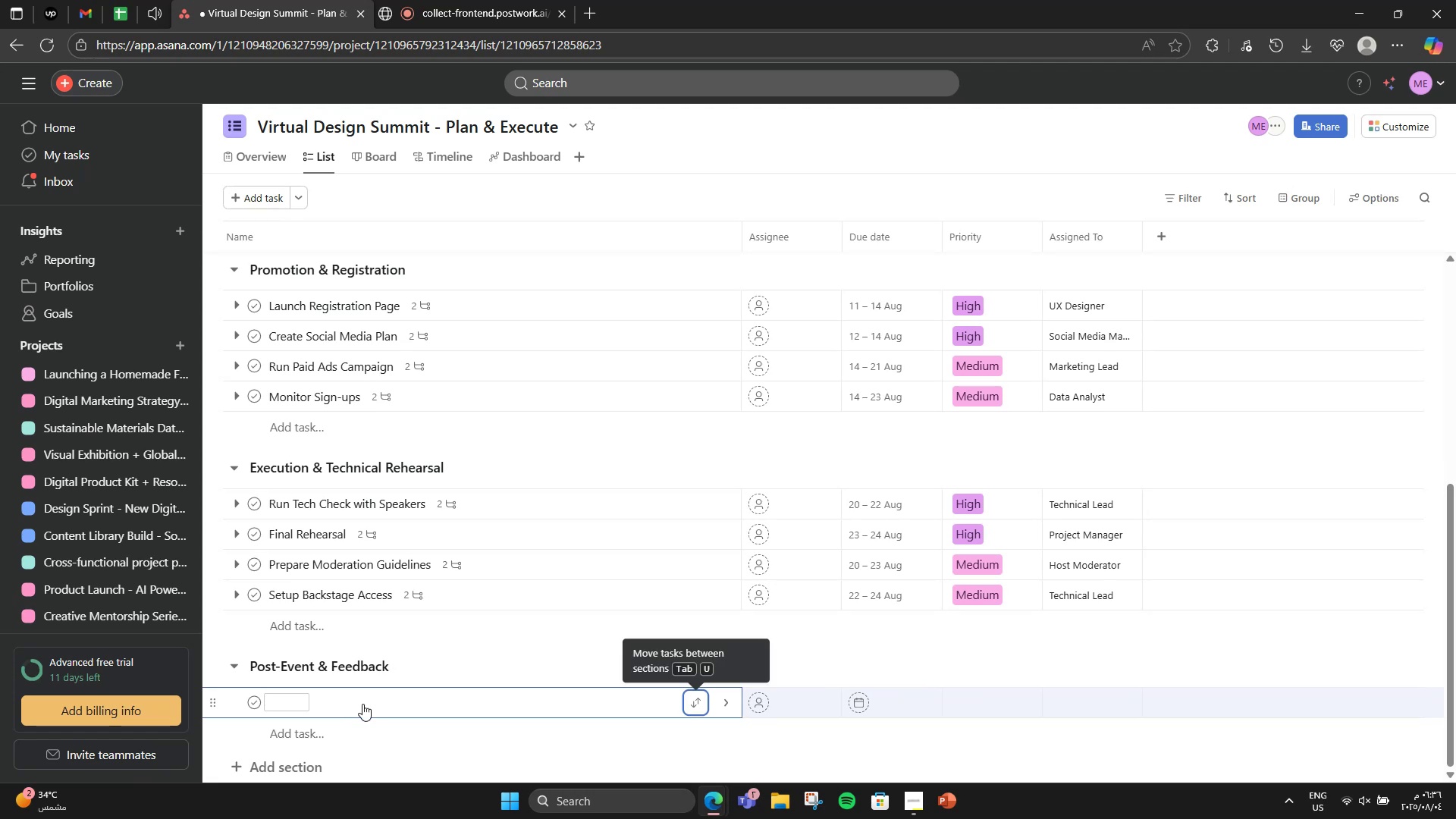 
key(CapsLock)
 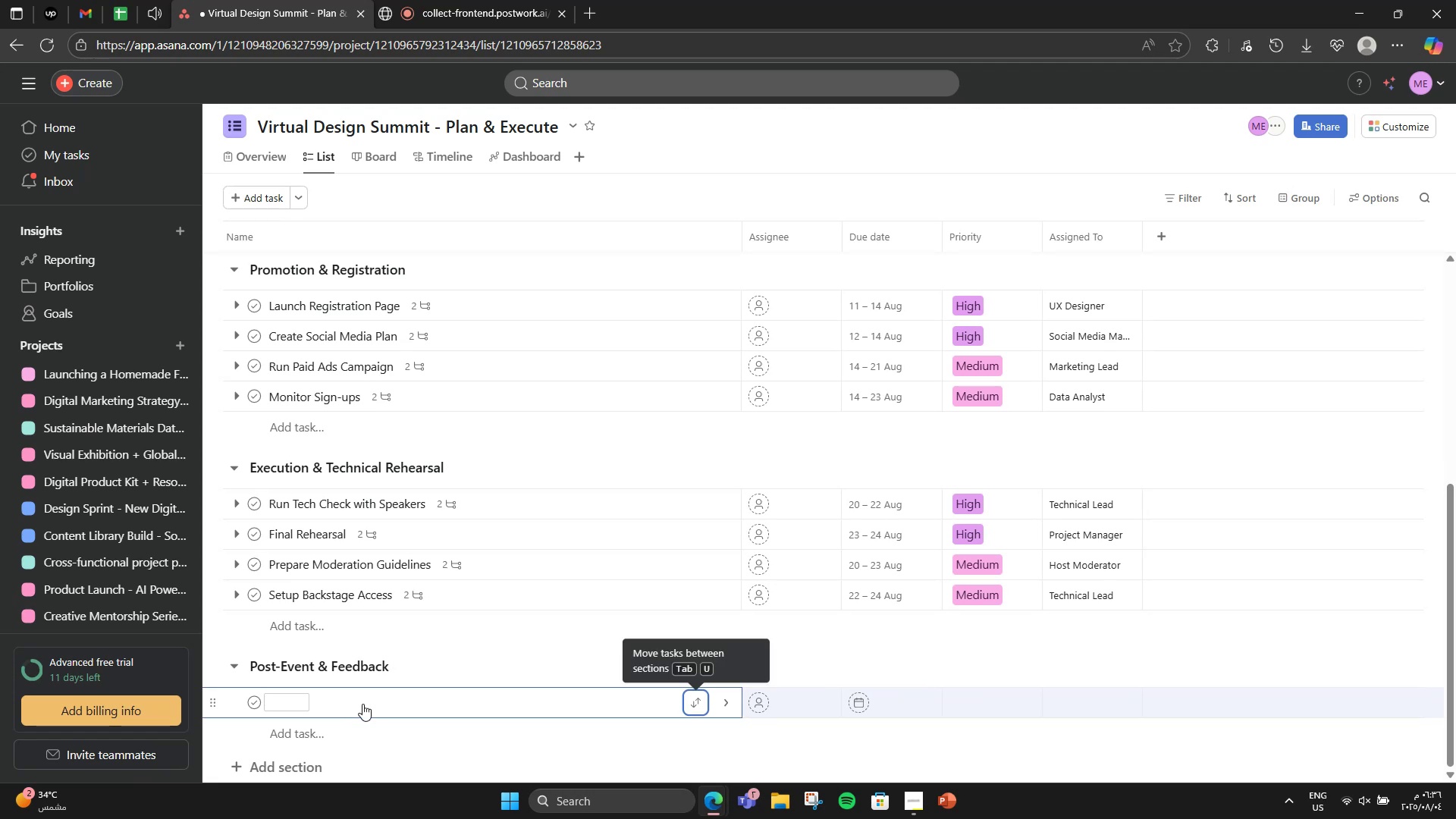 
key(C)
 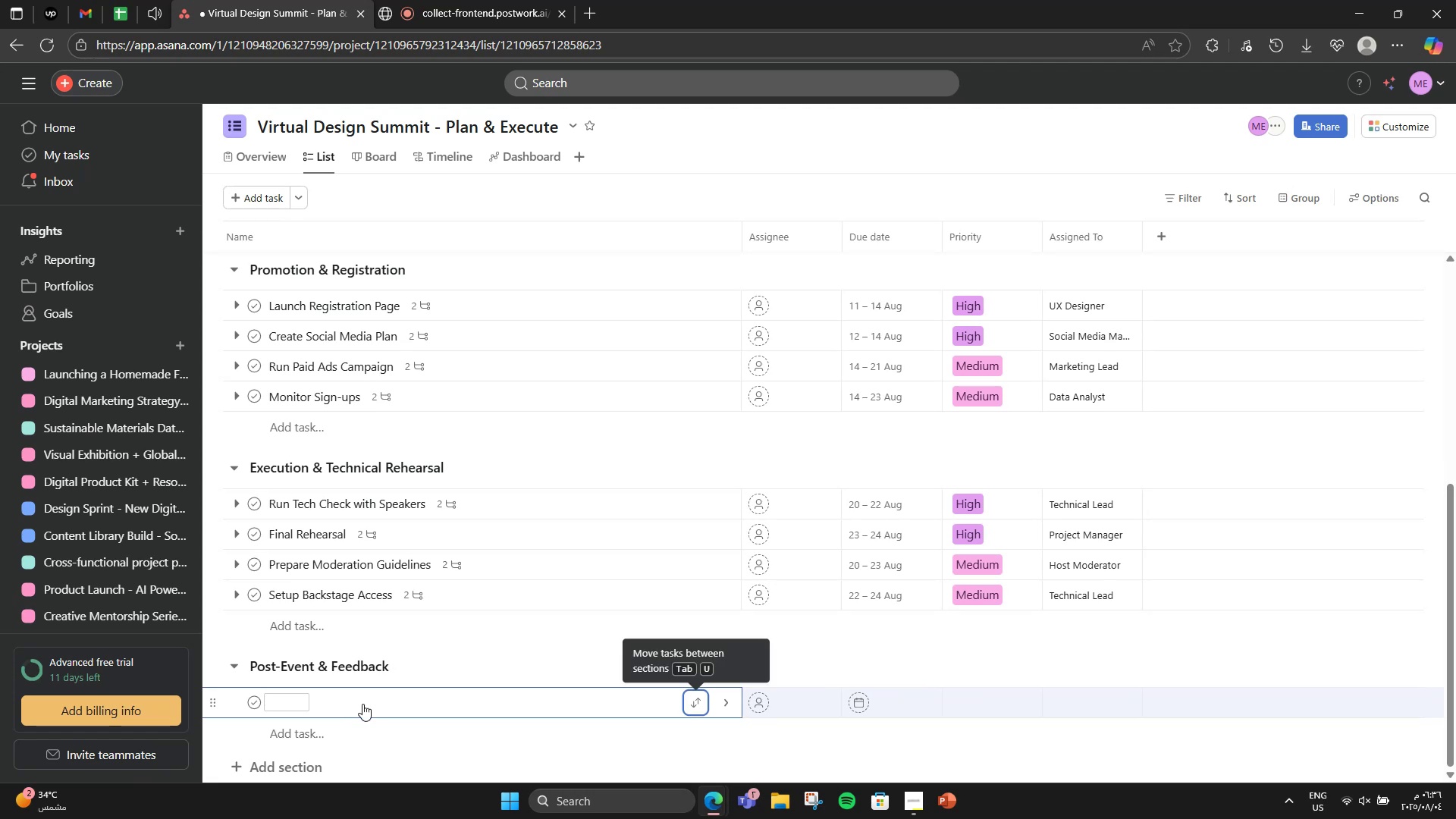 
key(CapsLock)
 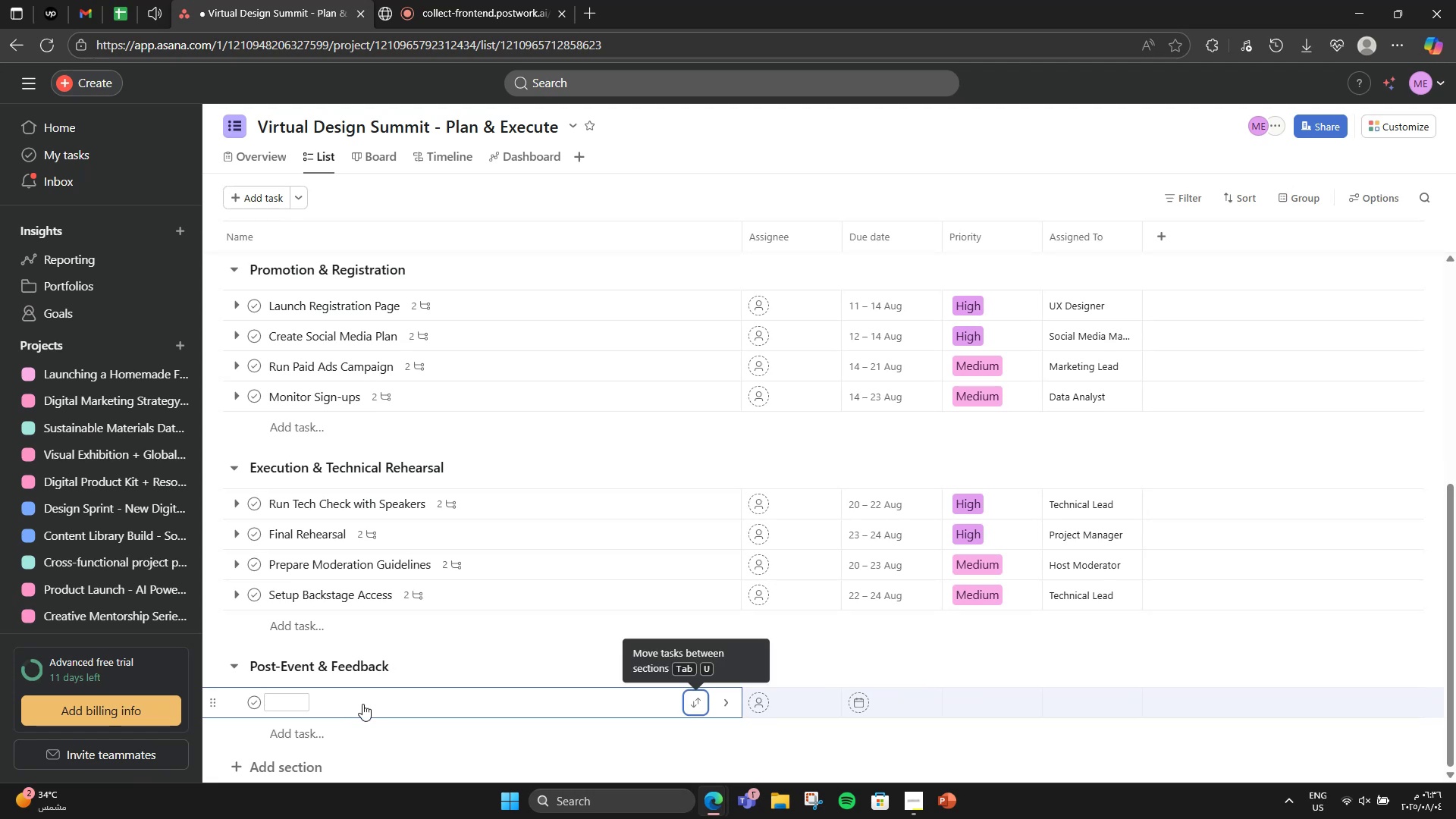 
left_click([287, 704])
 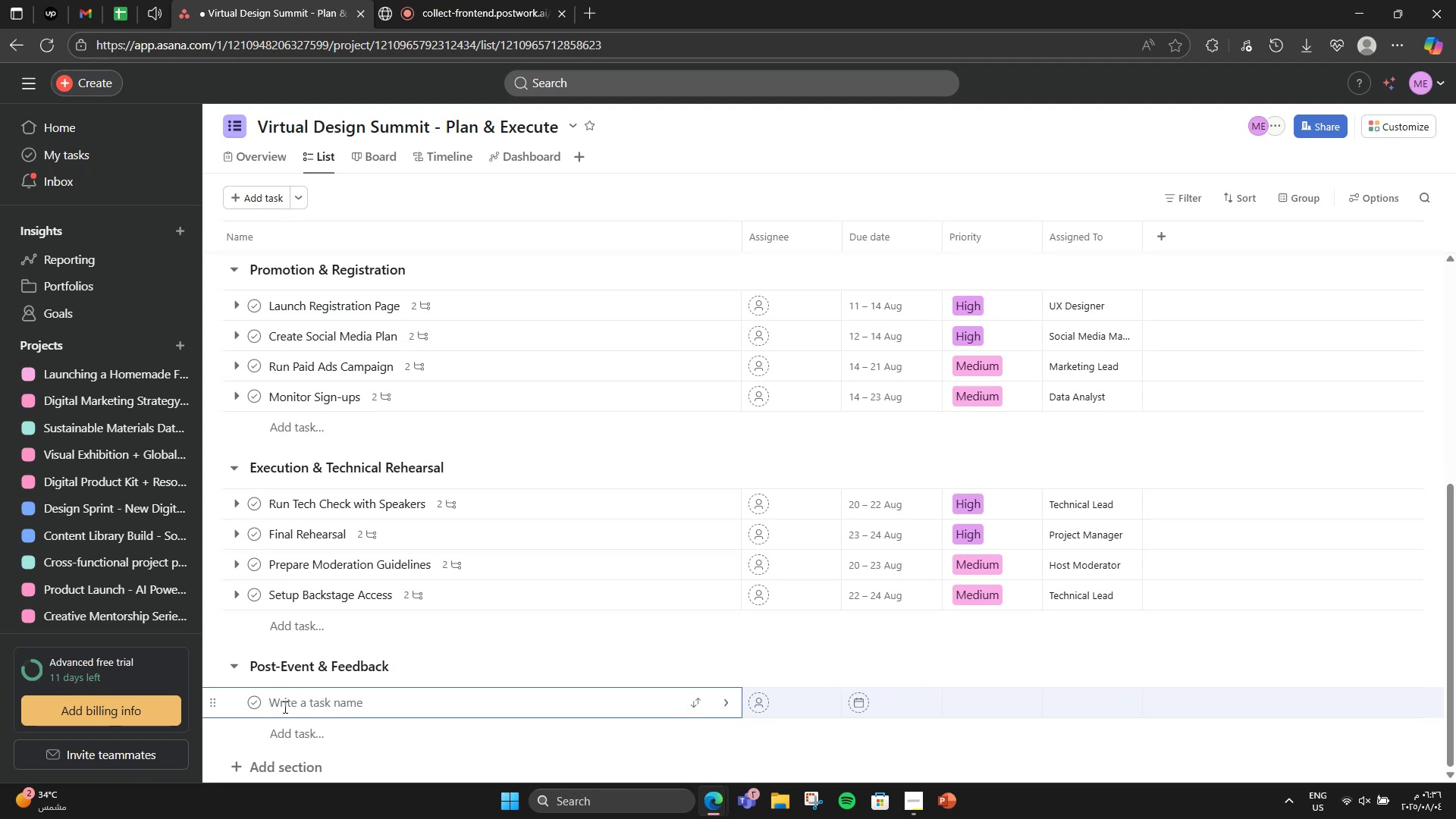 
type(Collect Feedback)
 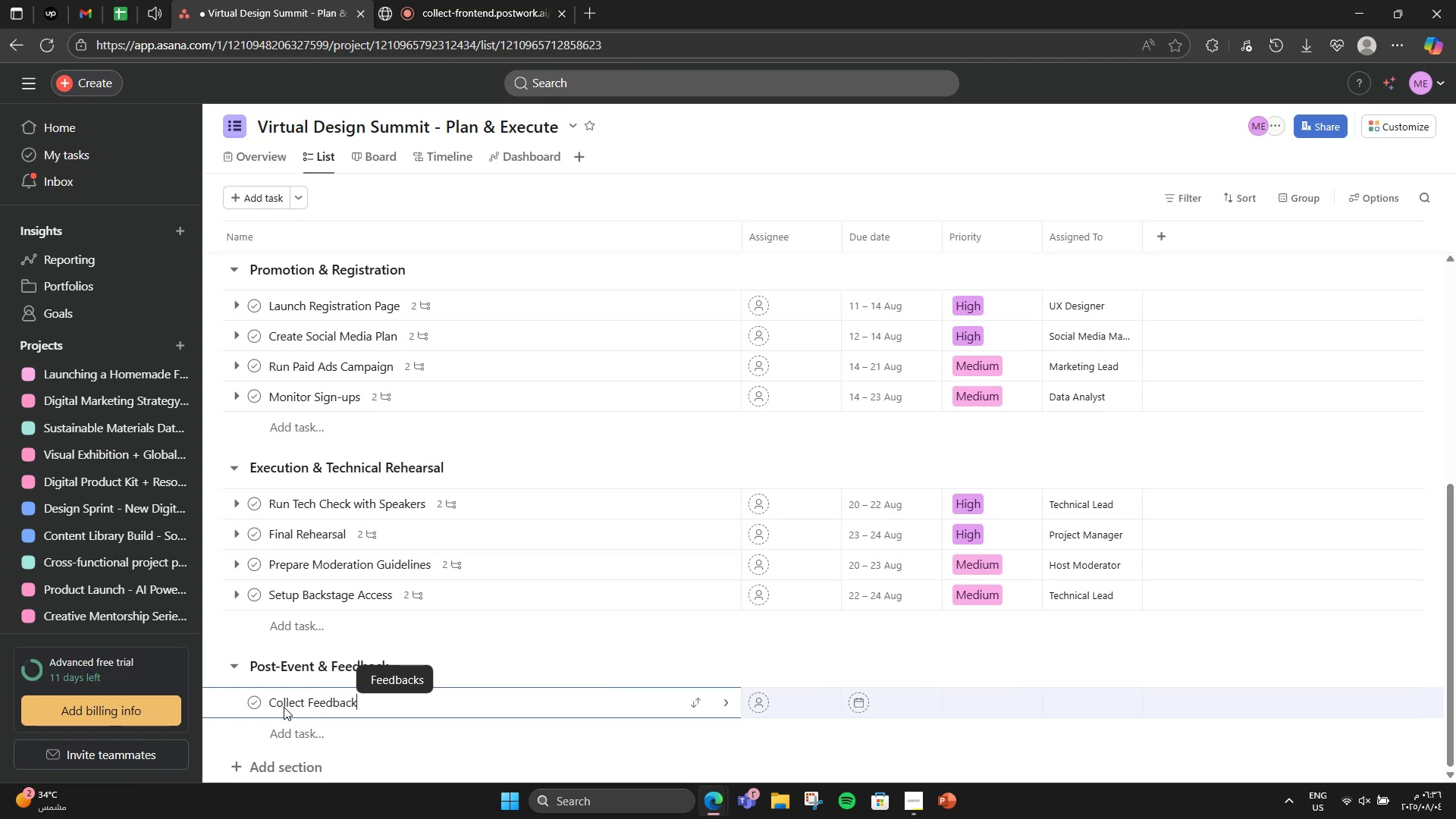 
key(Enter)
 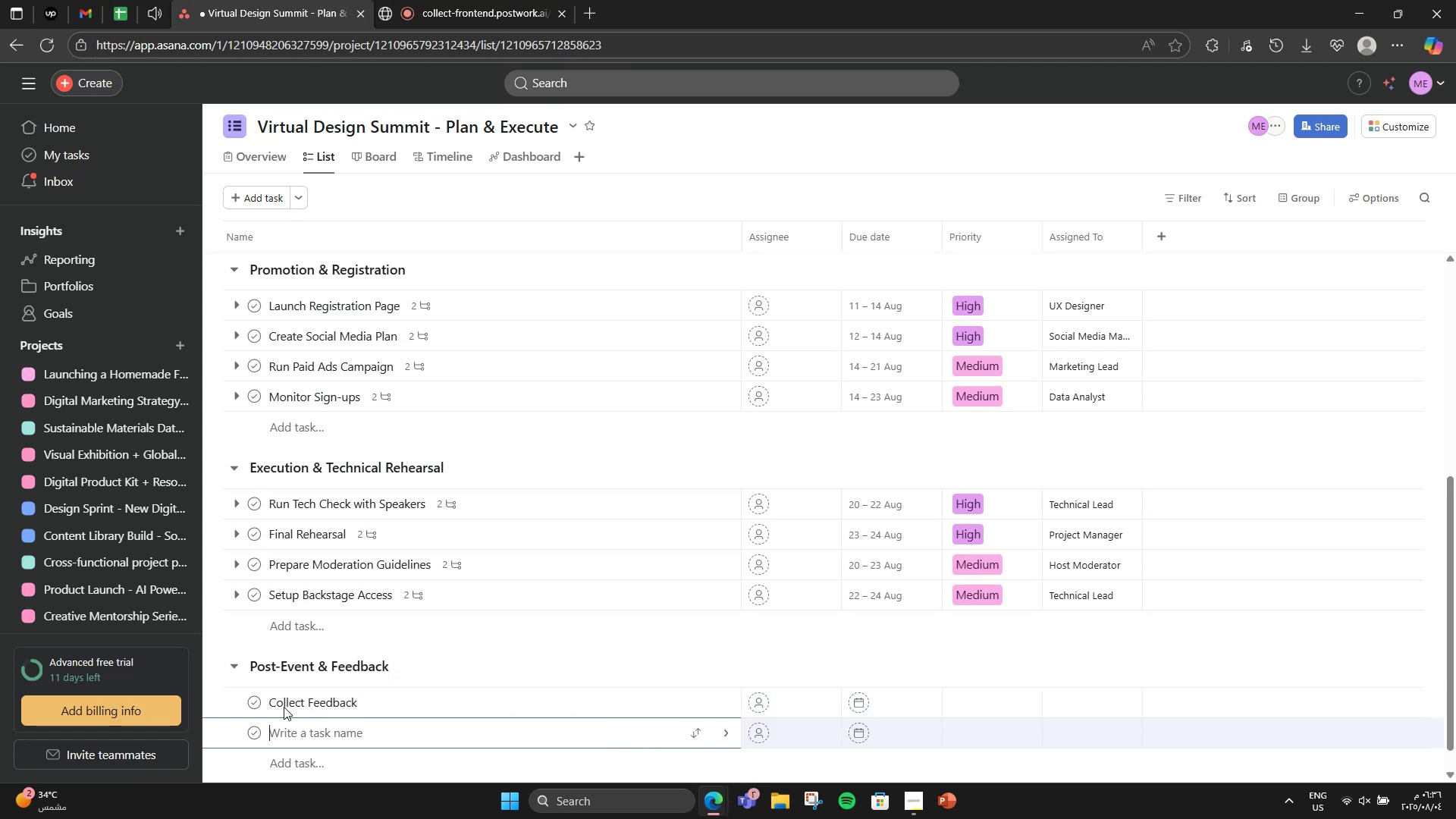 
type(Analyse )
 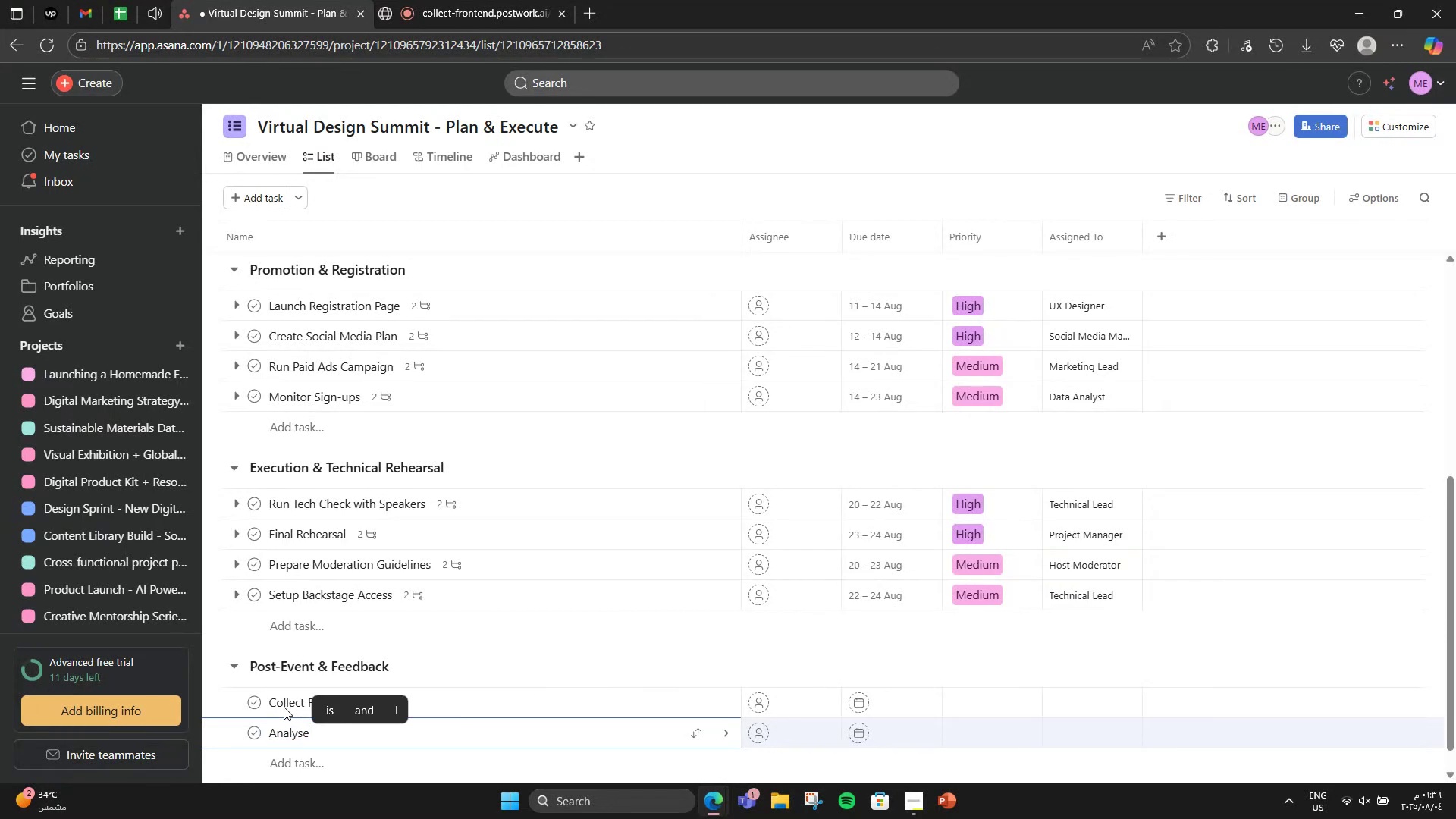 
type(Ena)
key(Backspace)
type(ga)
 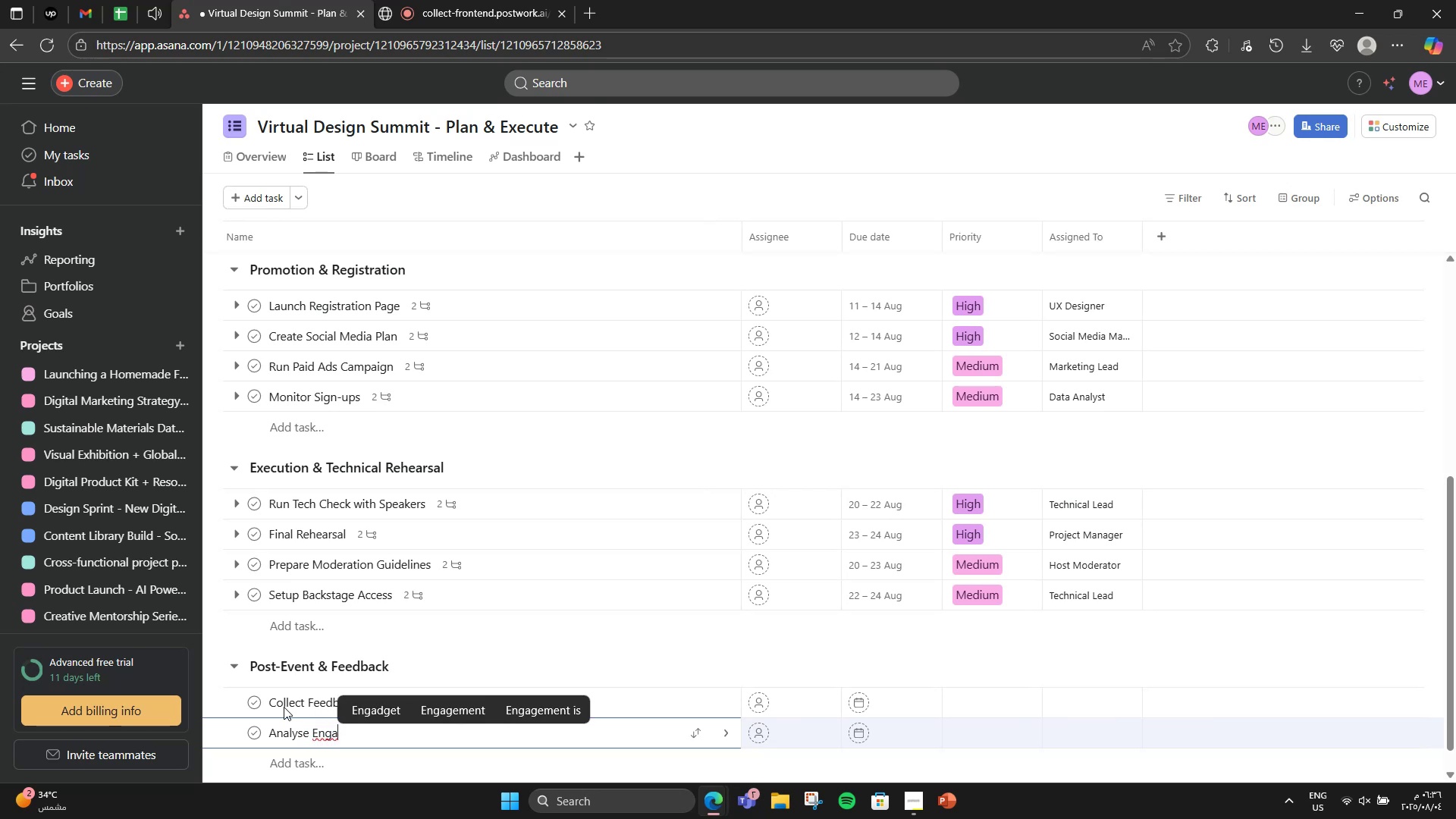 
type(gemt )
 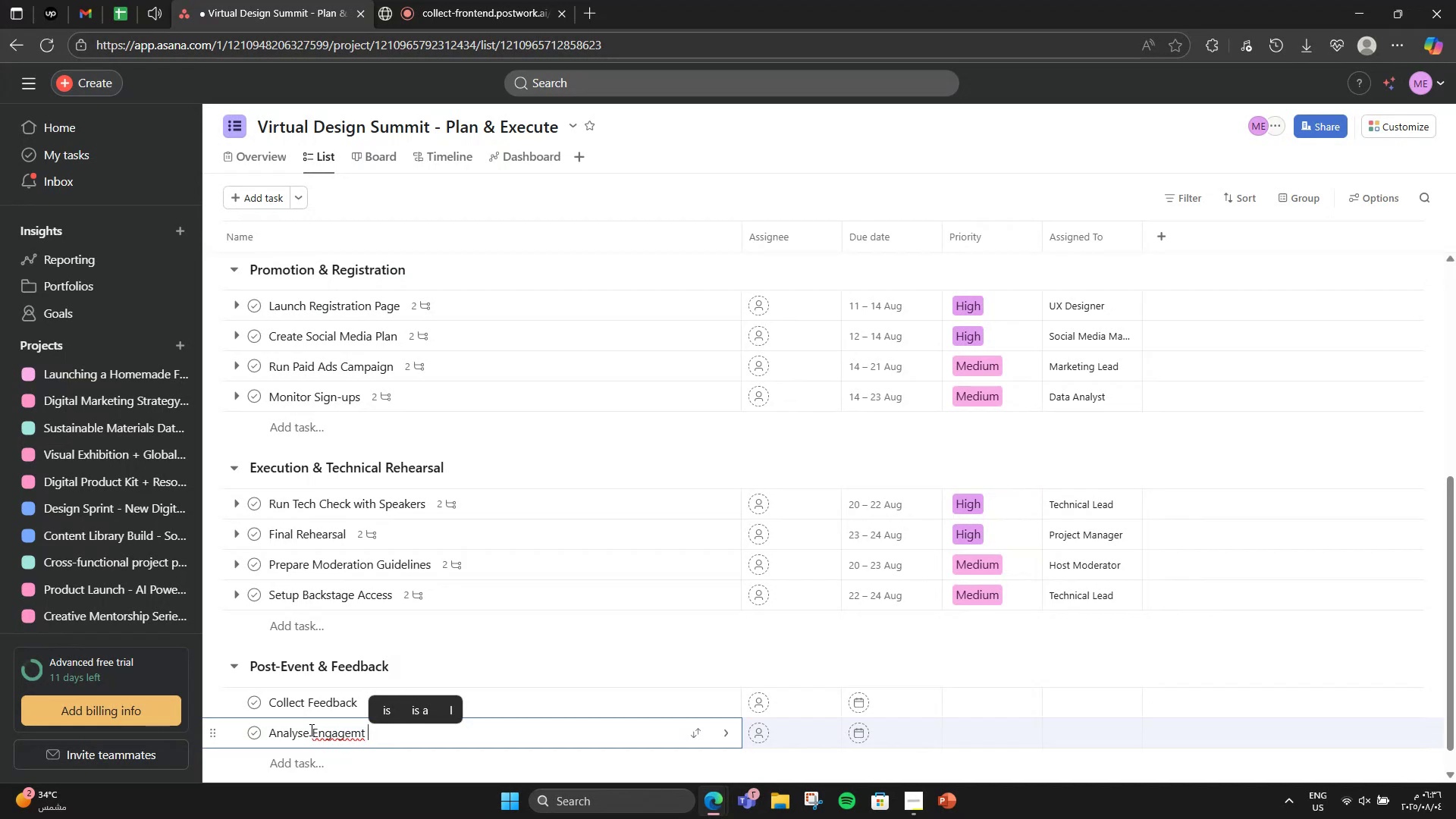 
left_click([306, 732])
 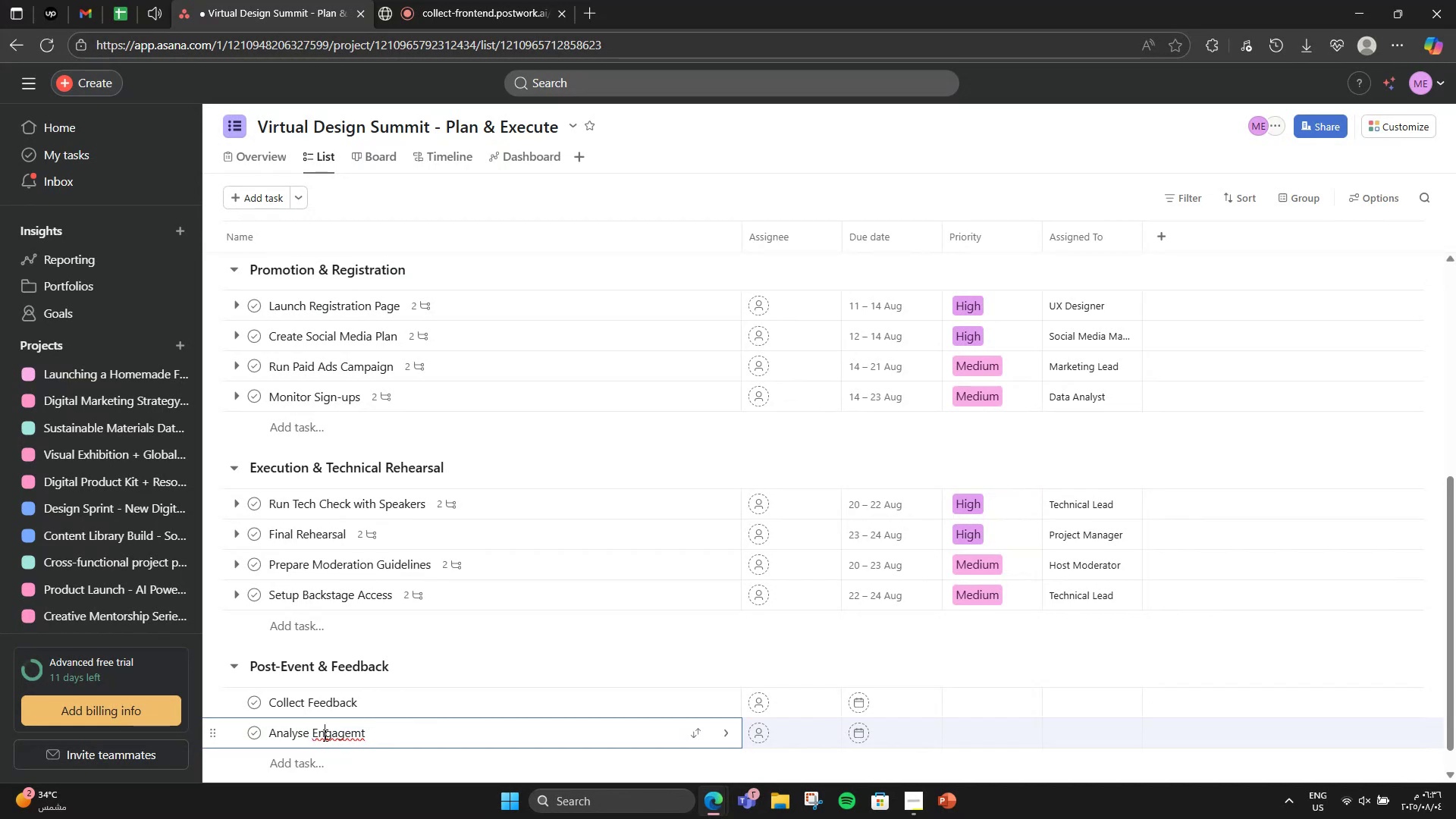 
right_click([324, 735])
 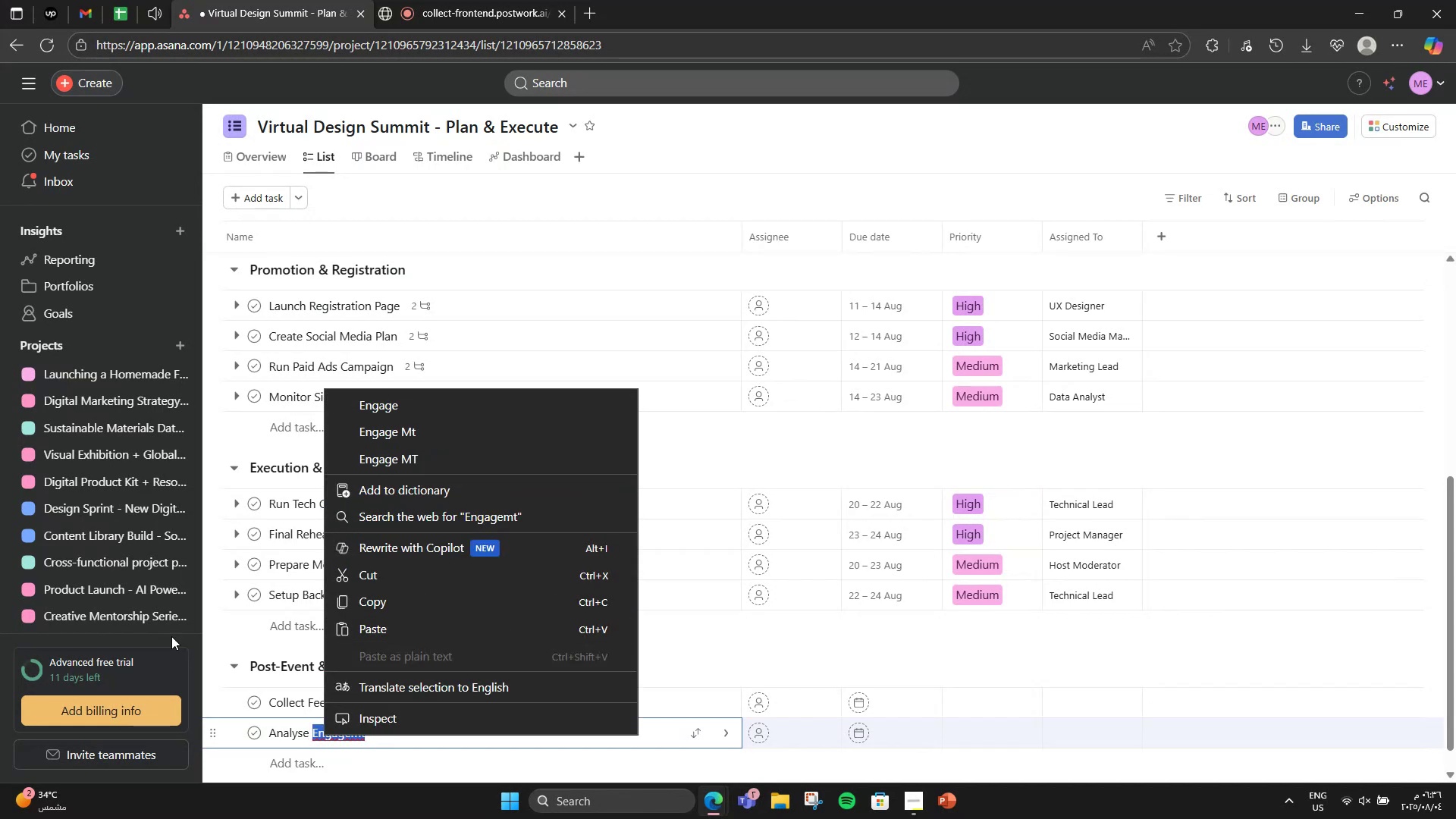 
left_click([246, 680])
 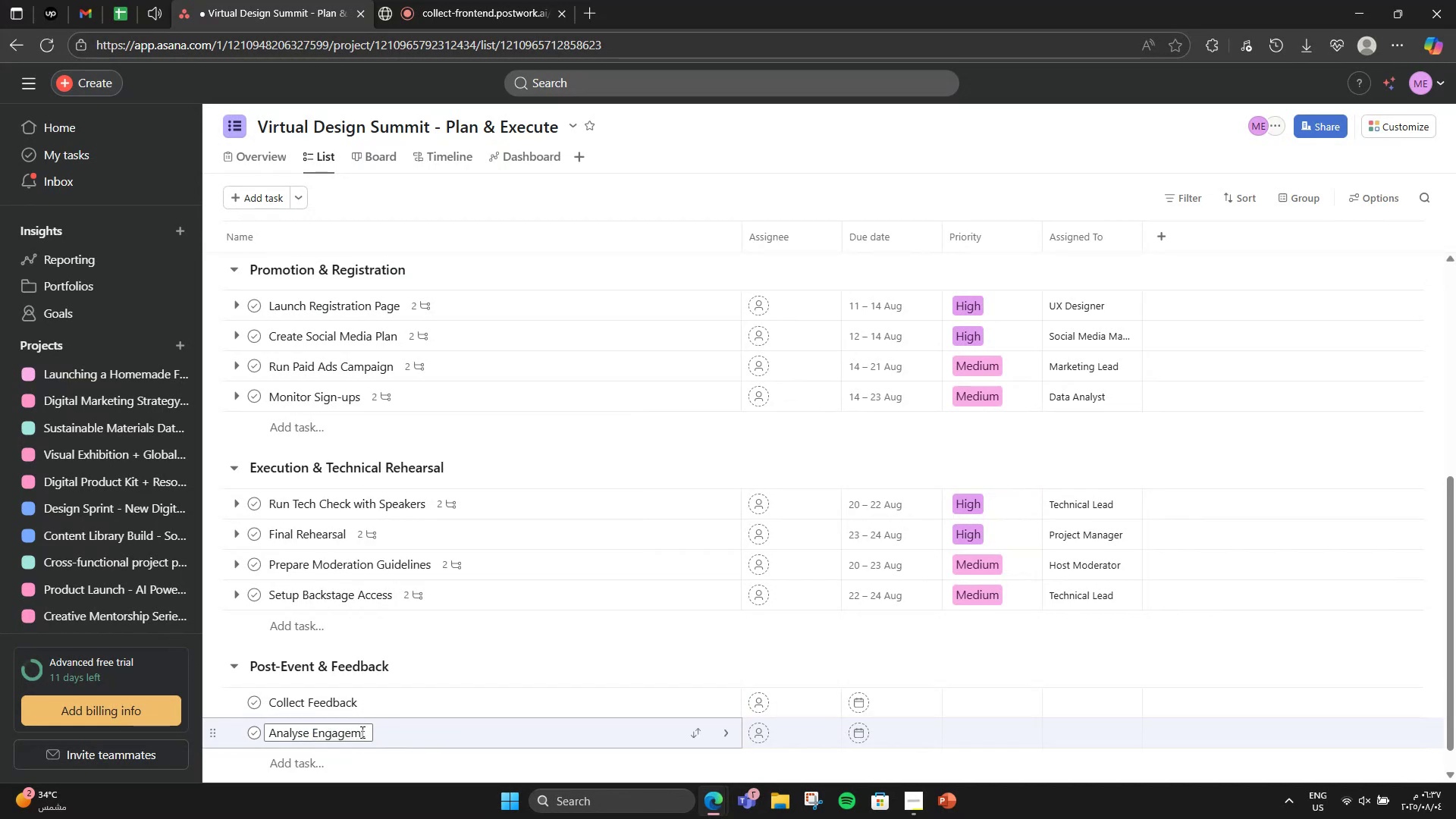 
double_click([361, 732])
 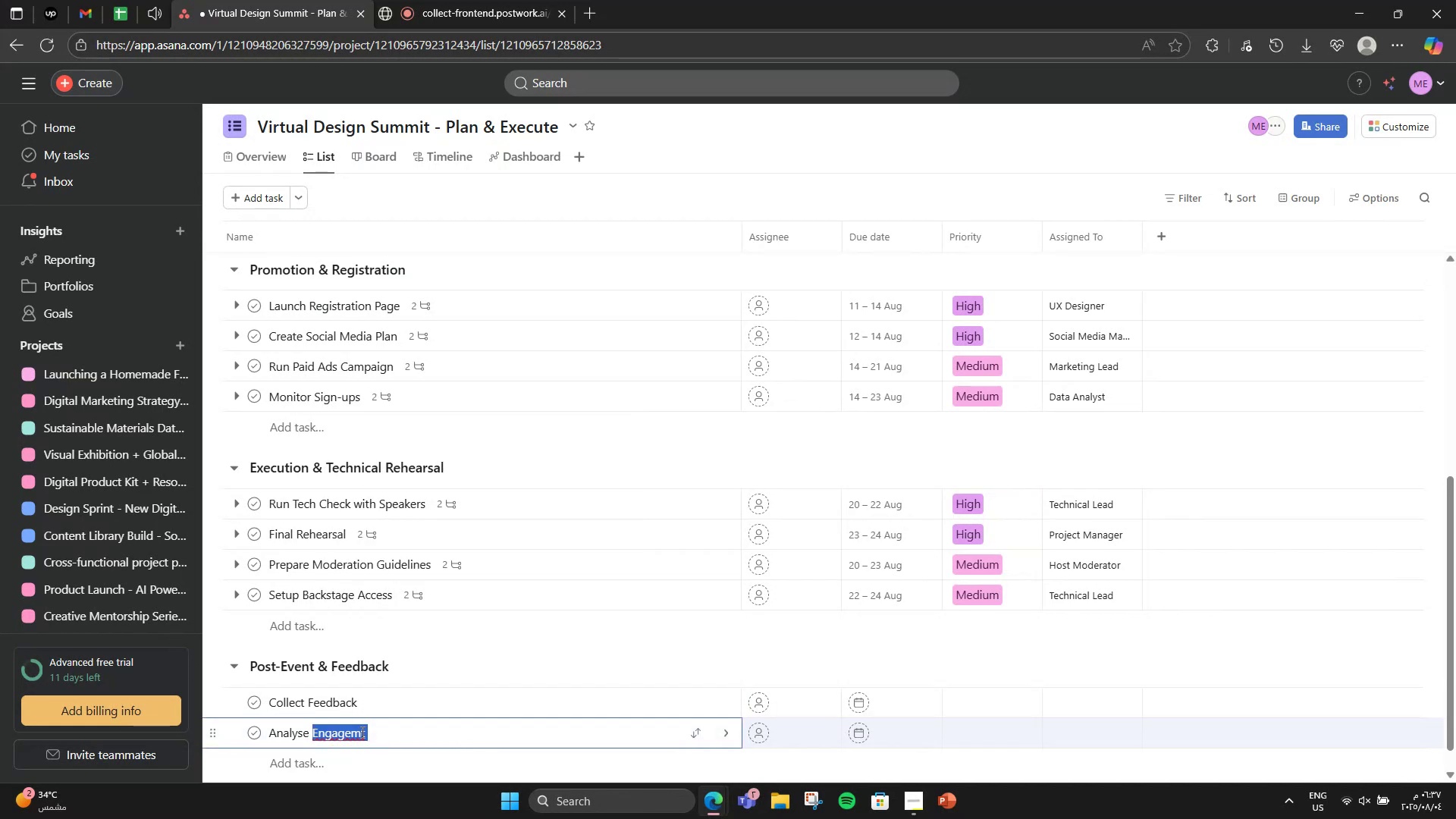 
type(Engagement Mate)
key(Backspace)
type(rics )
 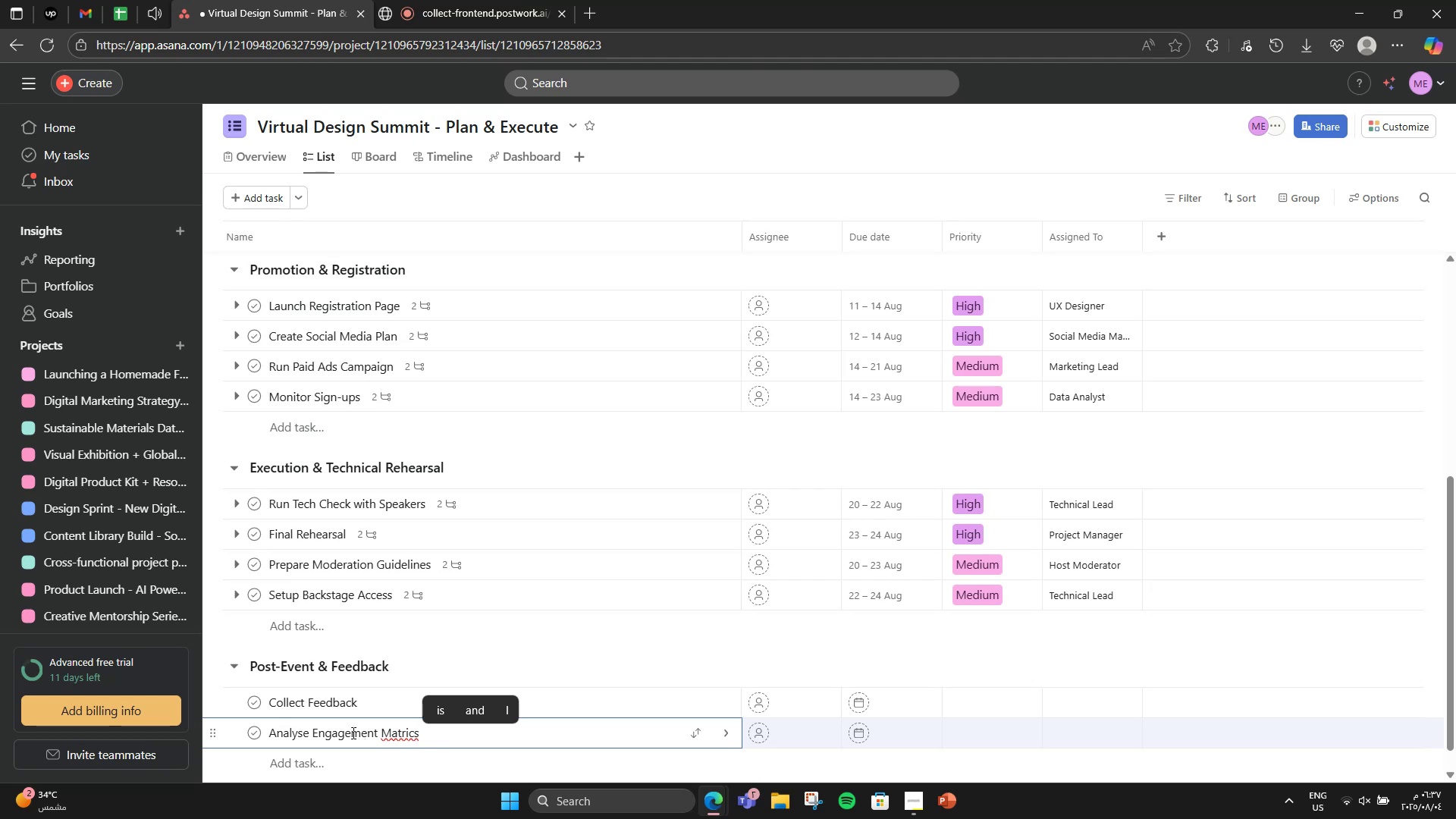 
left_click([395, 727])
 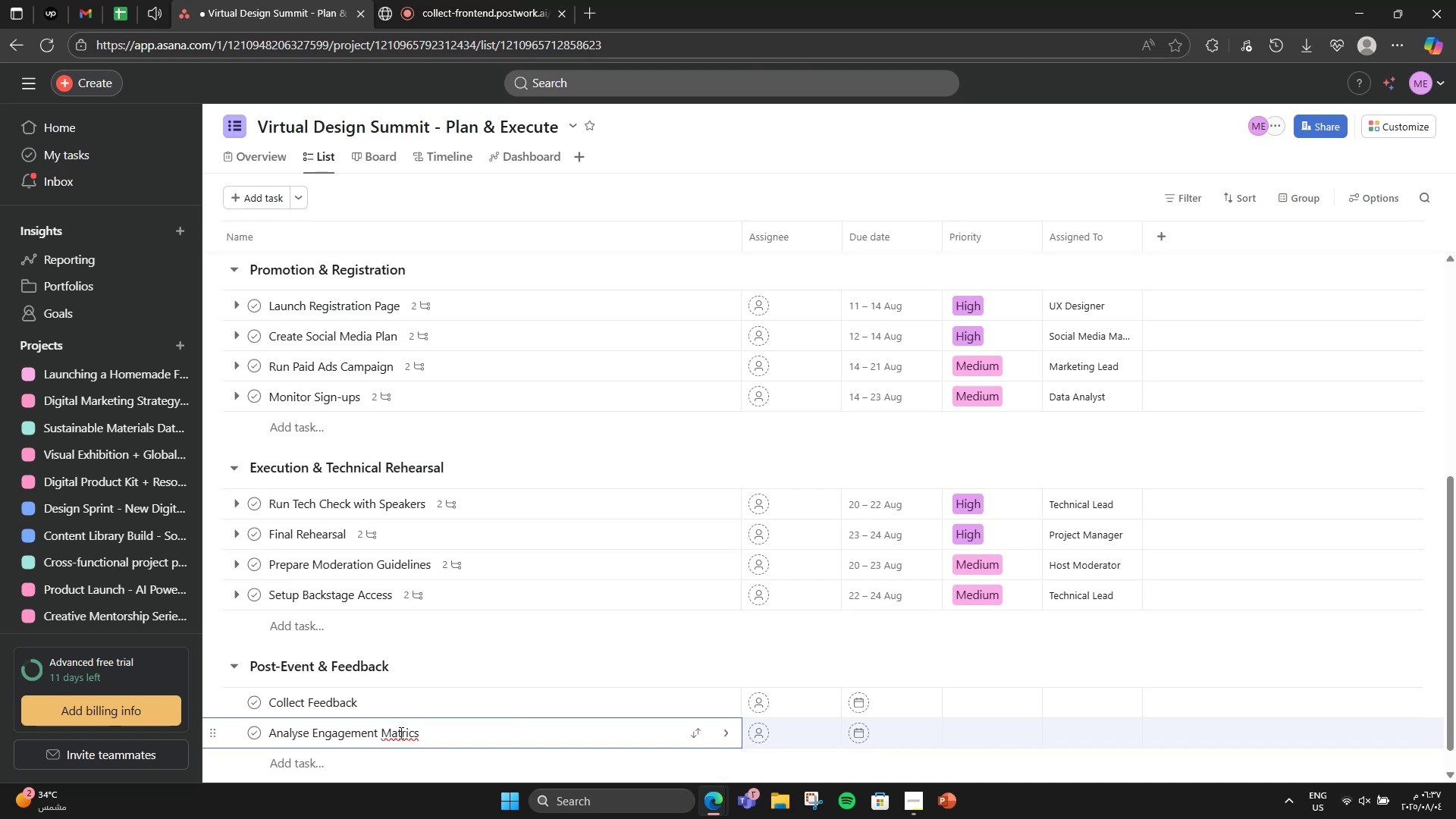 
key(Backspace)
 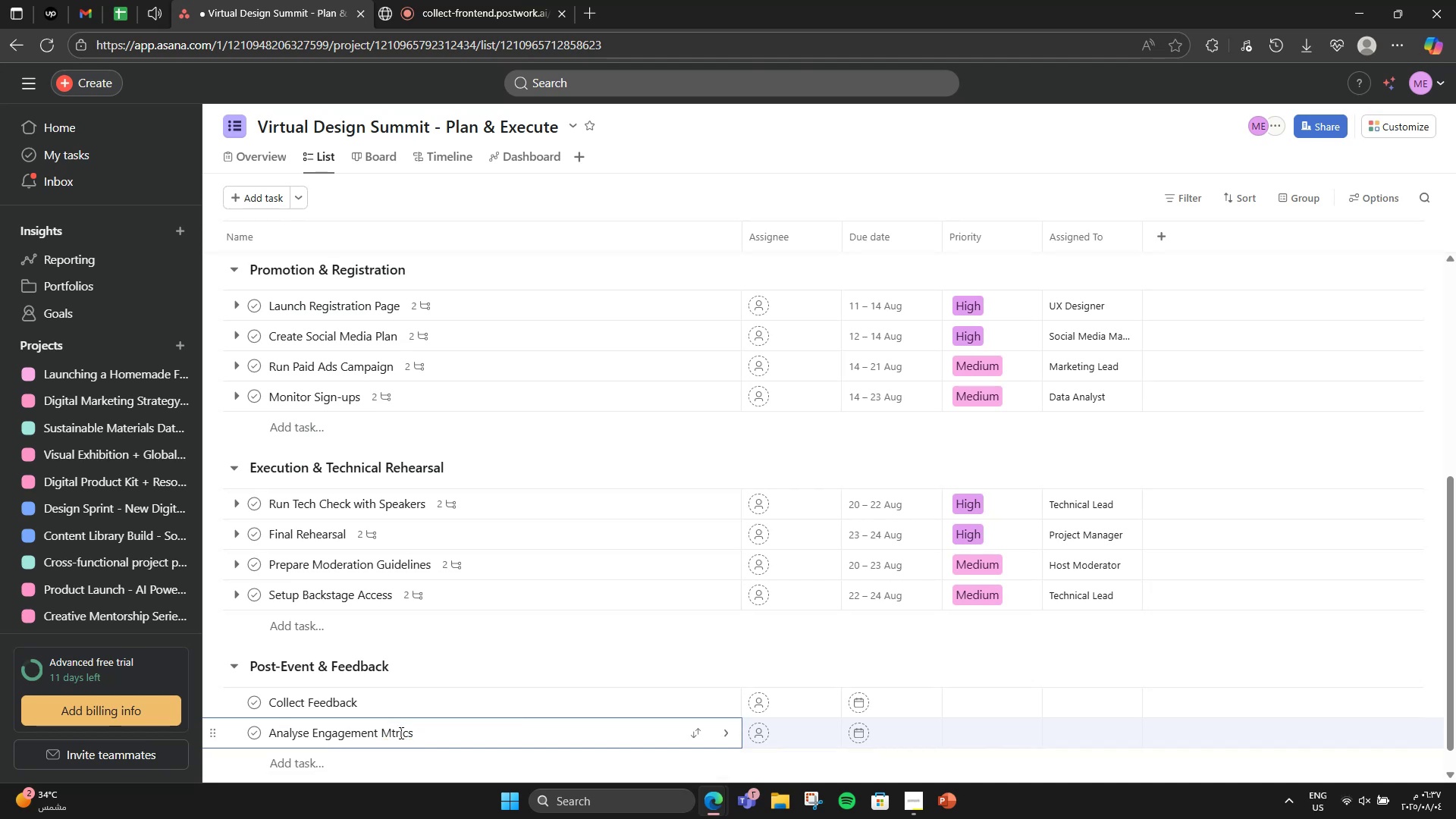 
key(E)
 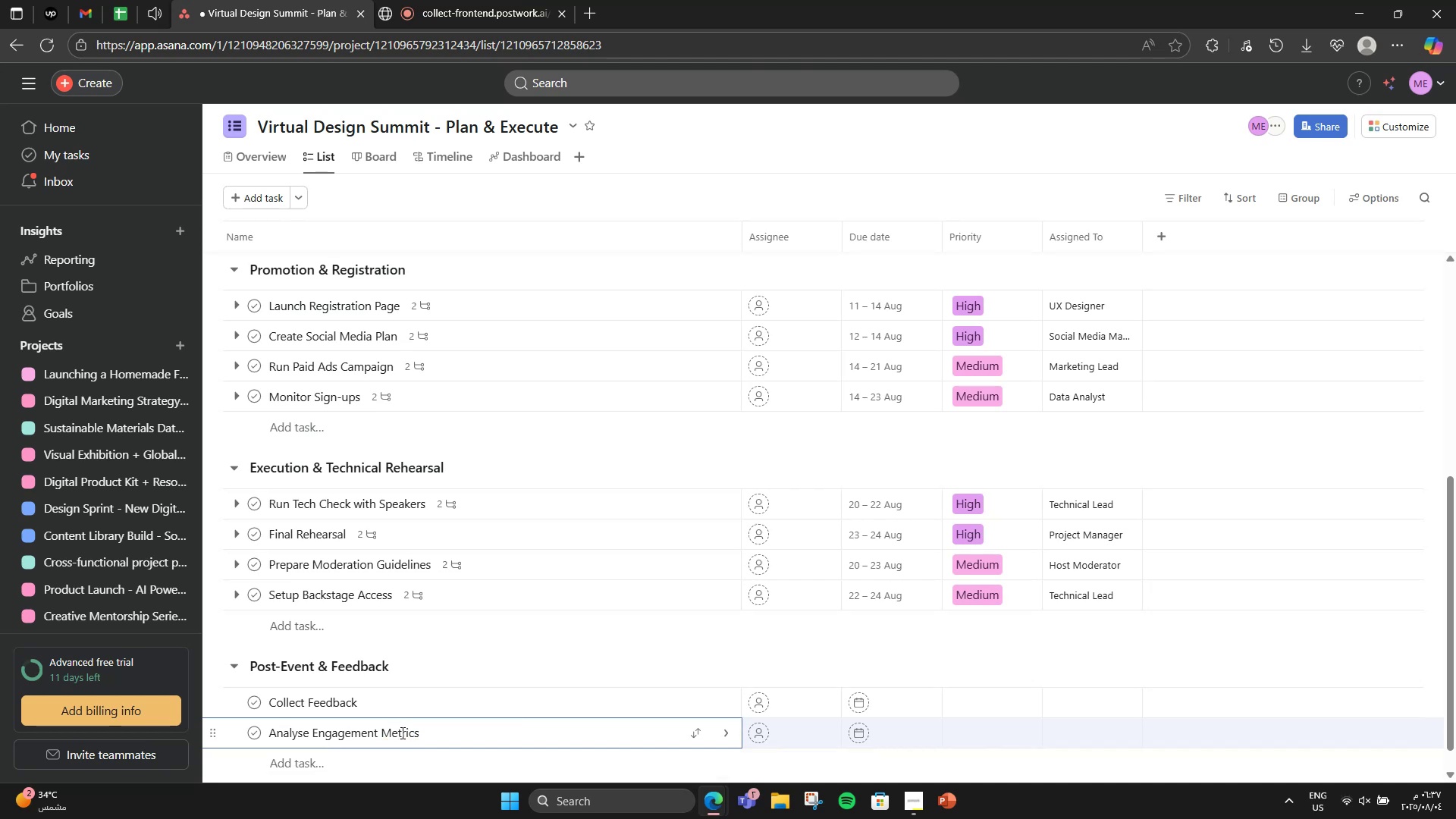 
left_click([421, 741])
 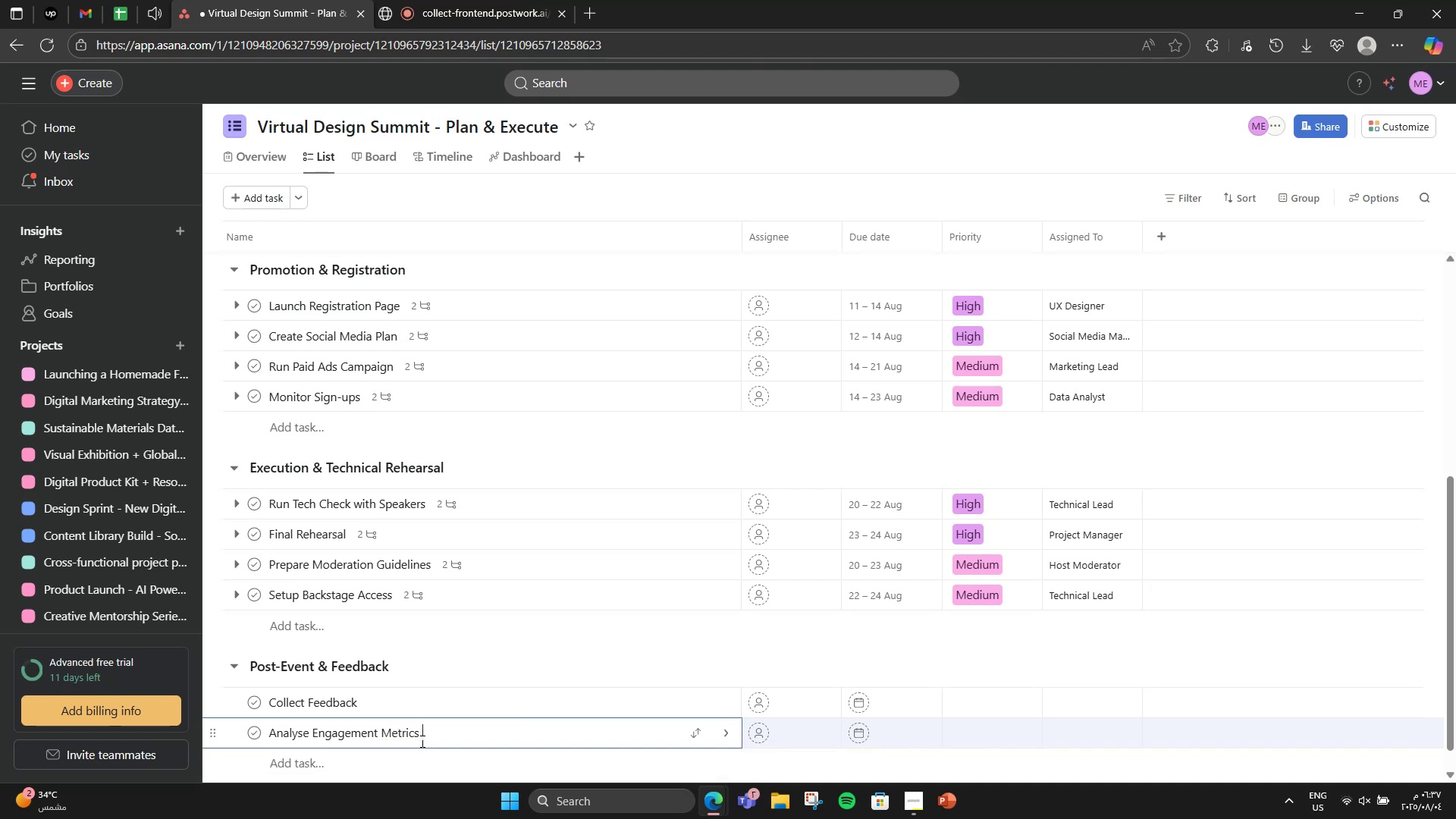 
scroll: coordinate [421, 741], scroll_direction: down, amount: 3.0
 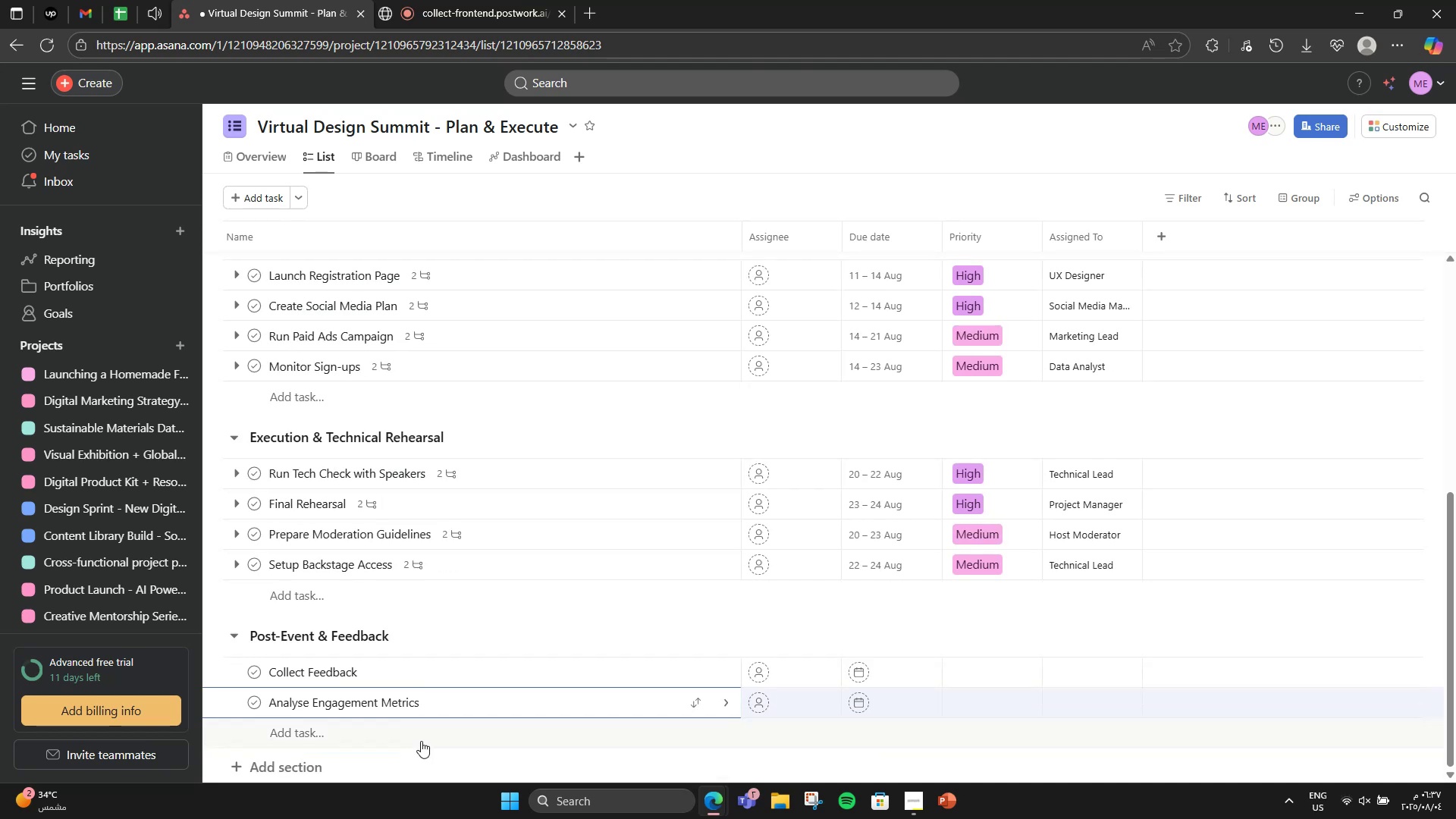 
key(Backspace)
 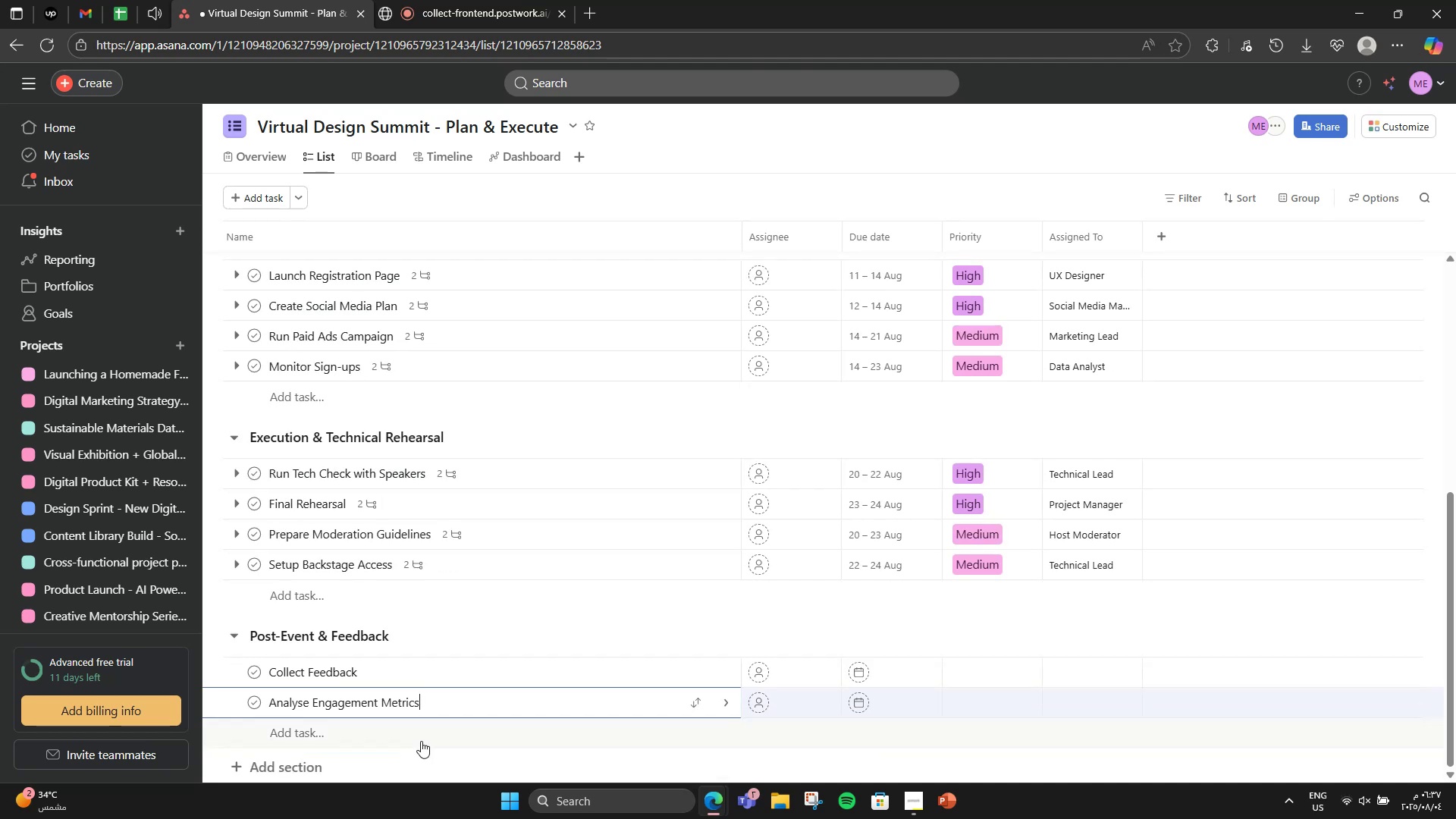 
key(Shift+ShiftRight)
 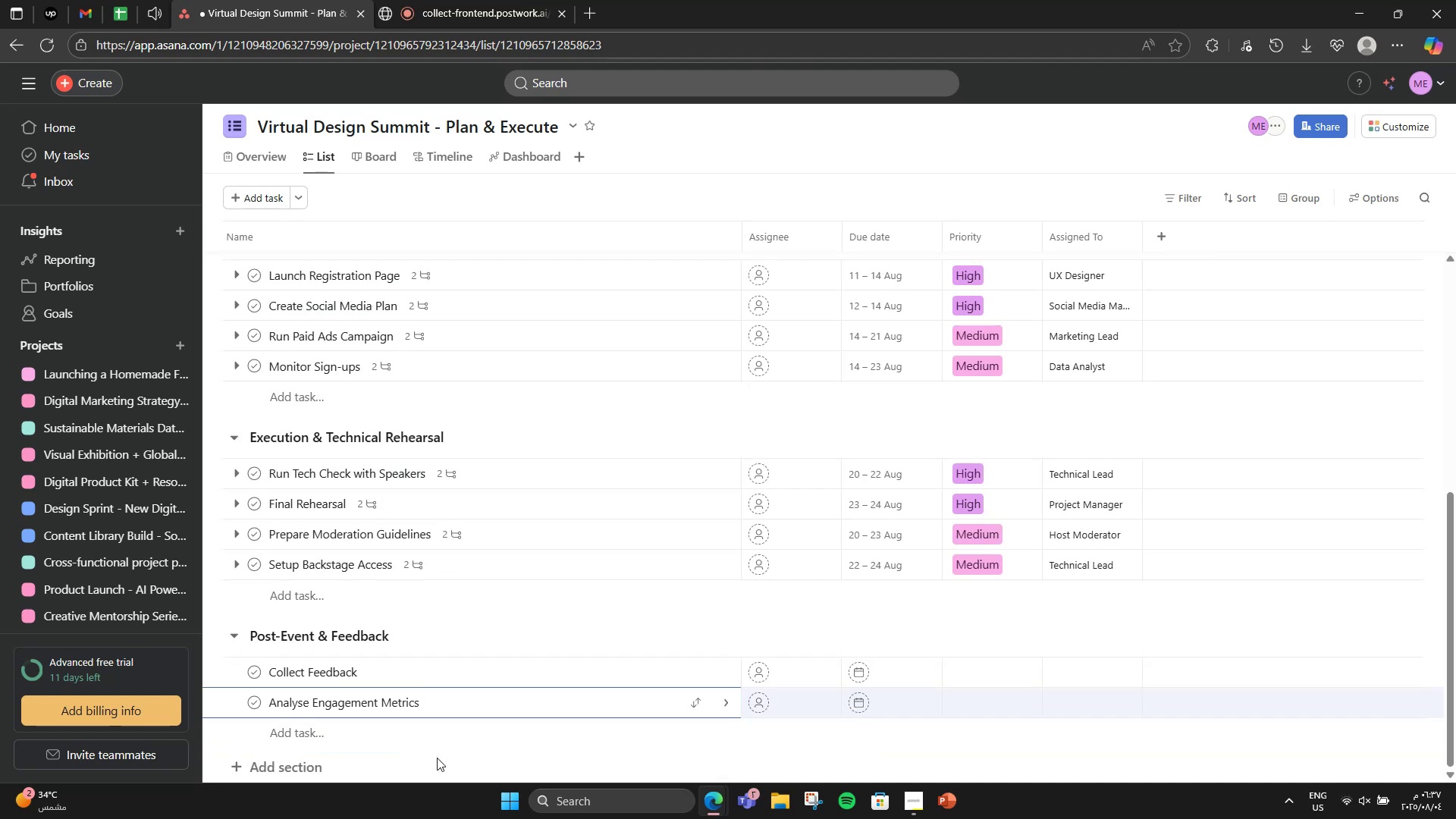 
wait(8.6)
 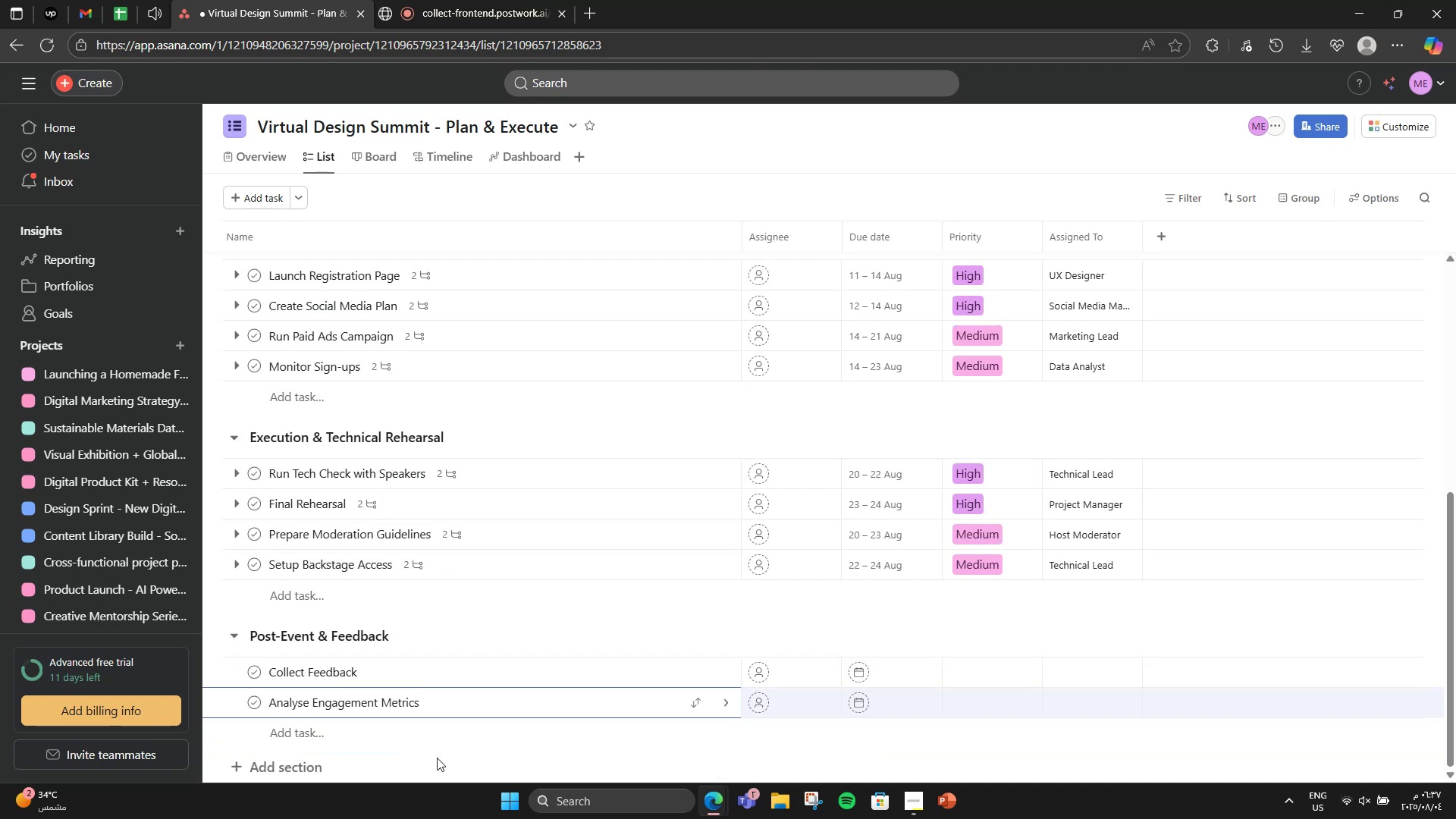 
left_click([337, 726])
 